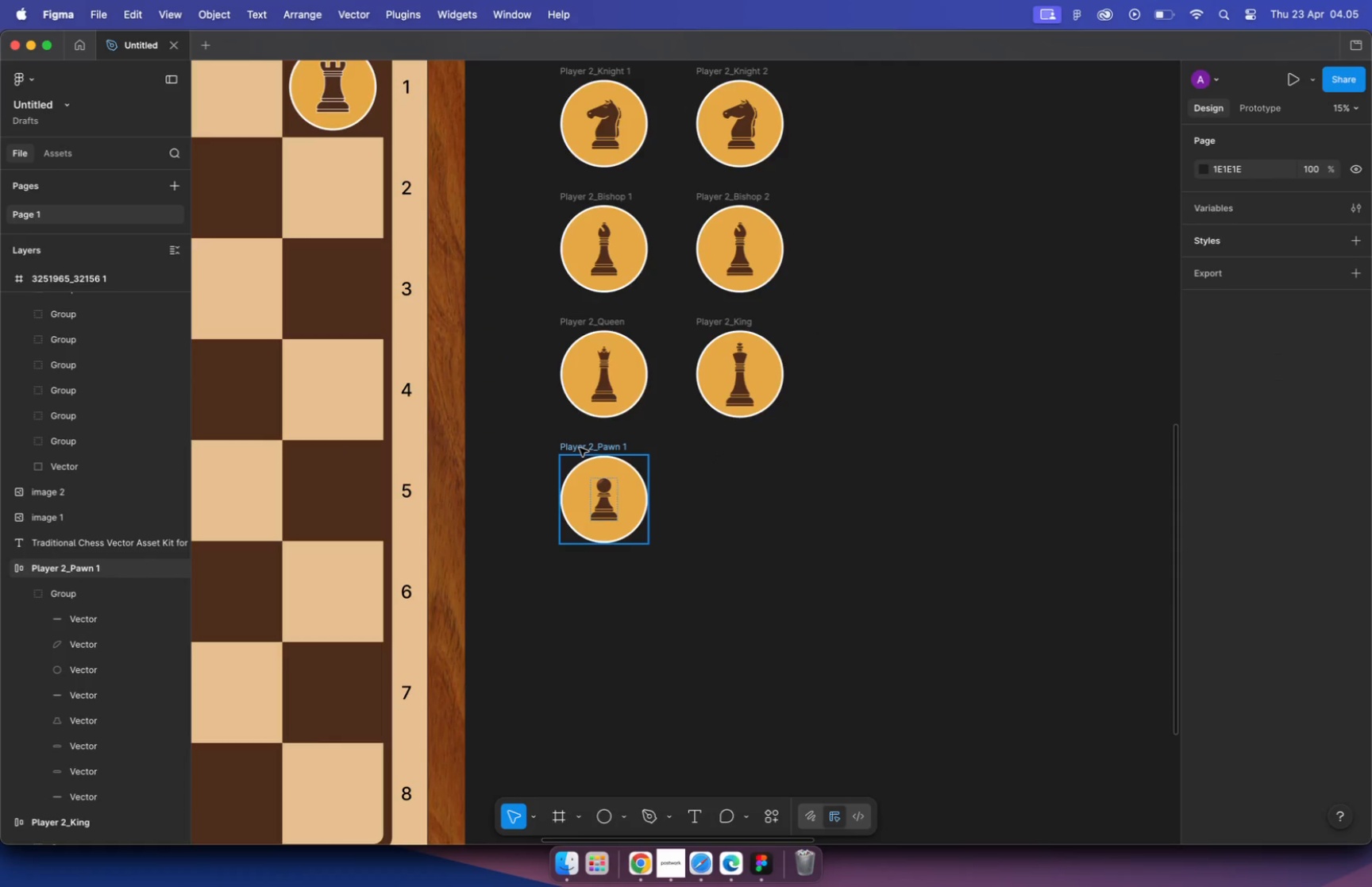 
left_click_drag(start_coordinate=[580, 448], to_coordinate=[713, 450])
 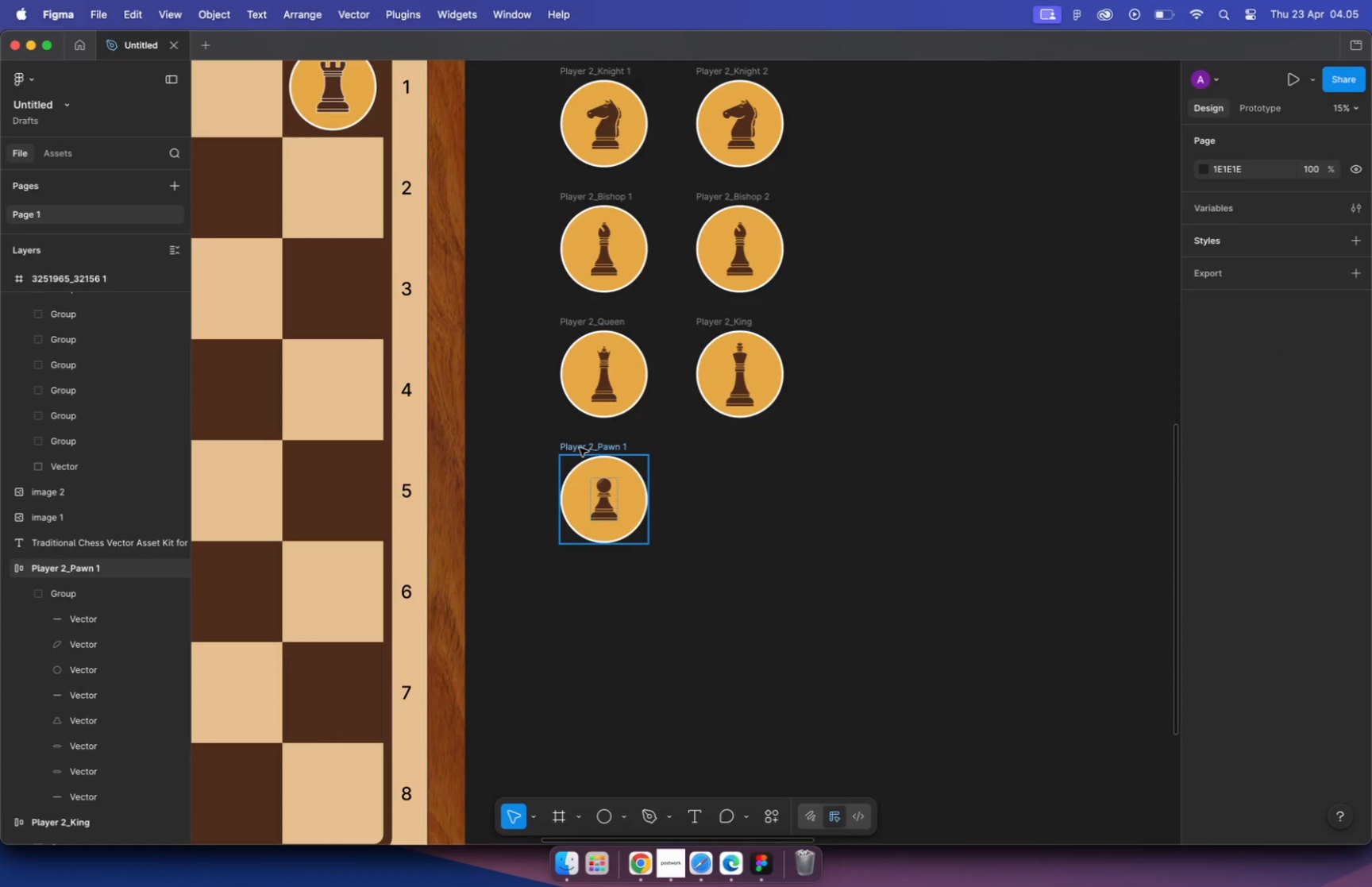 
hold_key(key=ShiftLeft, duration=1.67)
 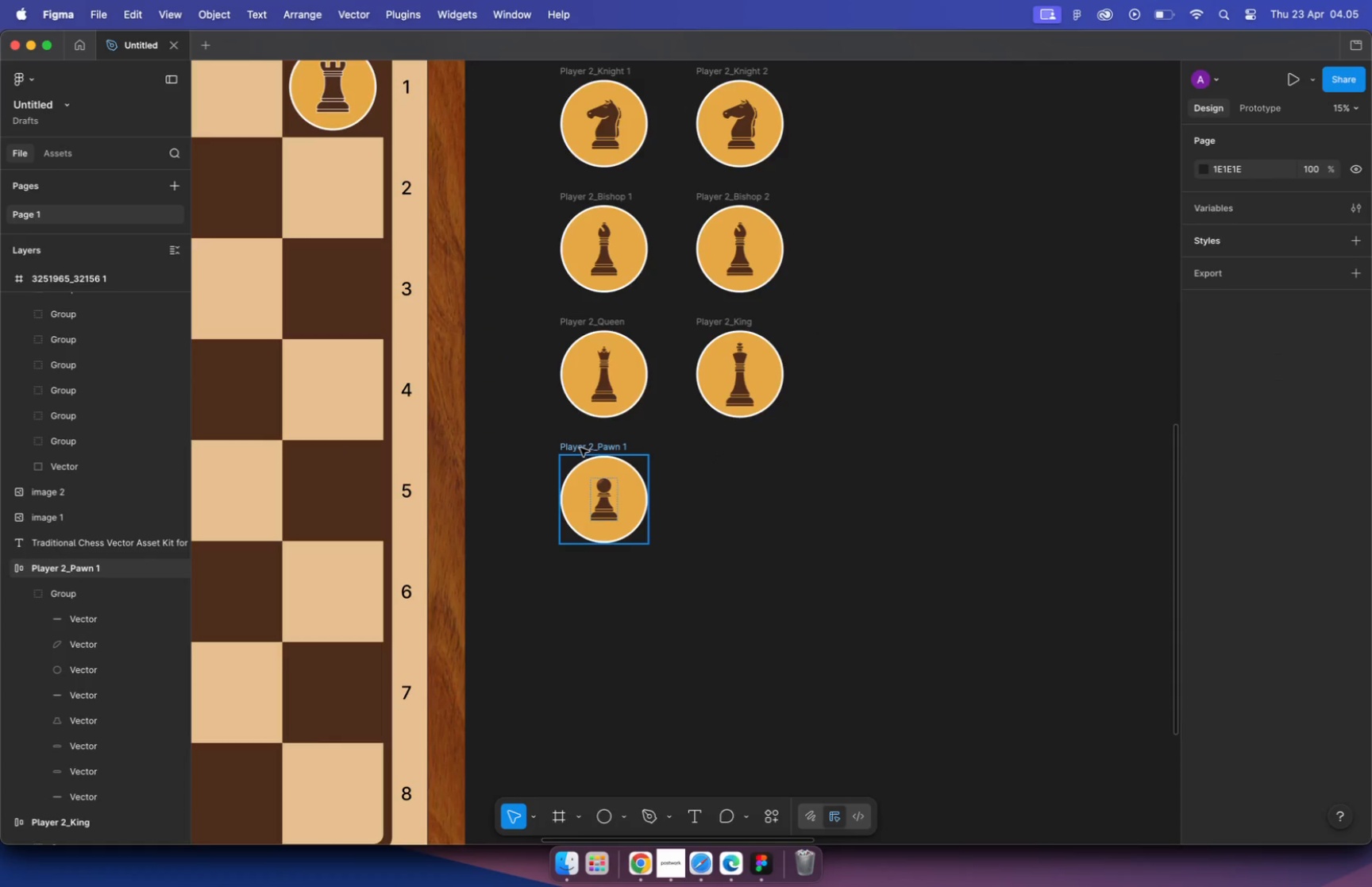 
hold_key(key=OptionLeft, duration=1.39)
 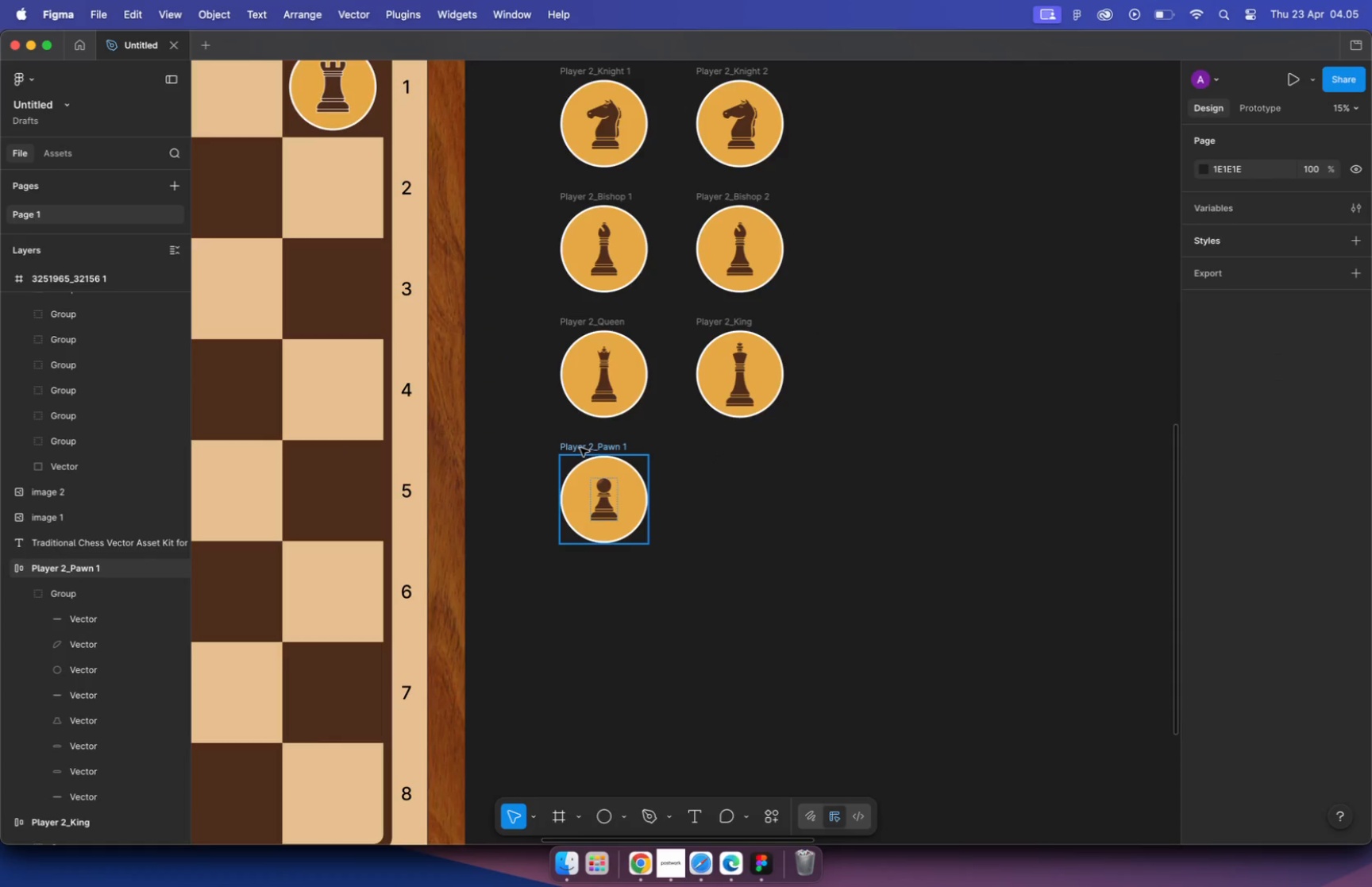 
hold_key(key=CommandLeft, duration=1.66)
left_click([876, 406])
 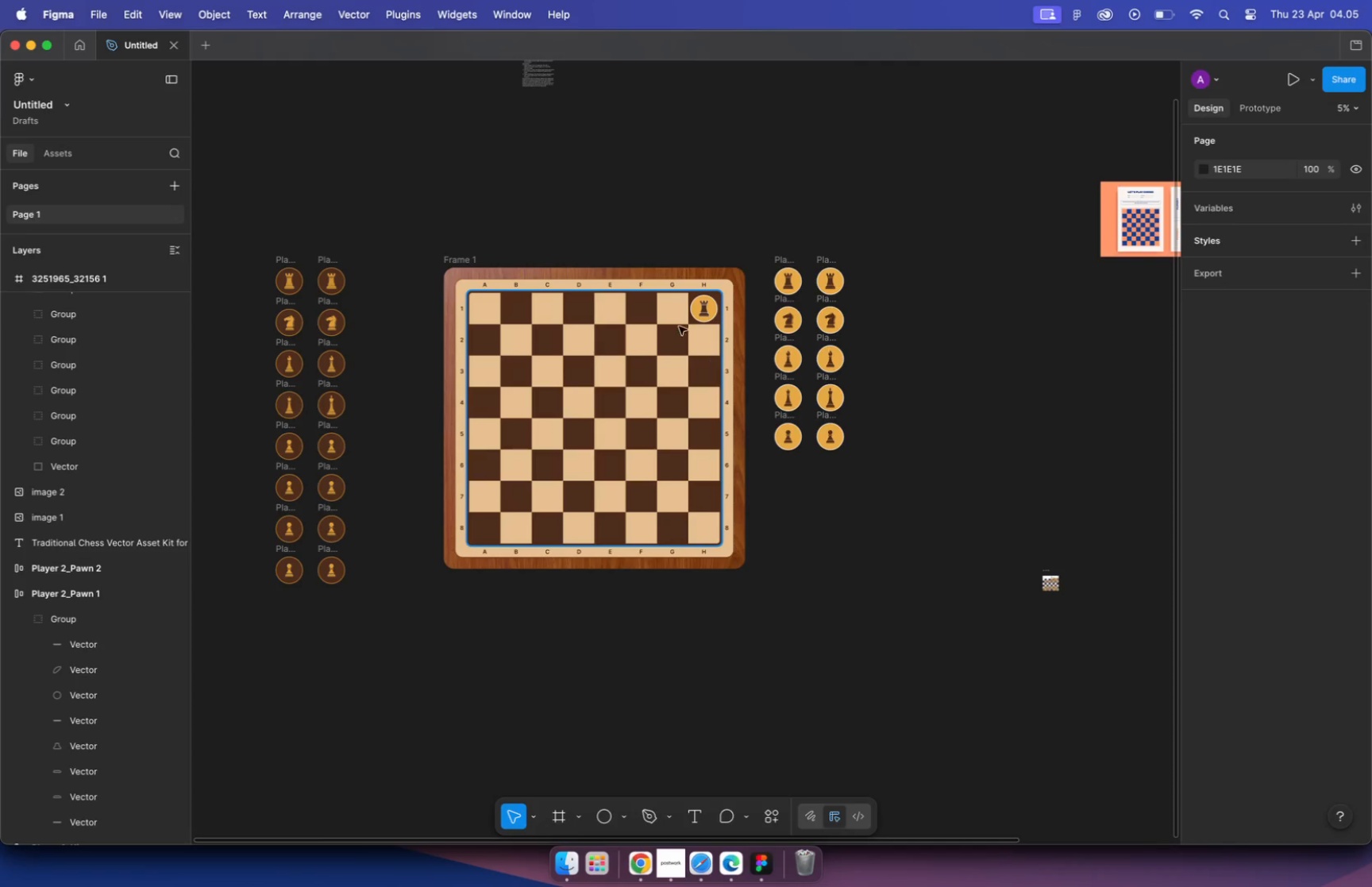 
scroll: coordinate [870, 409], scroll_direction: down, amount: 15.0
 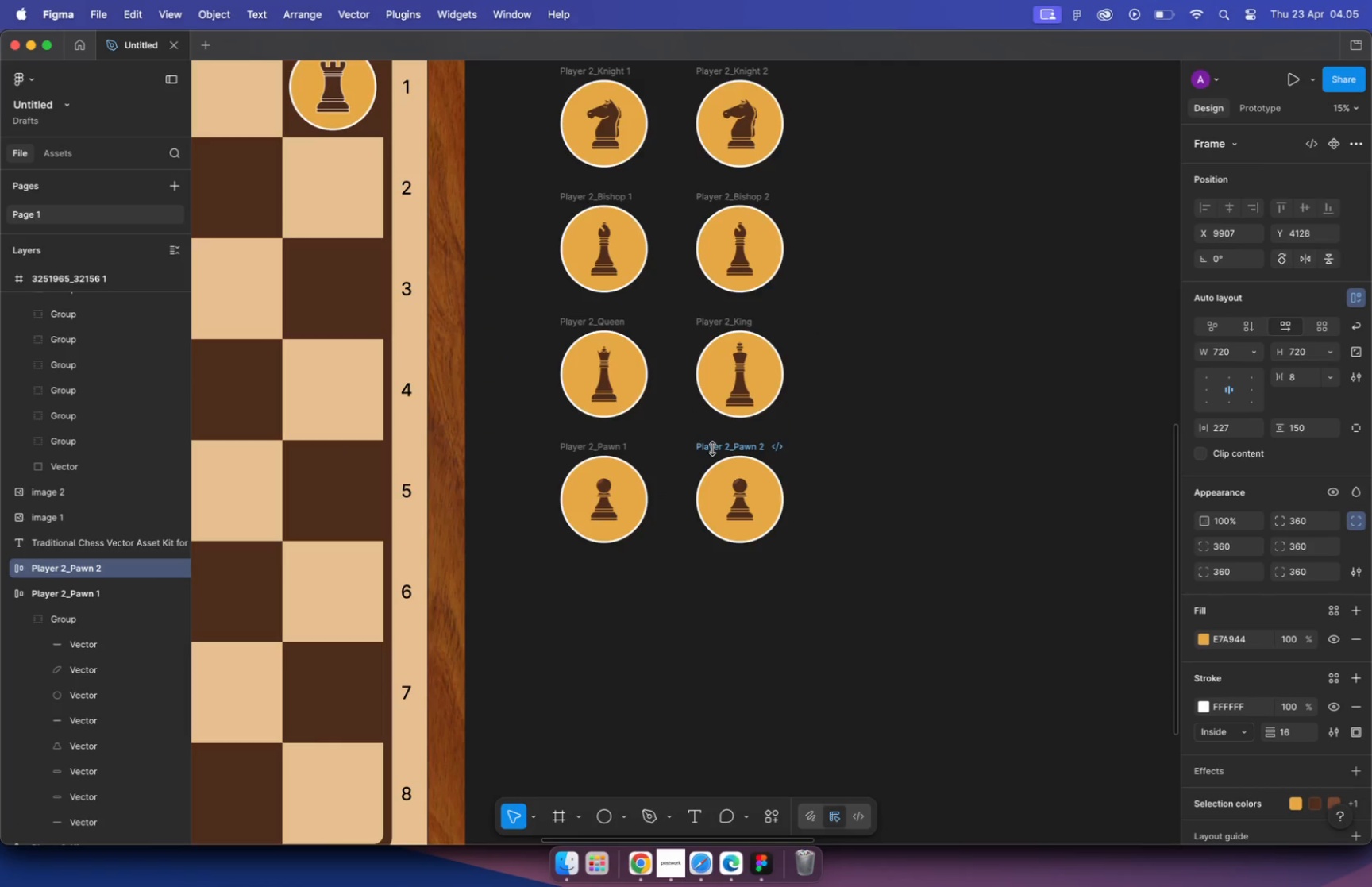 
left_click([696, 310])
 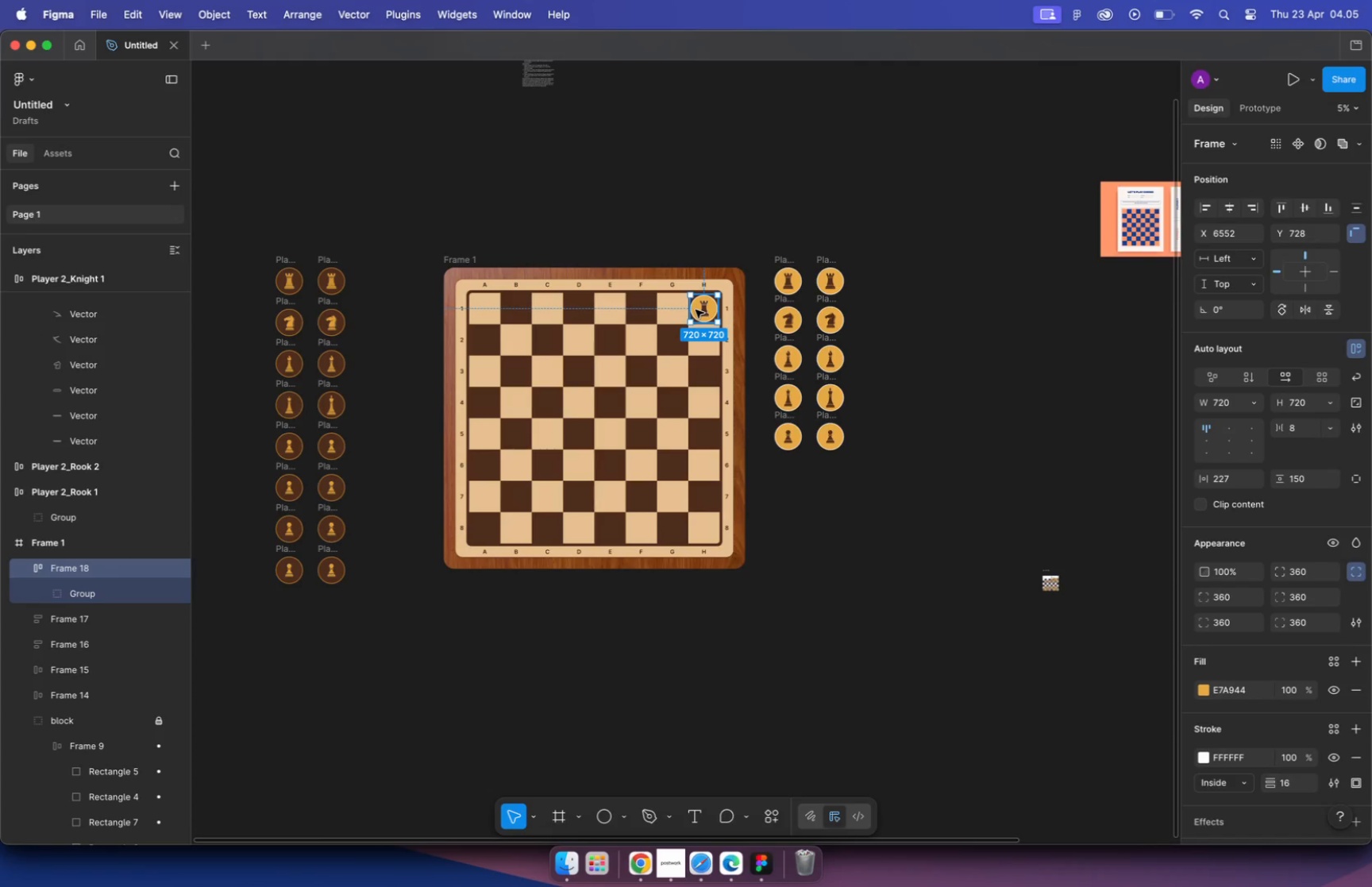 
key(Backspace)
 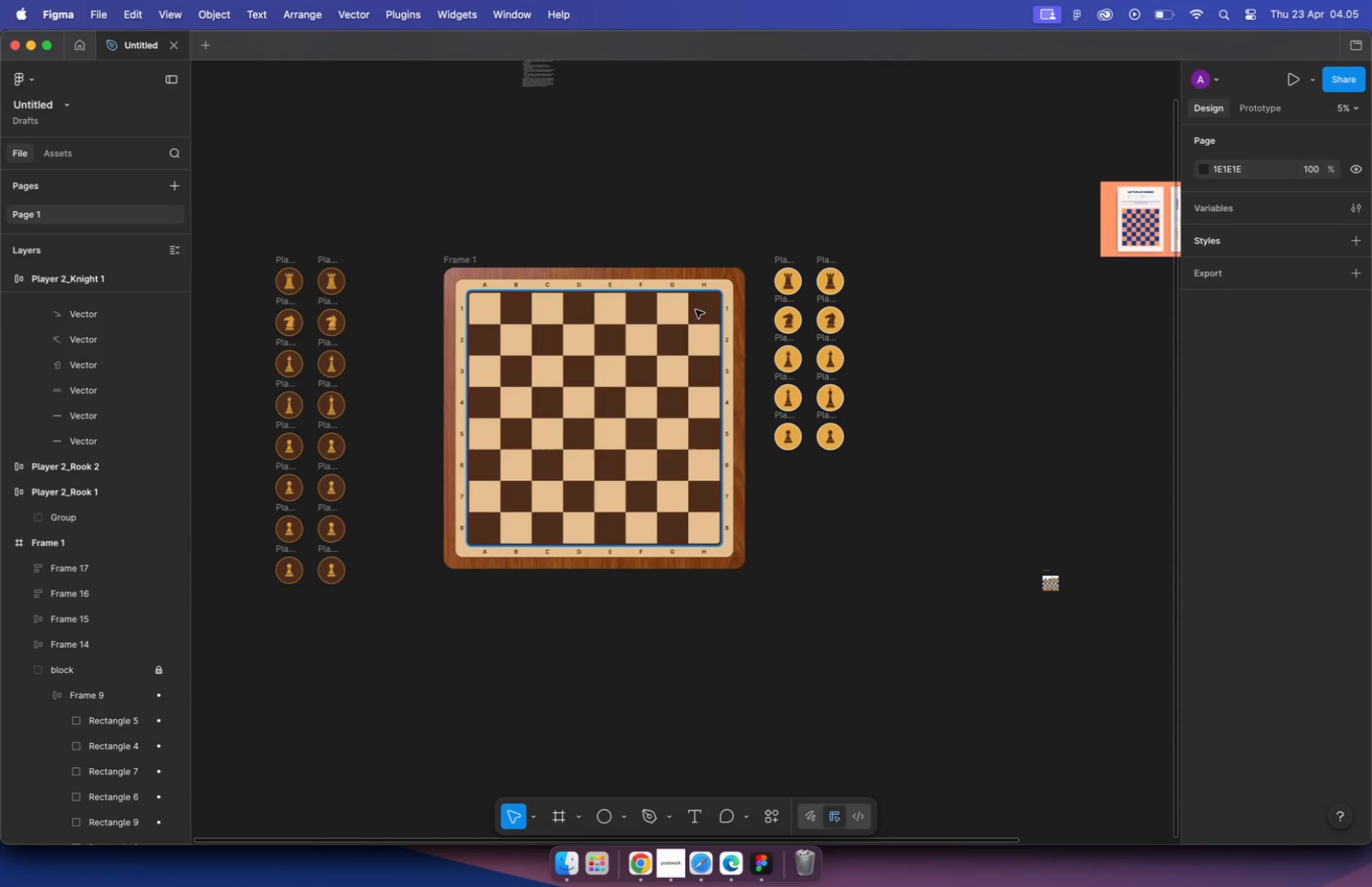 
hold_key(key=CommandLeft, duration=0.98)
scroll: coordinate [819, 380], scroll_direction: up, amount: 24.0
 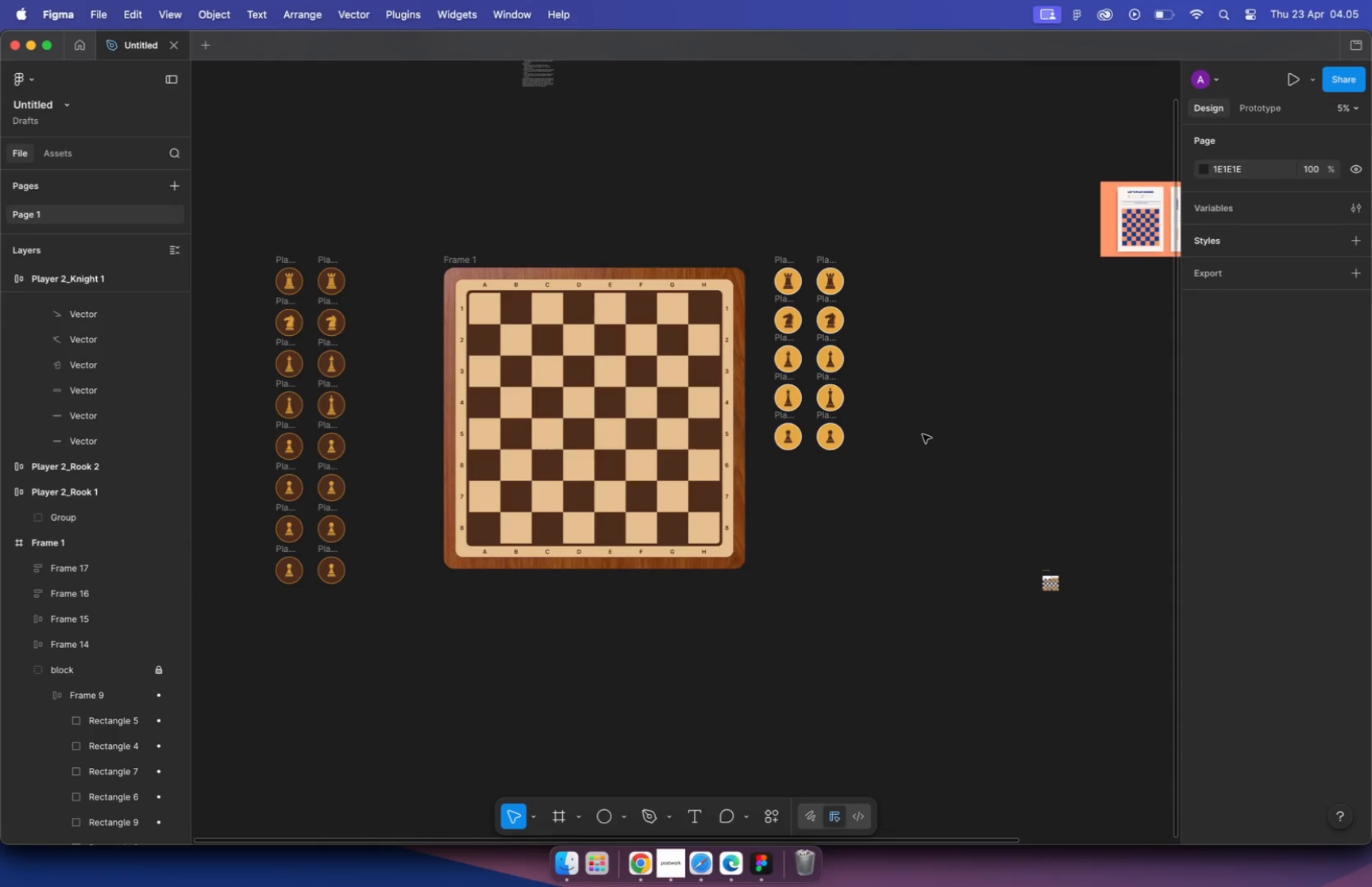 
hold_key(key=CommandLeft, duration=1.1)
scroll: coordinate [696, 399], scroll_direction: down, amount: 10.0
 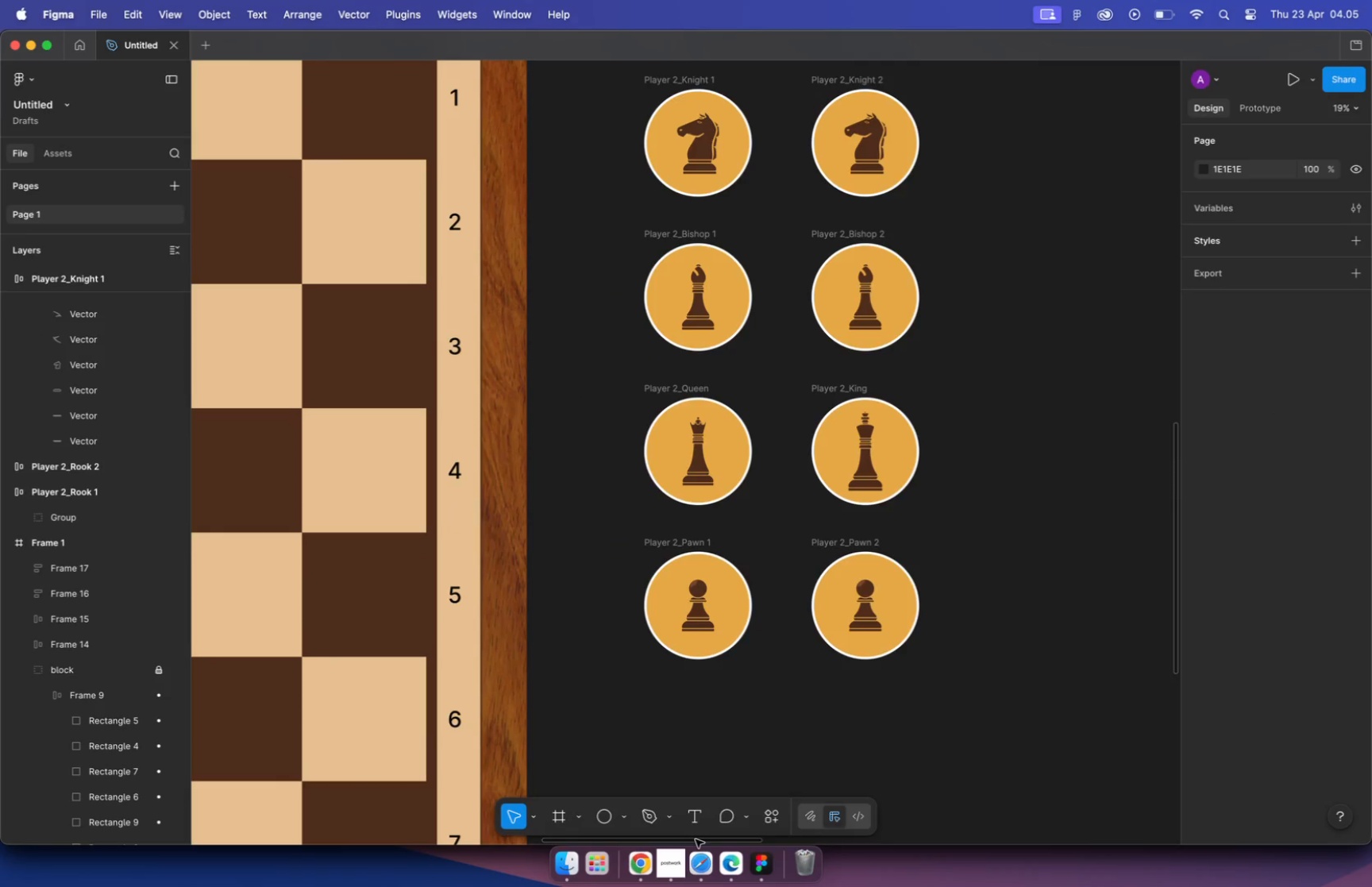 
hold_key(key=CommandLeft, duration=0.55)
scroll: coordinate [746, 479], scroll_direction: up, amount: 24.0
 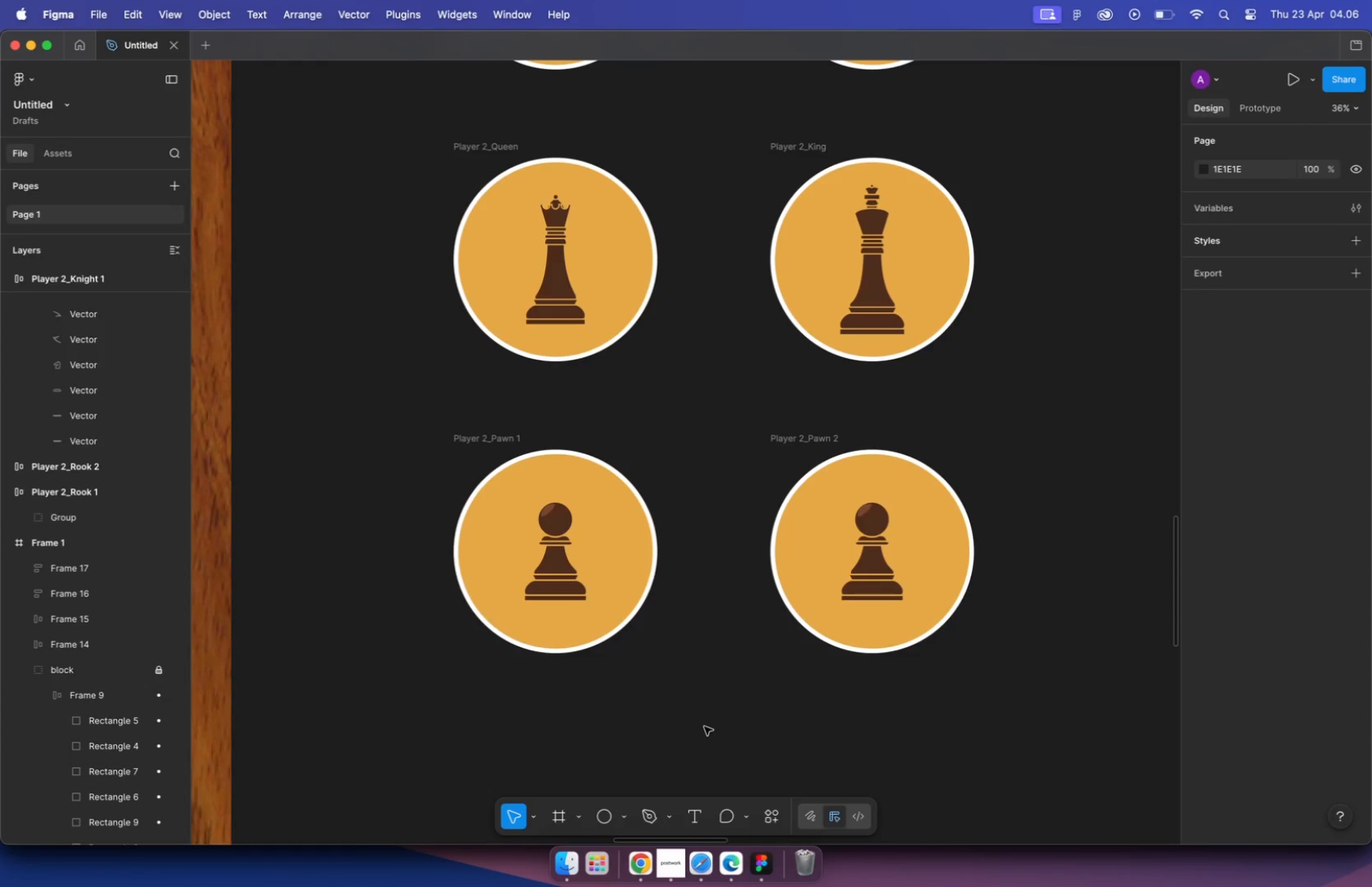 
wait(68.88)
 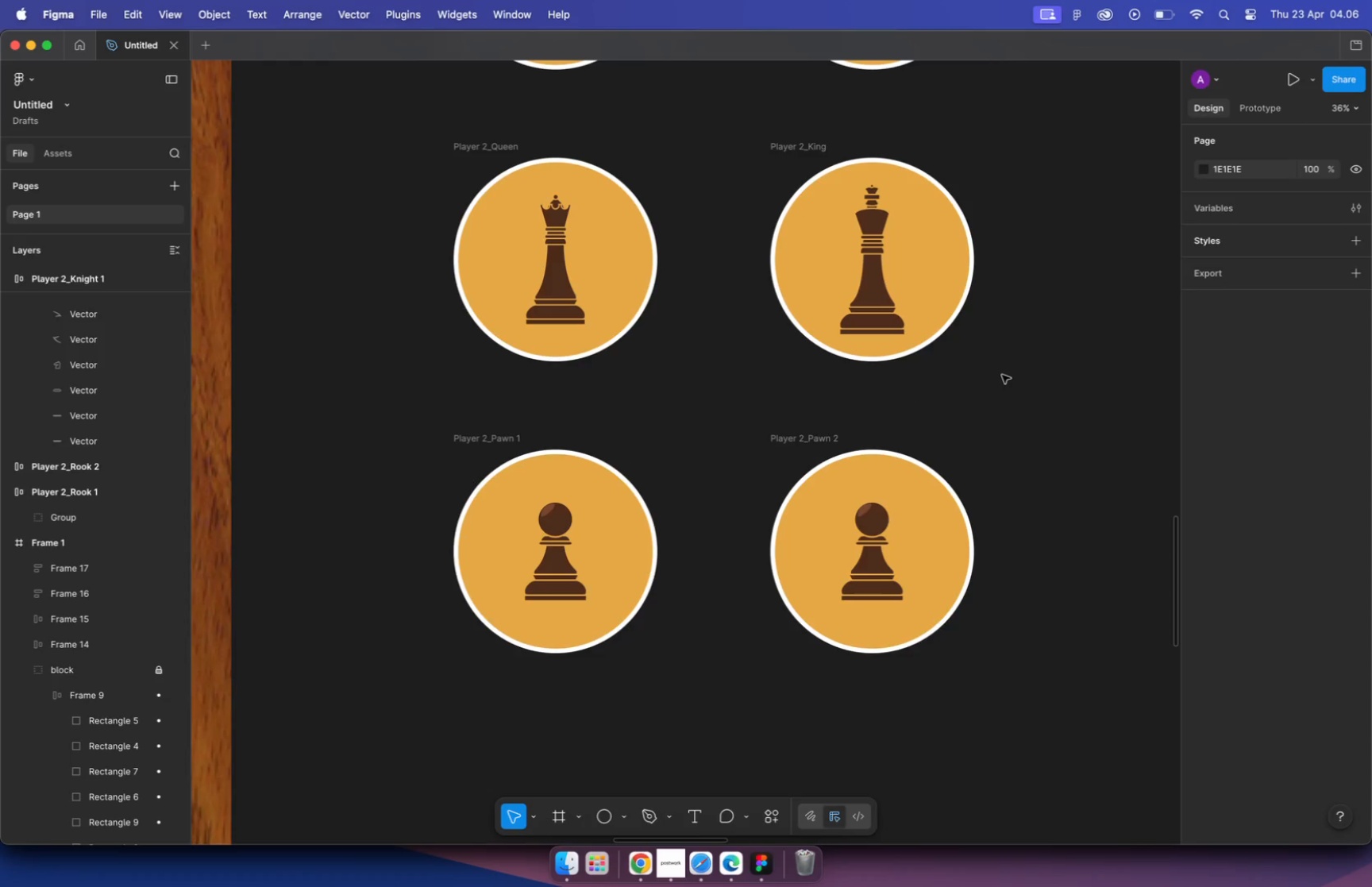 
left_click([1002, 375])
 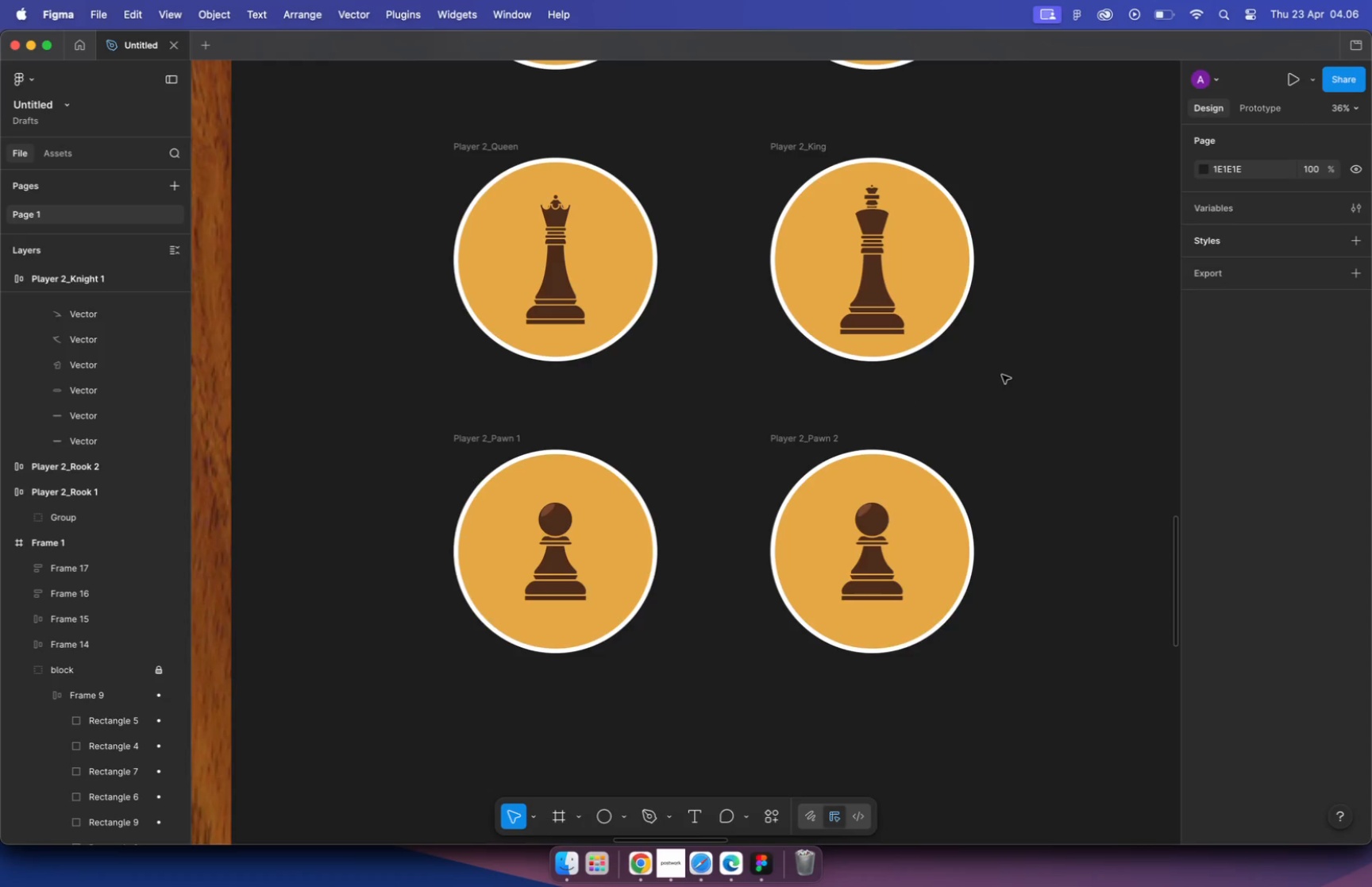 
hold_key(key=CommandLeft, duration=1.0)
scroll: coordinate [916, 425], scroll_direction: down, amount: 20.0
 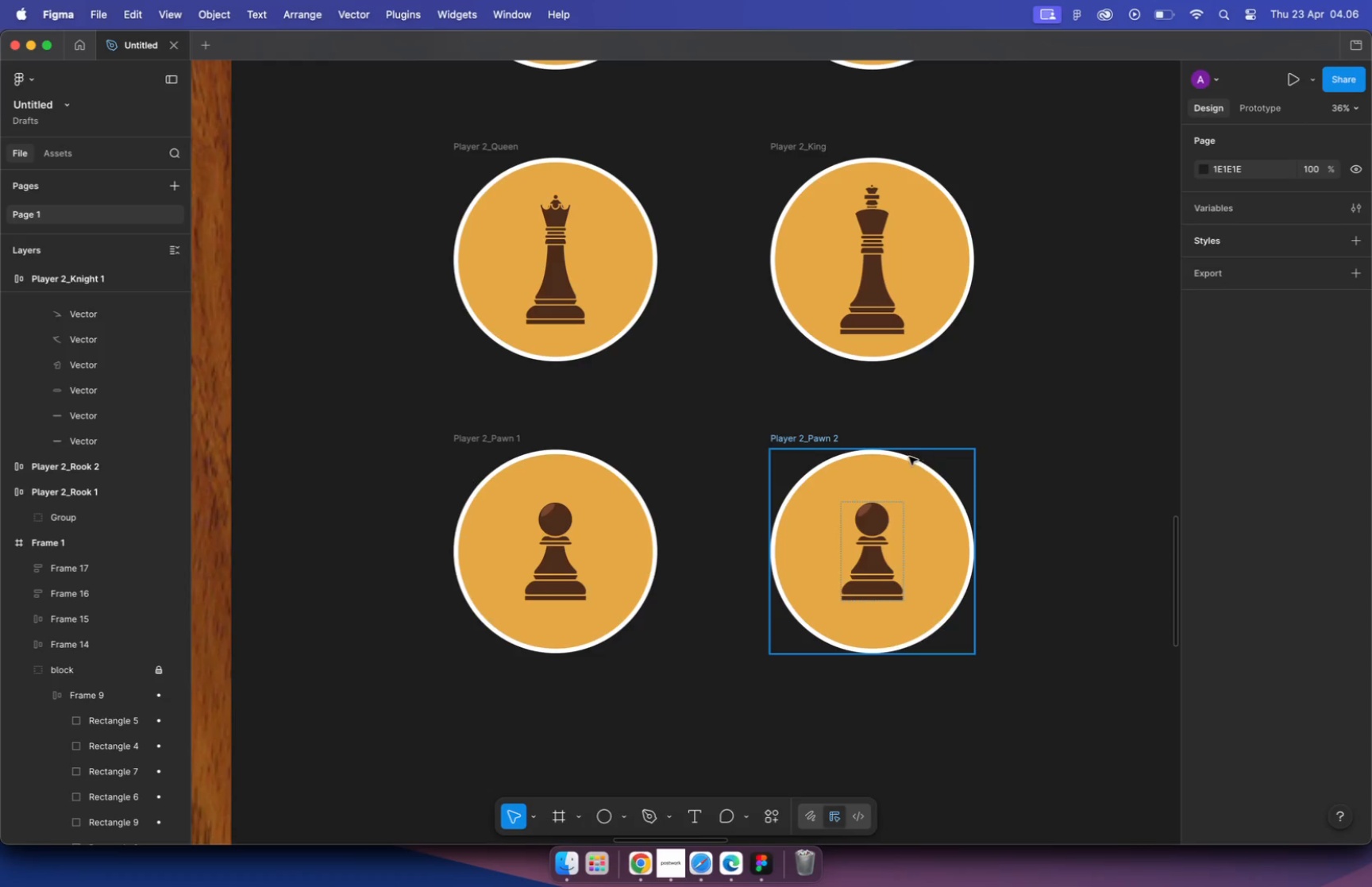 
left_click_drag(start_coordinate=[983, 299], to_coordinate=[983, 295])
 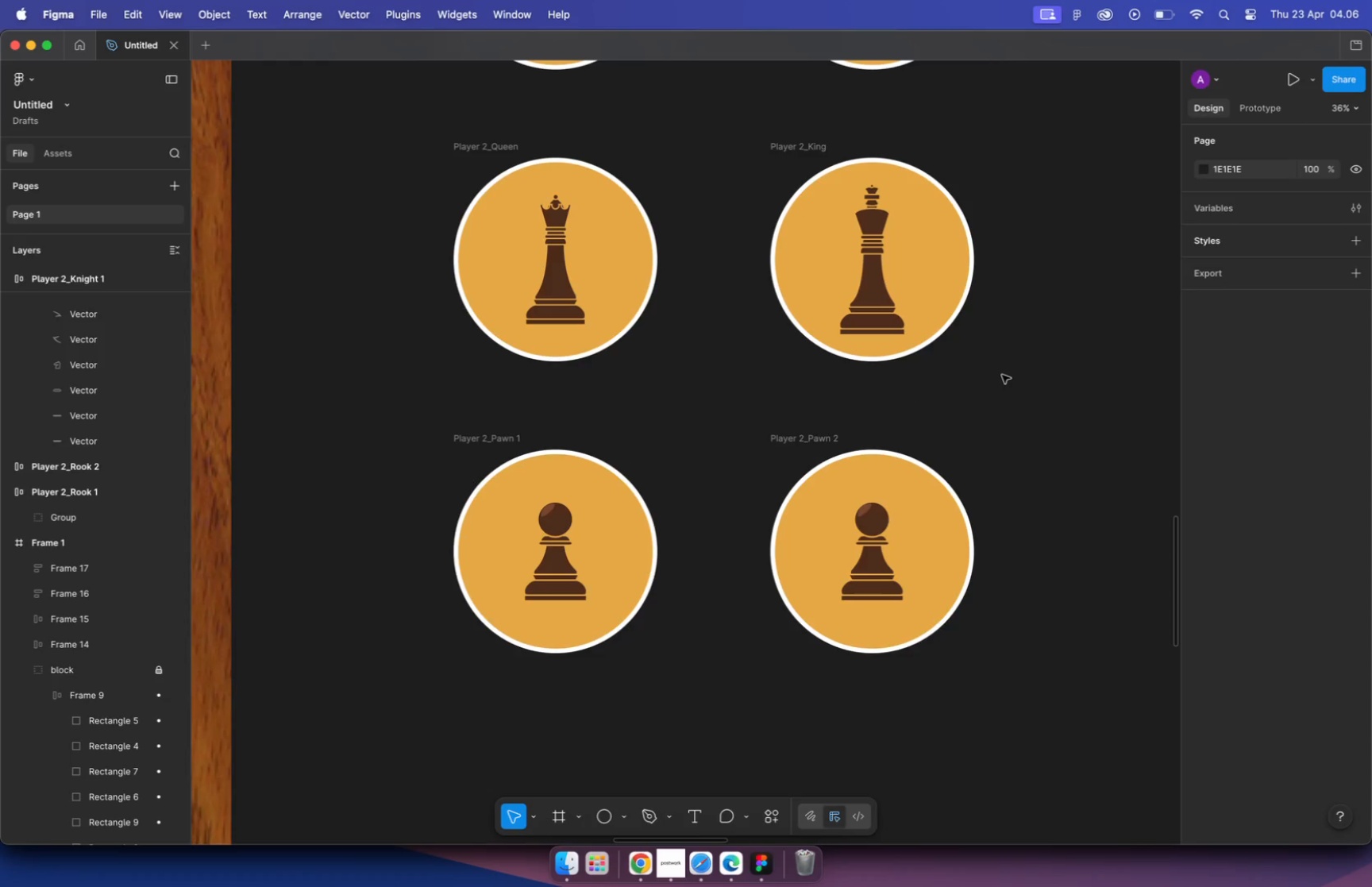 
left_click_drag(start_coordinate=[981, 291], to_coordinate=[622, 449])
 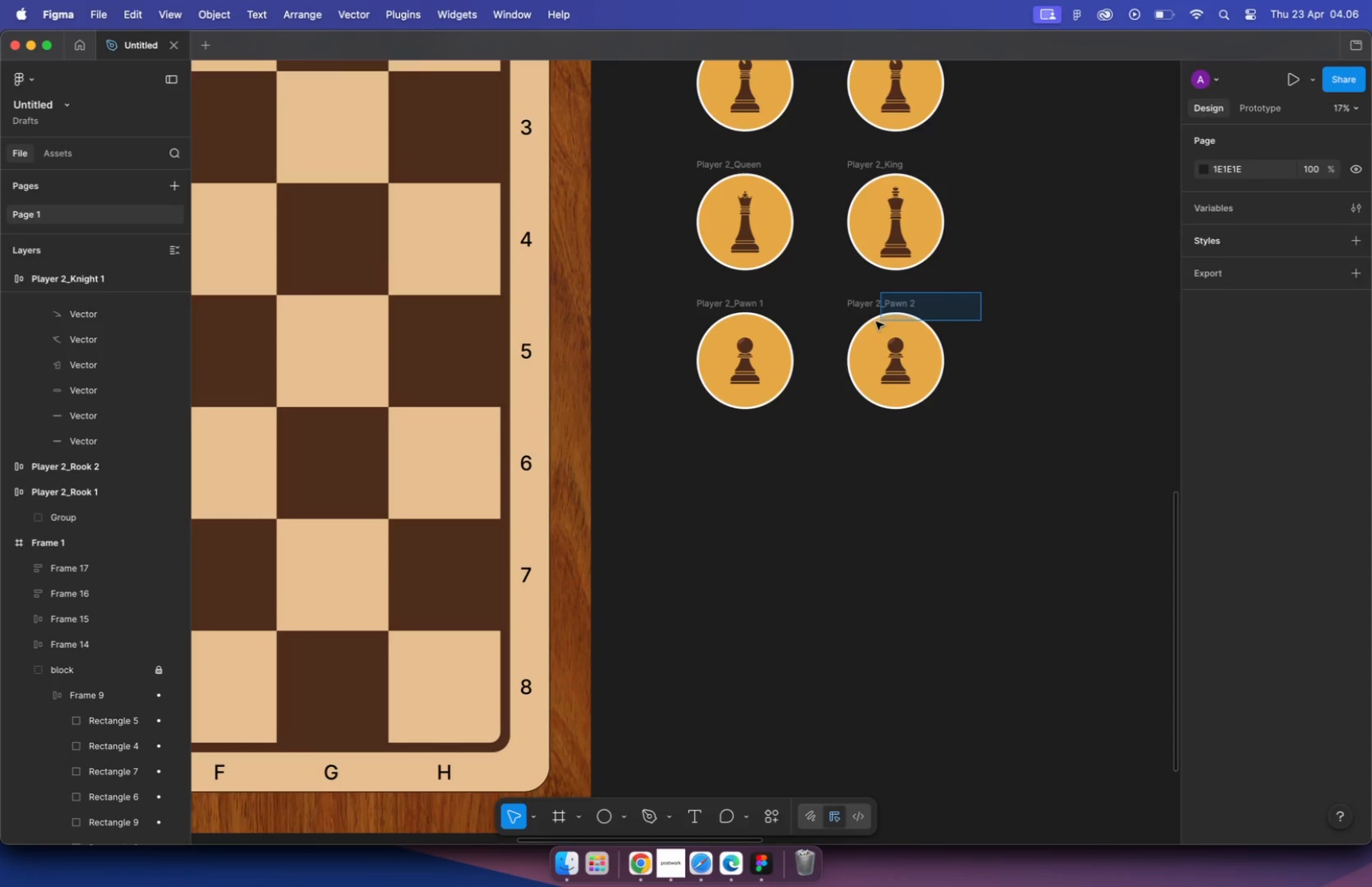 
left_click_drag(start_coordinate=[732, 304], to_coordinate=[738, 444])
 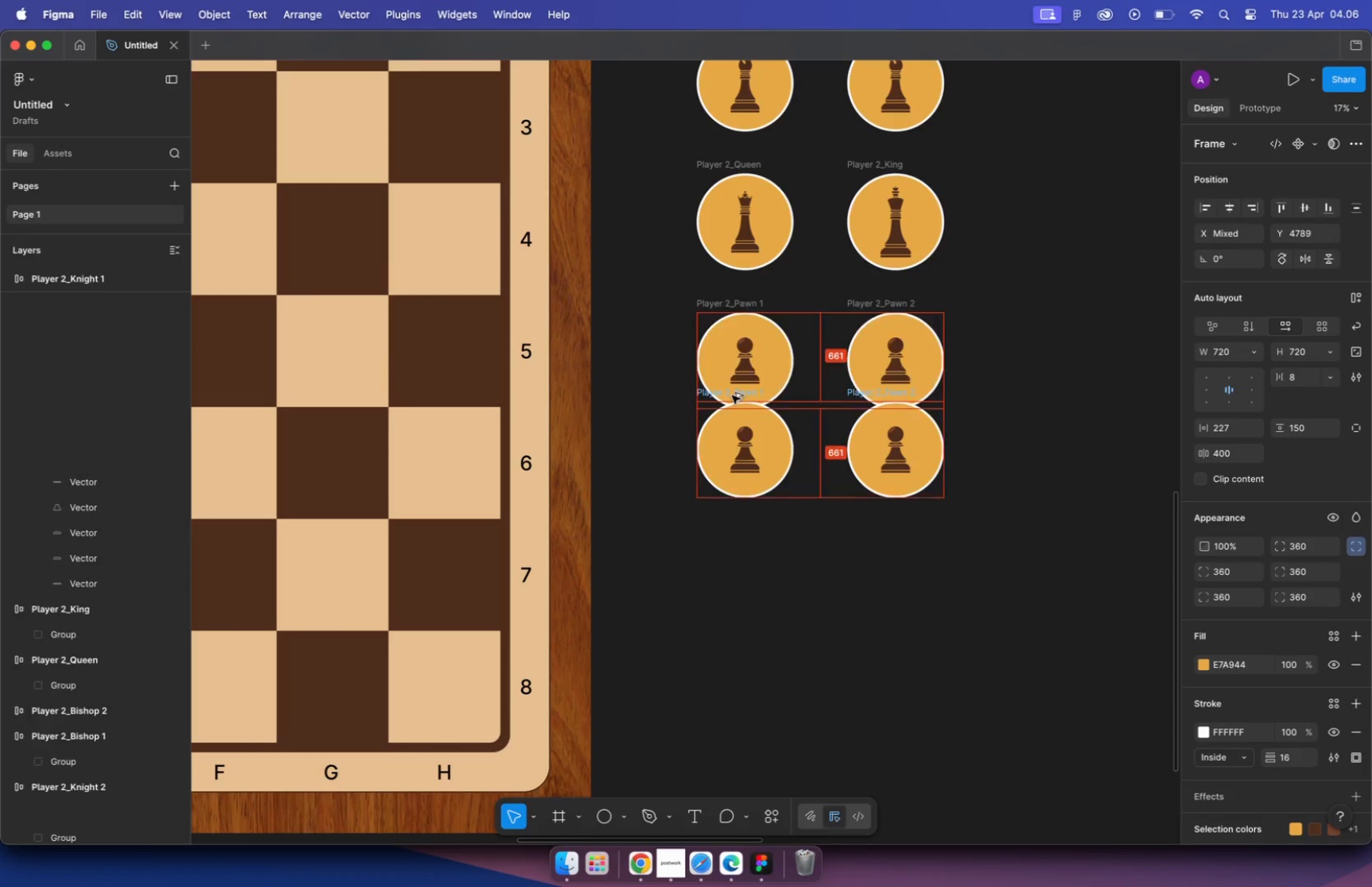 
hold_key(key=ShiftLeft, duration=2.38)
 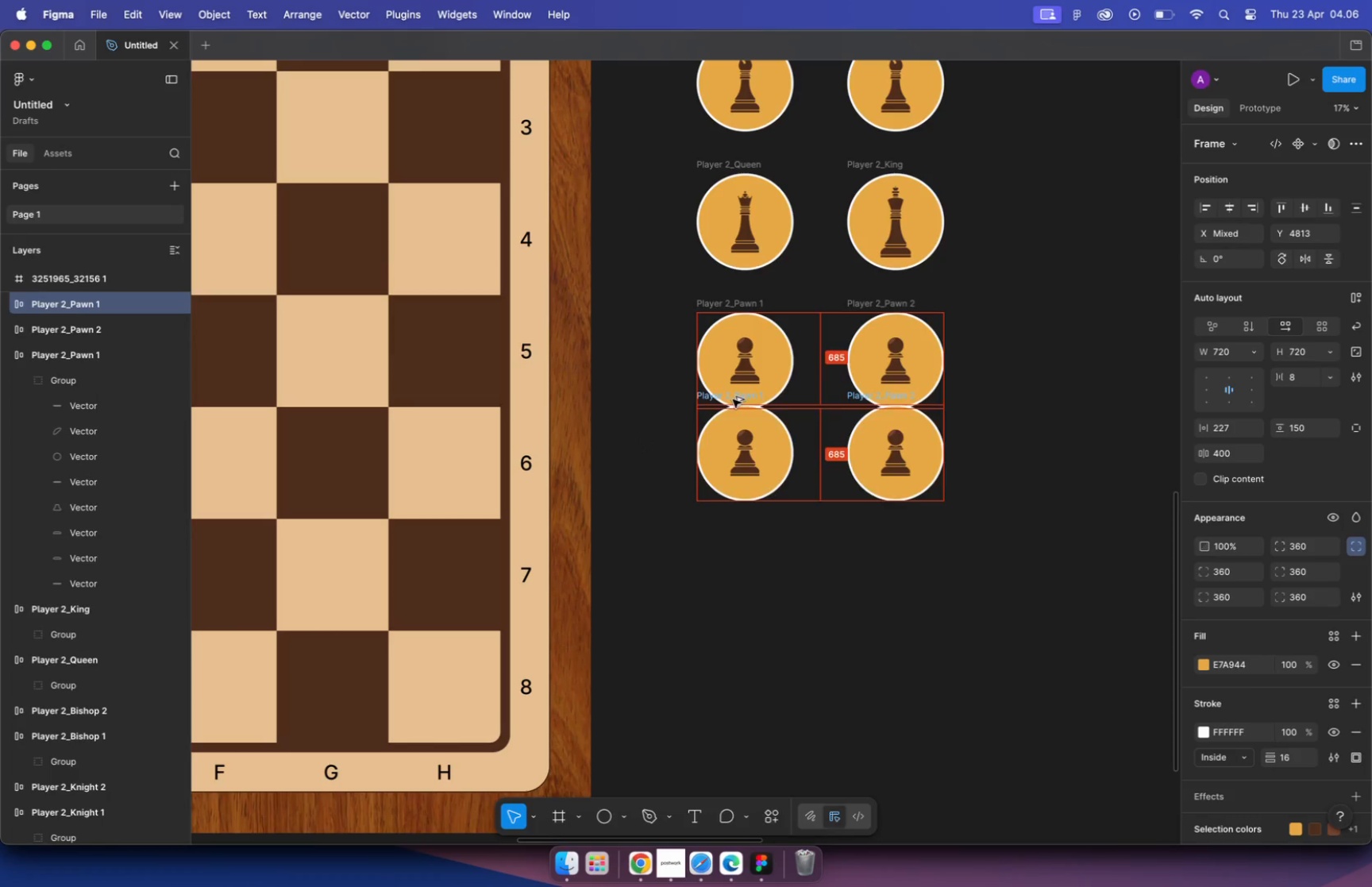 
hold_key(key=OptionLeft, duration=1.93)
 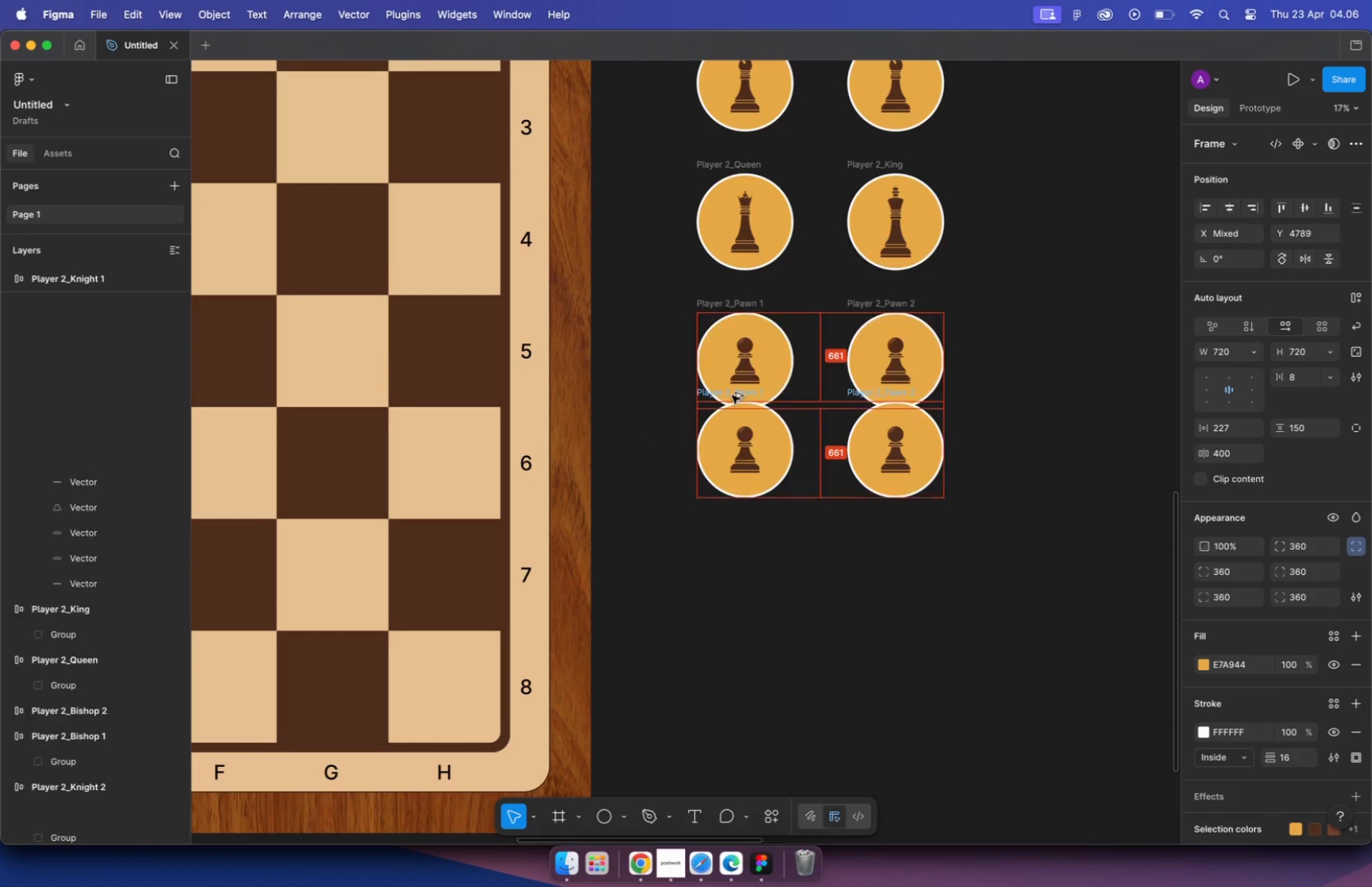 
hold_key(key=CommandLeft, duration=0.42)
scroll: coordinate [793, 430], scroll_direction: up, amount: 1.0
 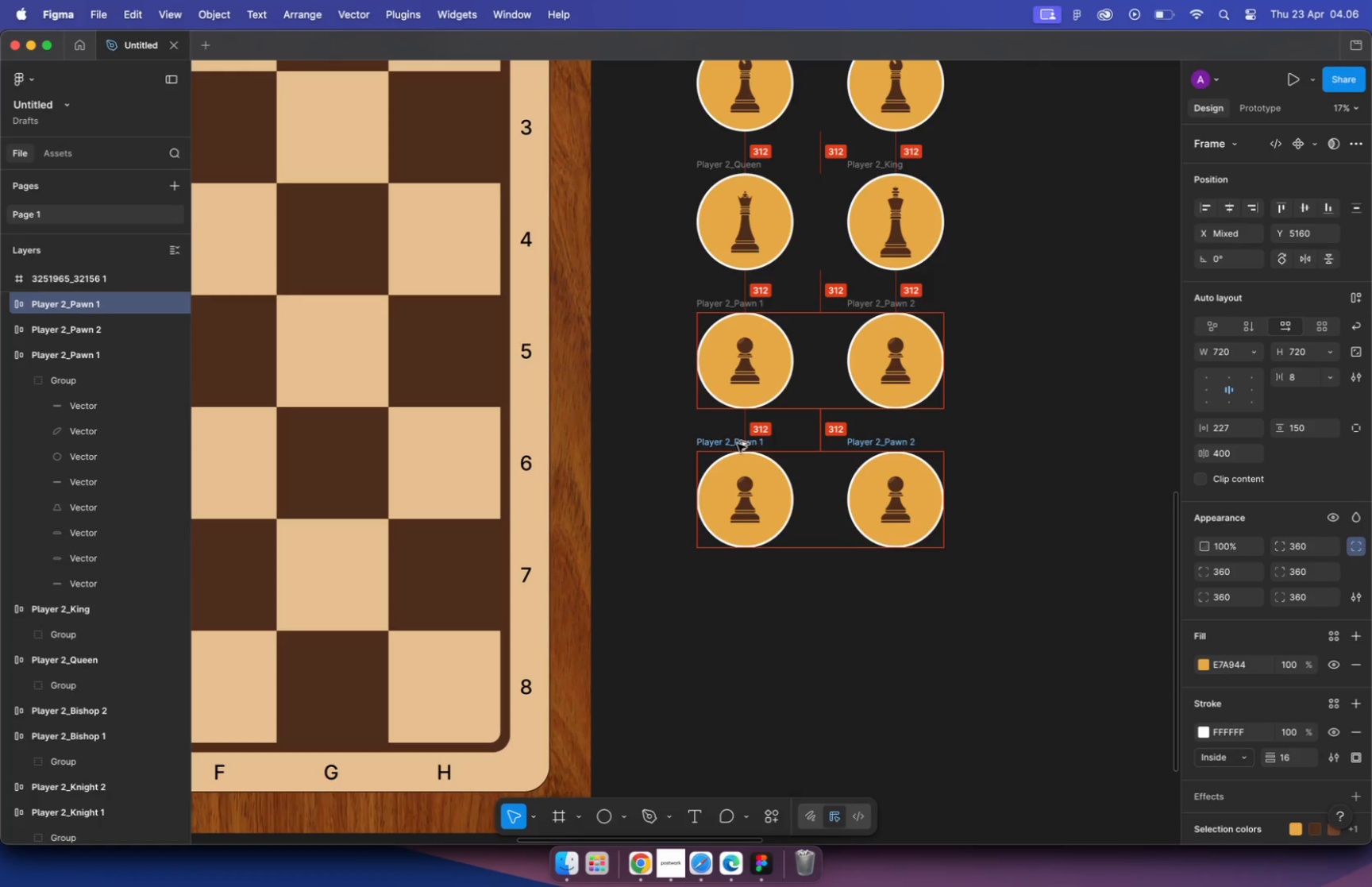 
left_click_drag(start_coordinate=[757, 442], to_coordinate=[750, 586])
 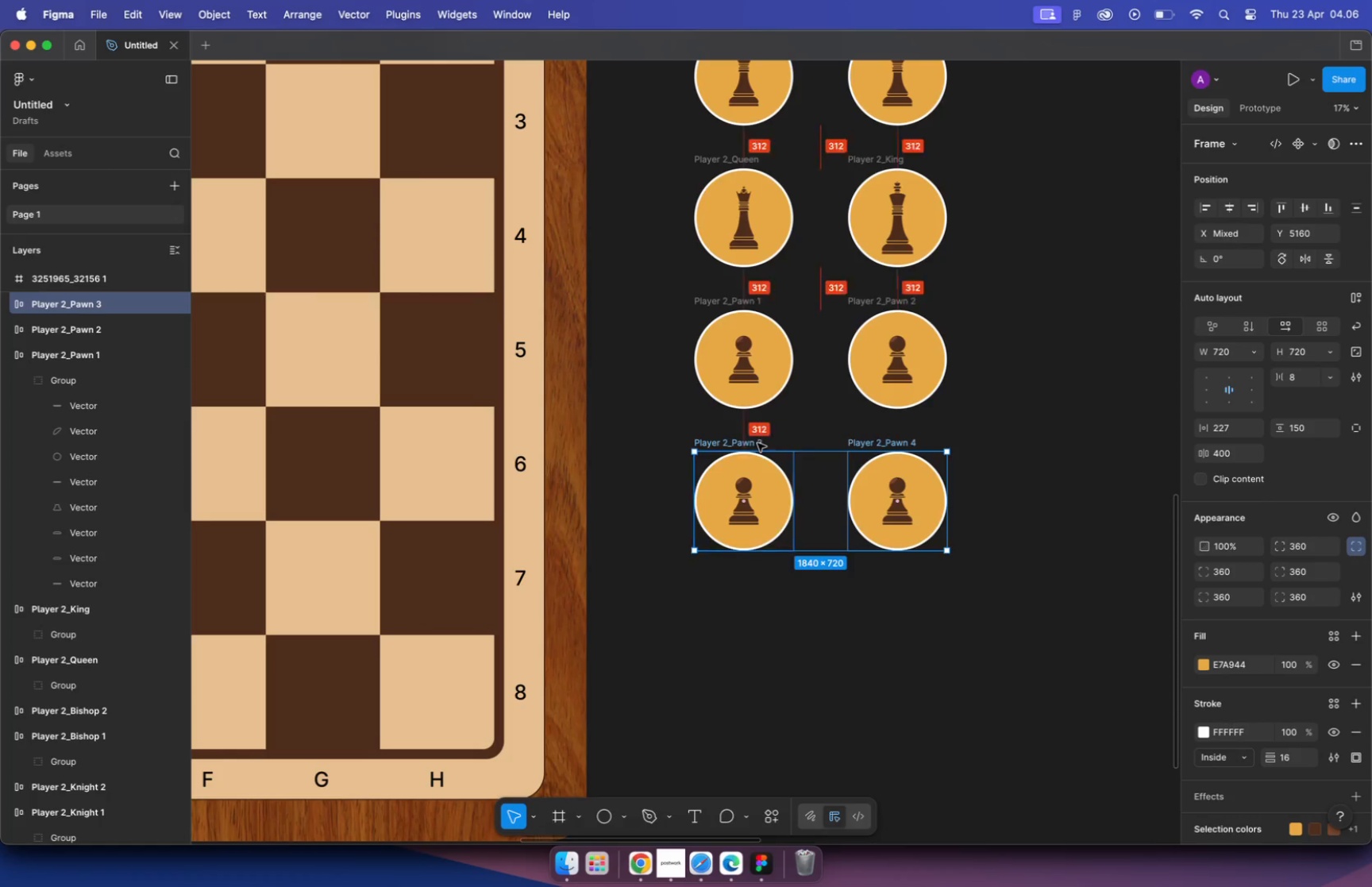 
hold_key(key=ShiftLeft, duration=1.89)
 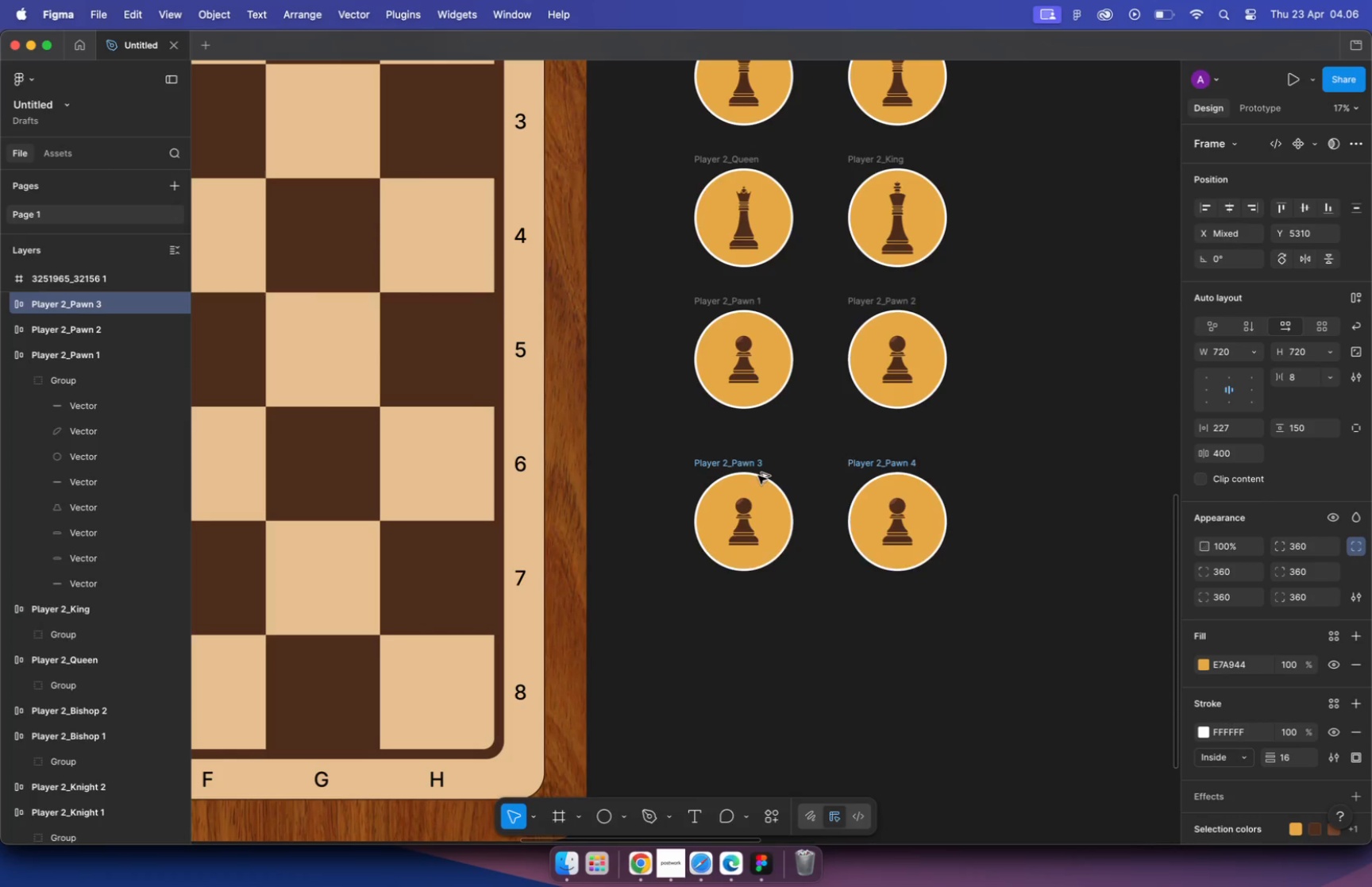 
hold_key(key=OptionLeft, duration=1.7)
 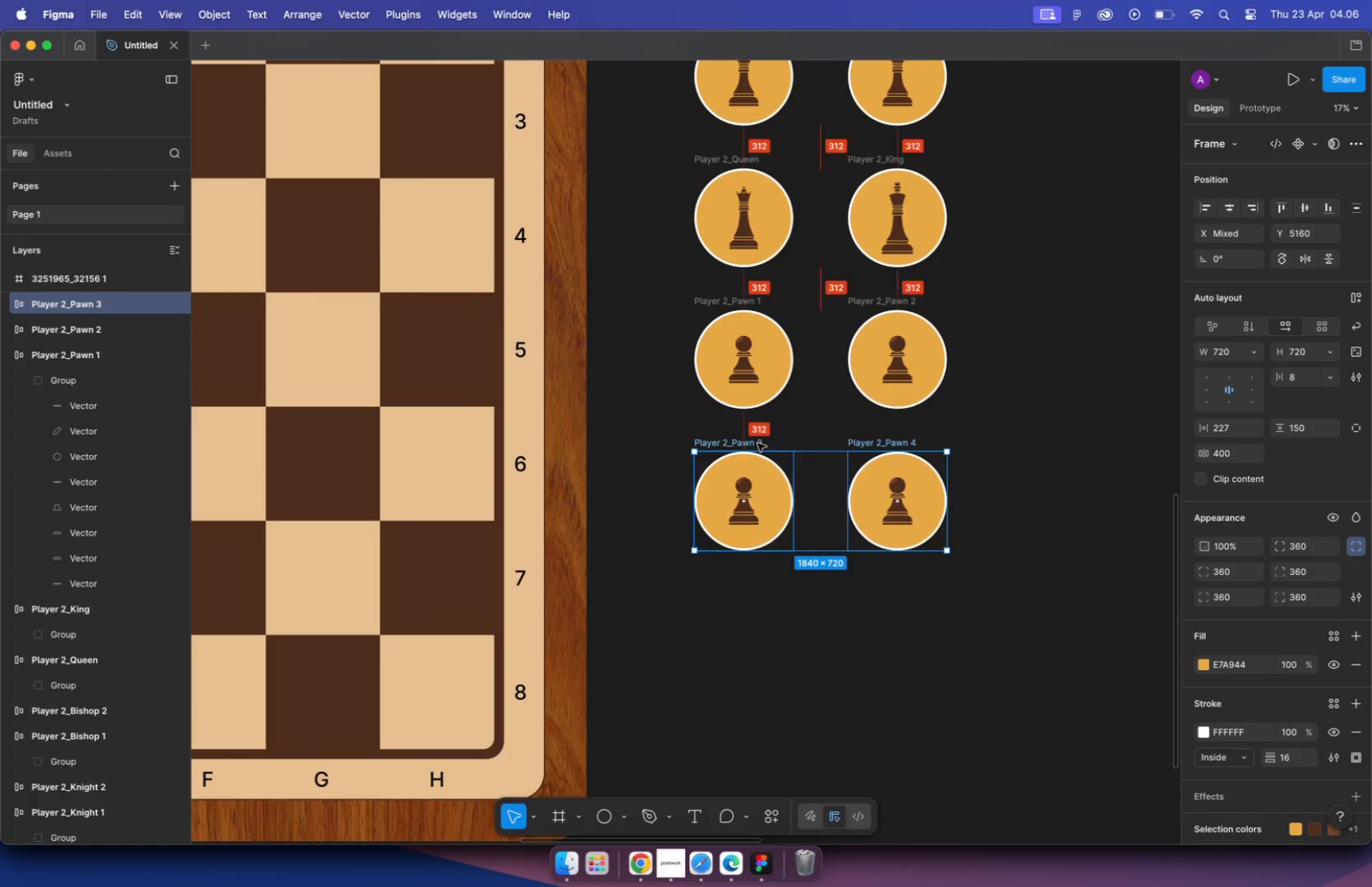 
hold_key(key=CommandLeft, duration=2.03)
scroll: coordinate [791, 443], scroll_direction: down, amount: 5.0
 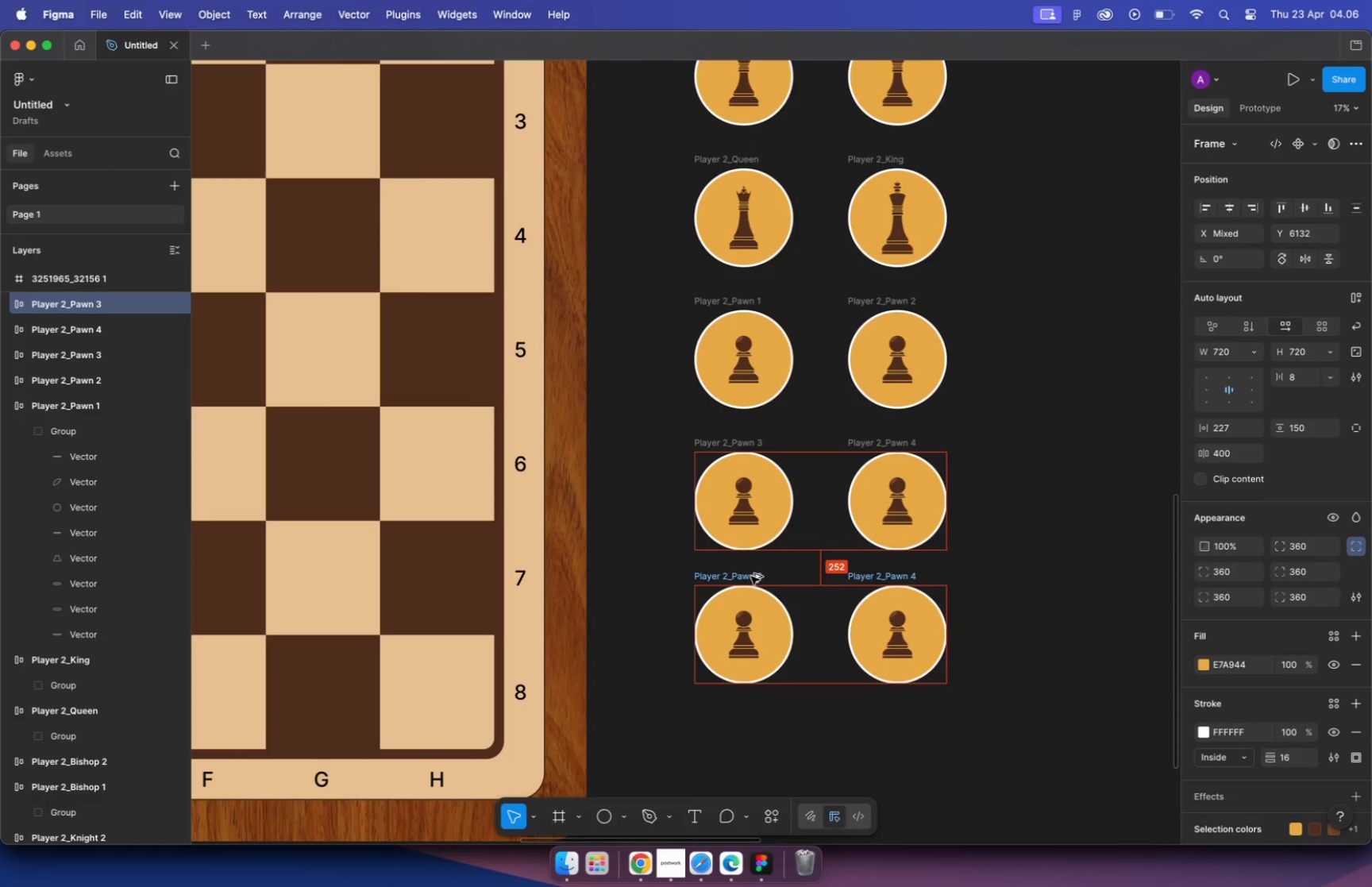 
scroll: coordinate [718, 492], scroll_direction: up, amount: 11.0
 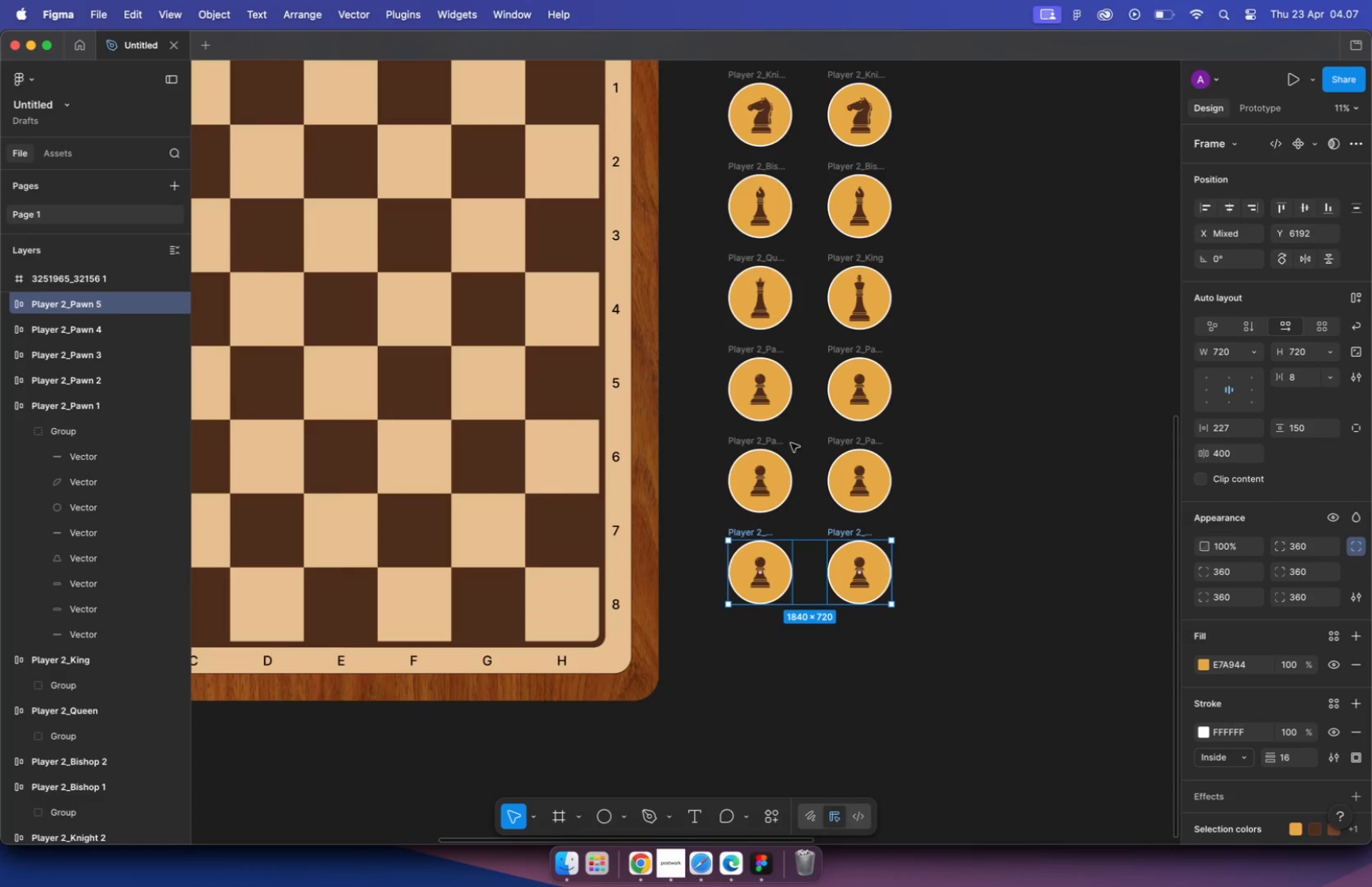 
left_click_drag(start_coordinate=[714, 430], to_coordinate=[711, 627])
 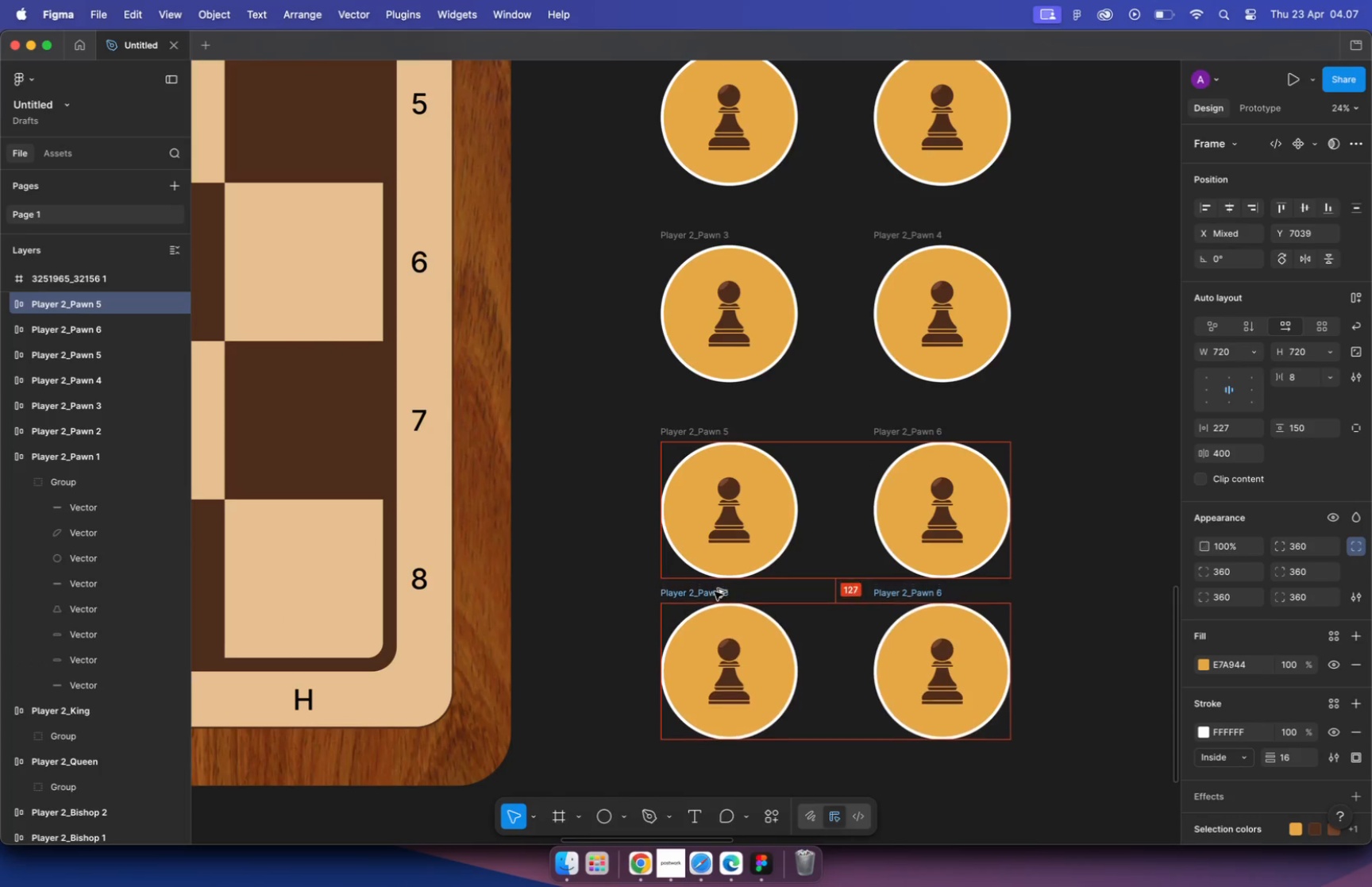 
hold_key(key=ShiftLeft, duration=3.21)
 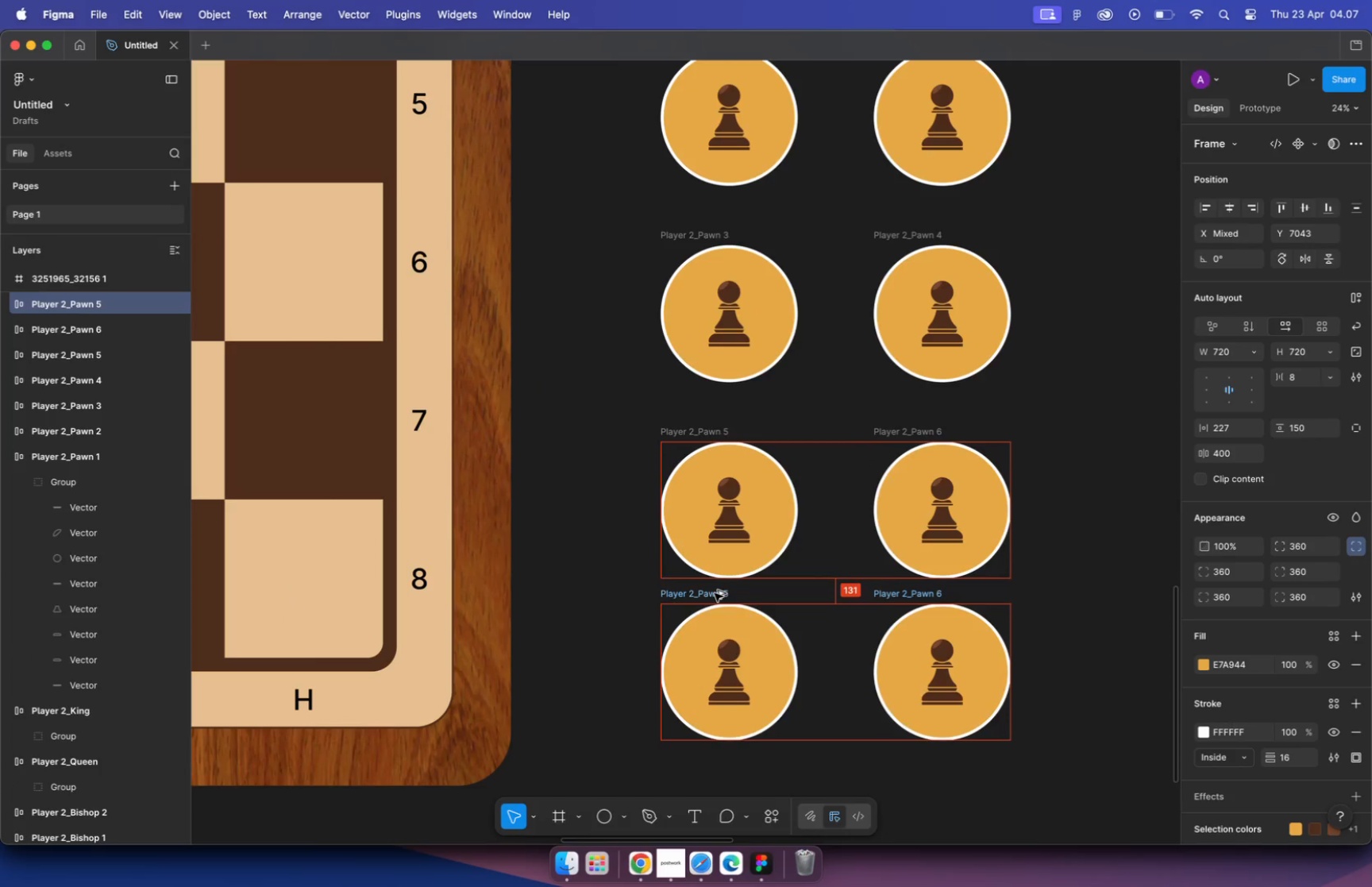 
hold_key(key=OptionLeft, duration=3.03)
 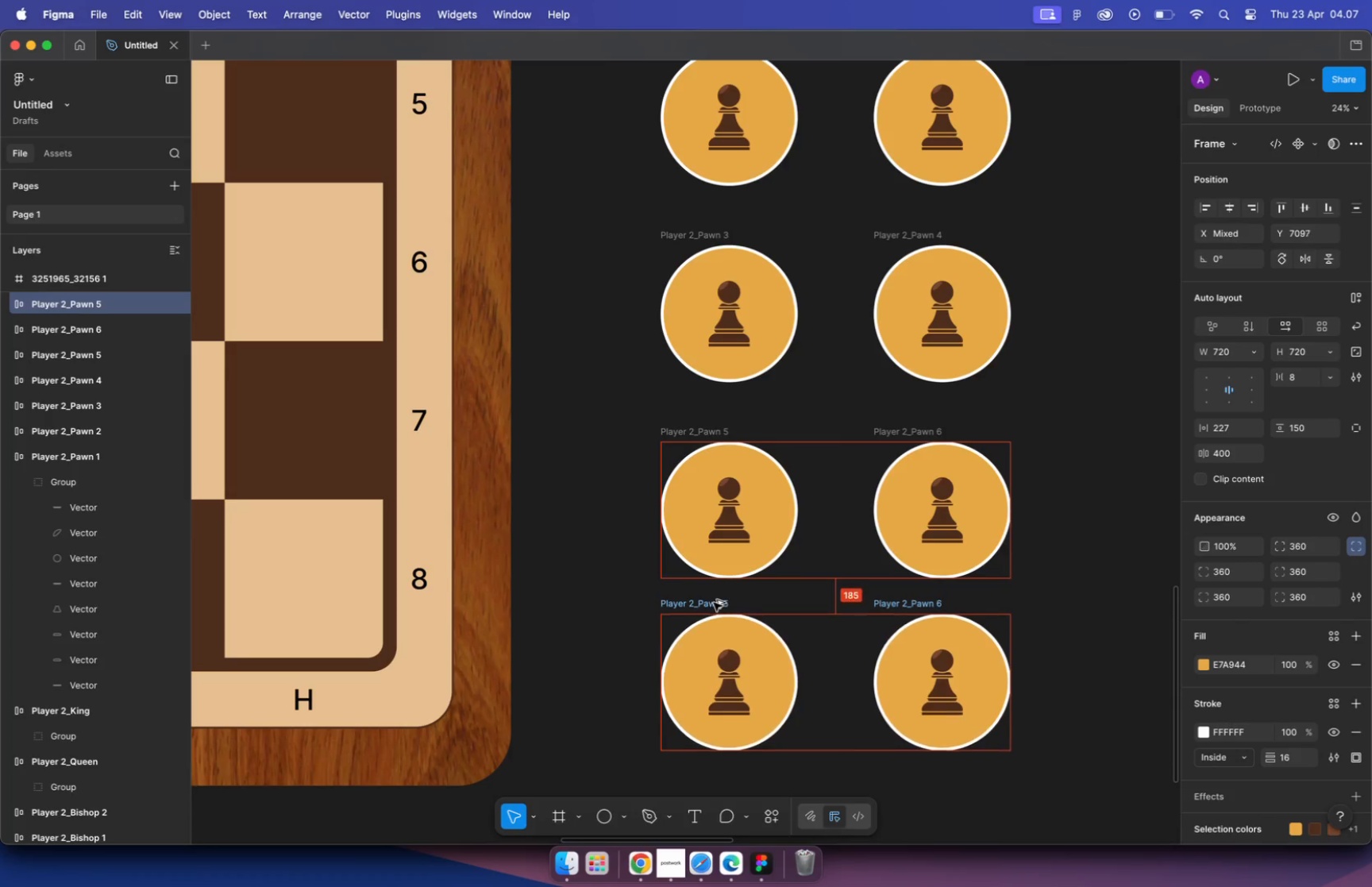 
hold_key(key=CommandLeft, duration=4.93)
scroll: coordinate [835, 409], scroll_direction: down, amount: 22.0
 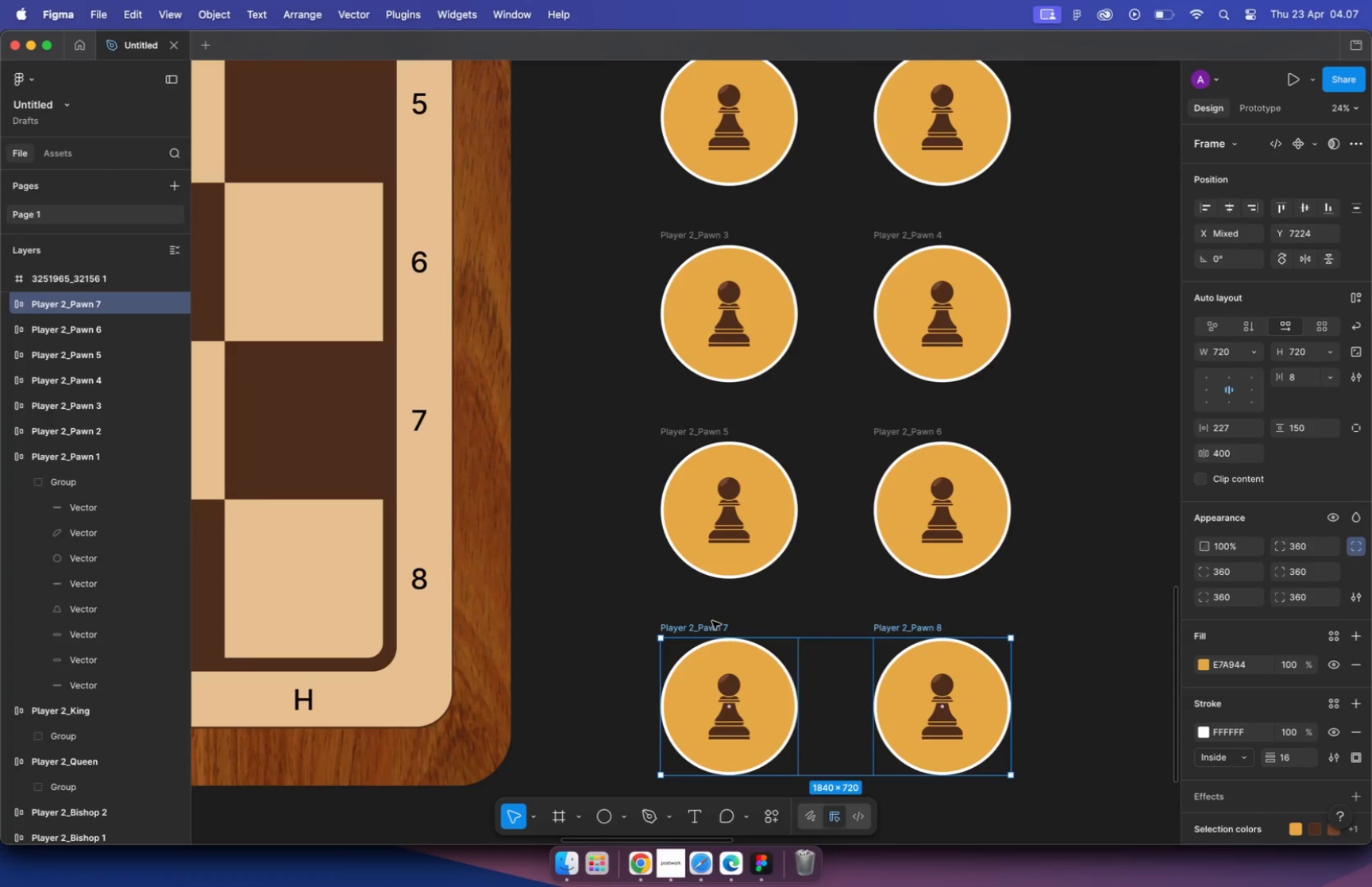 
scroll: coordinate [873, 204], scroll_direction: up, amount: 20.0
 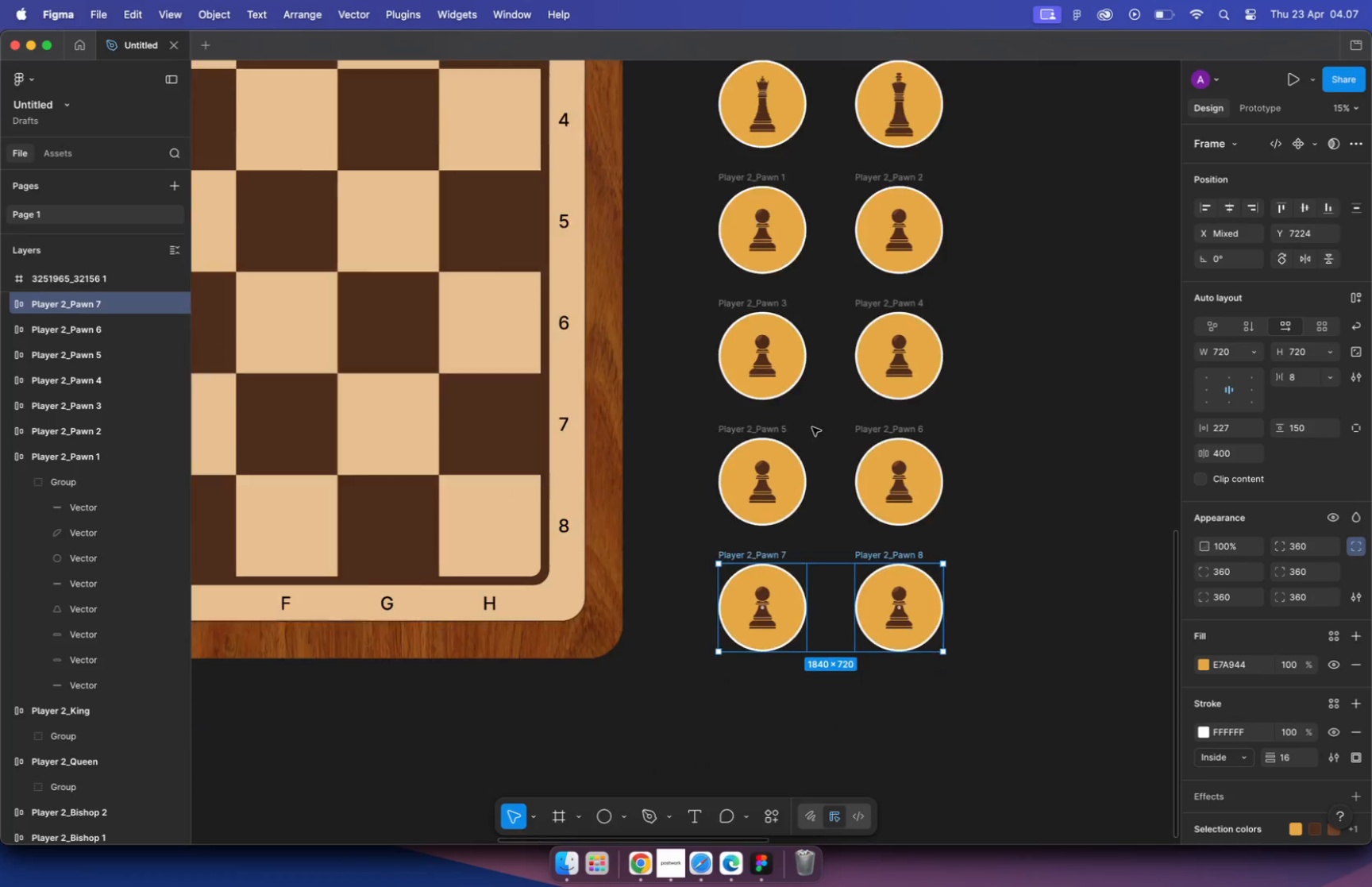 
scroll: coordinate [873, 206], scroll_direction: down, amount: 17.0
 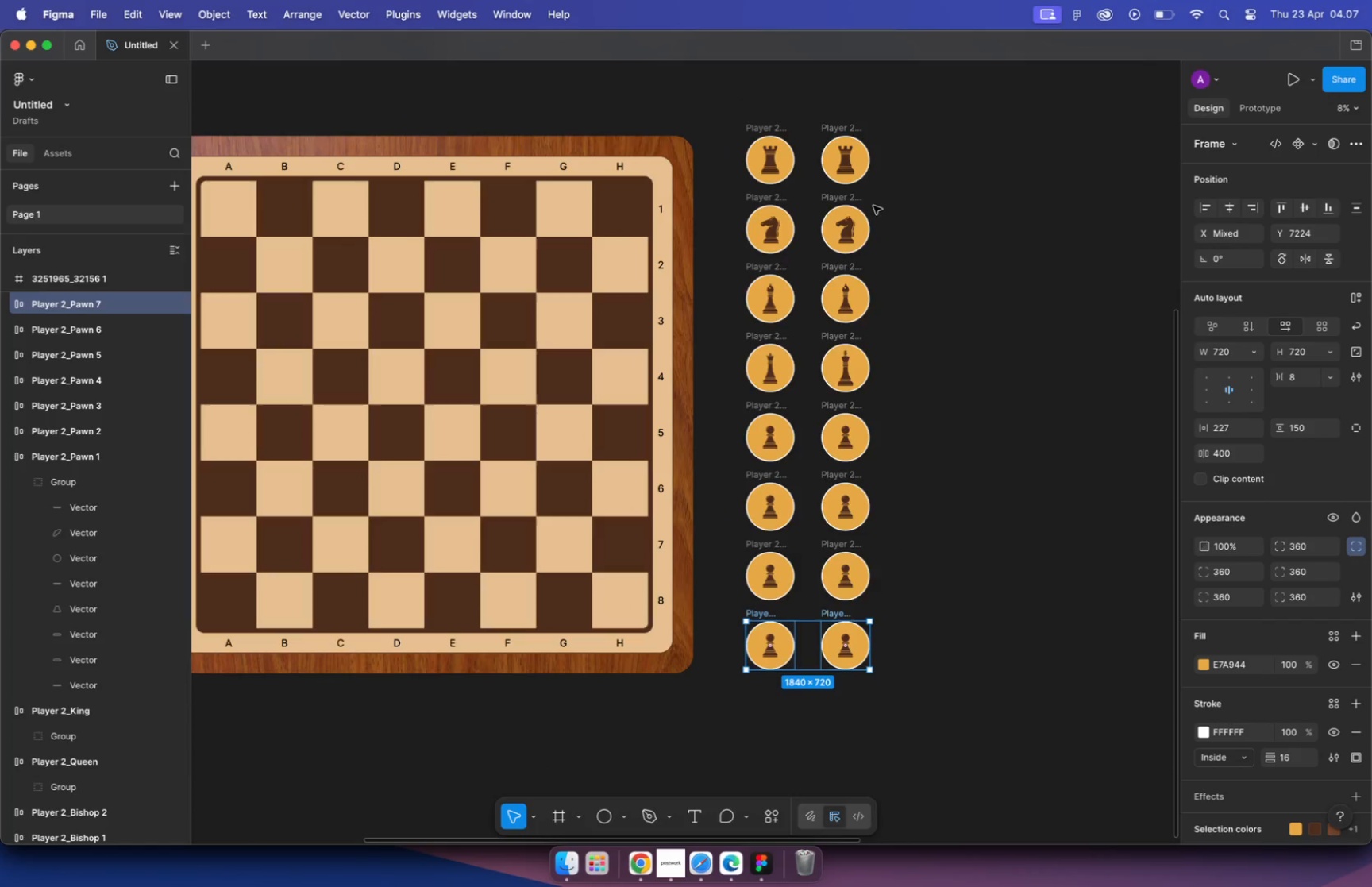 
left_click_drag(start_coordinate=[565, 165], to_coordinate=[535, 166])
 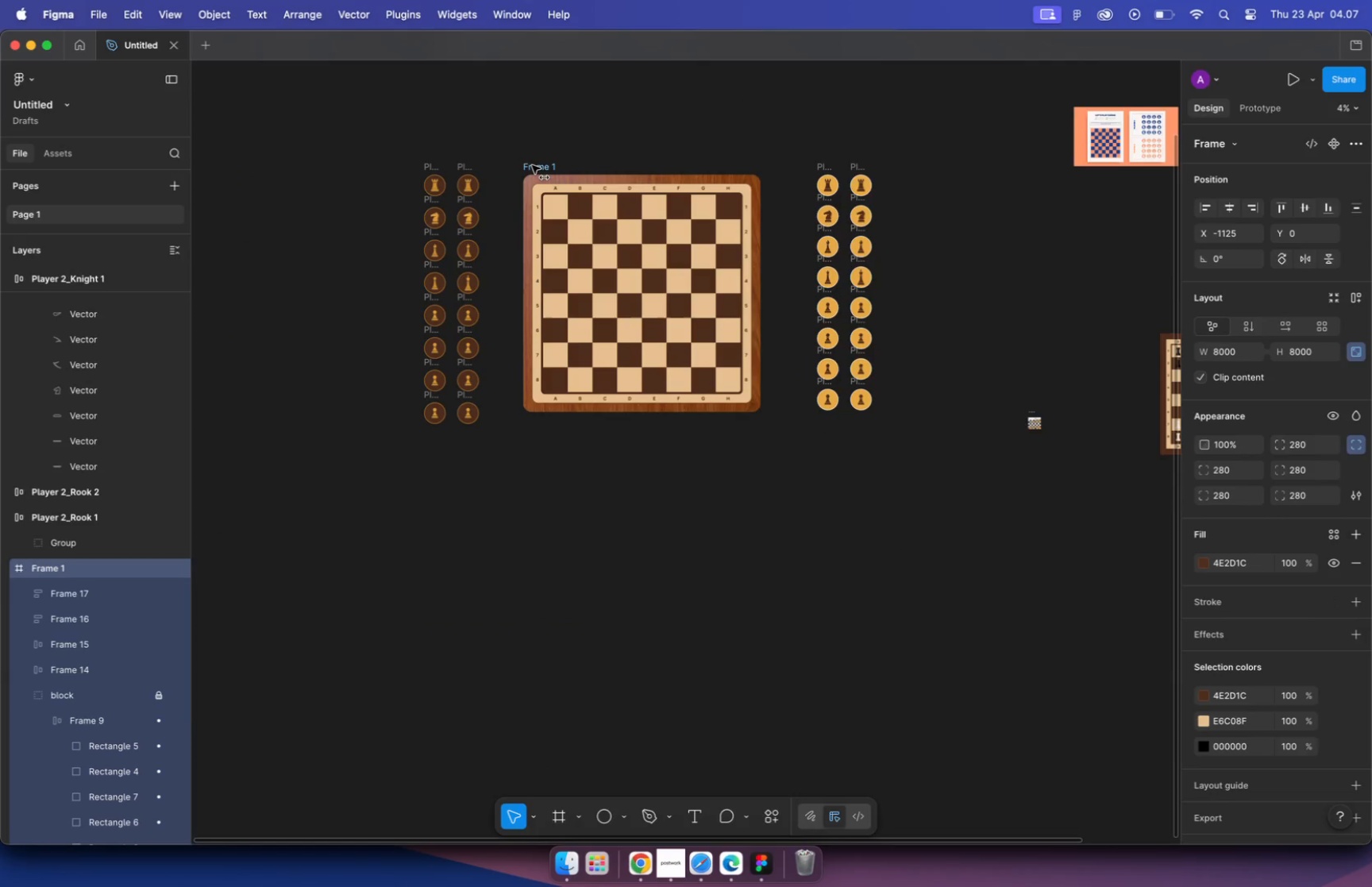 
hold_key(key=ShiftLeft, duration=3.03)
 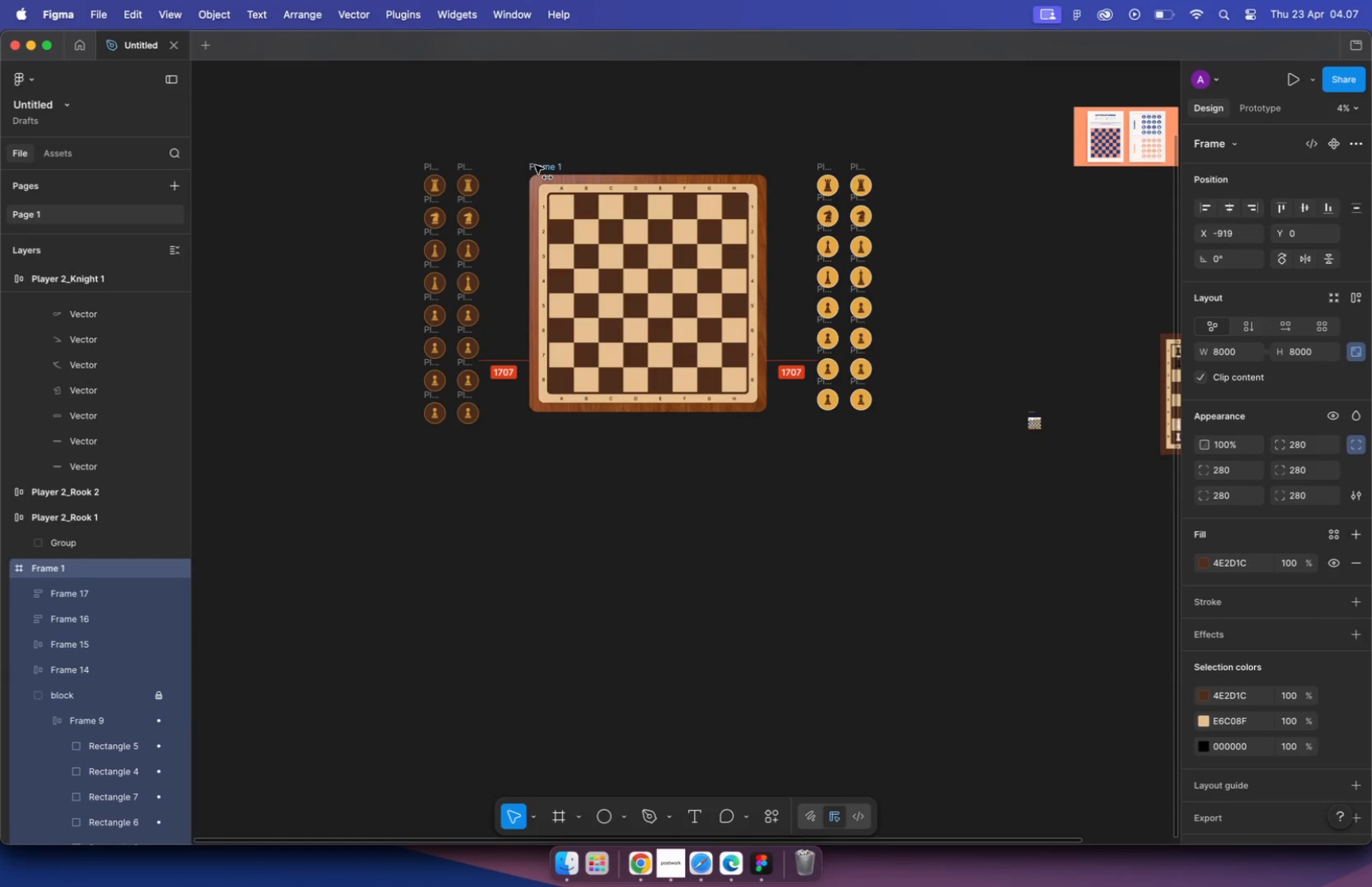 
left_click_drag(start_coordinate=[778, 151], to_coordinate=[925, 477])
 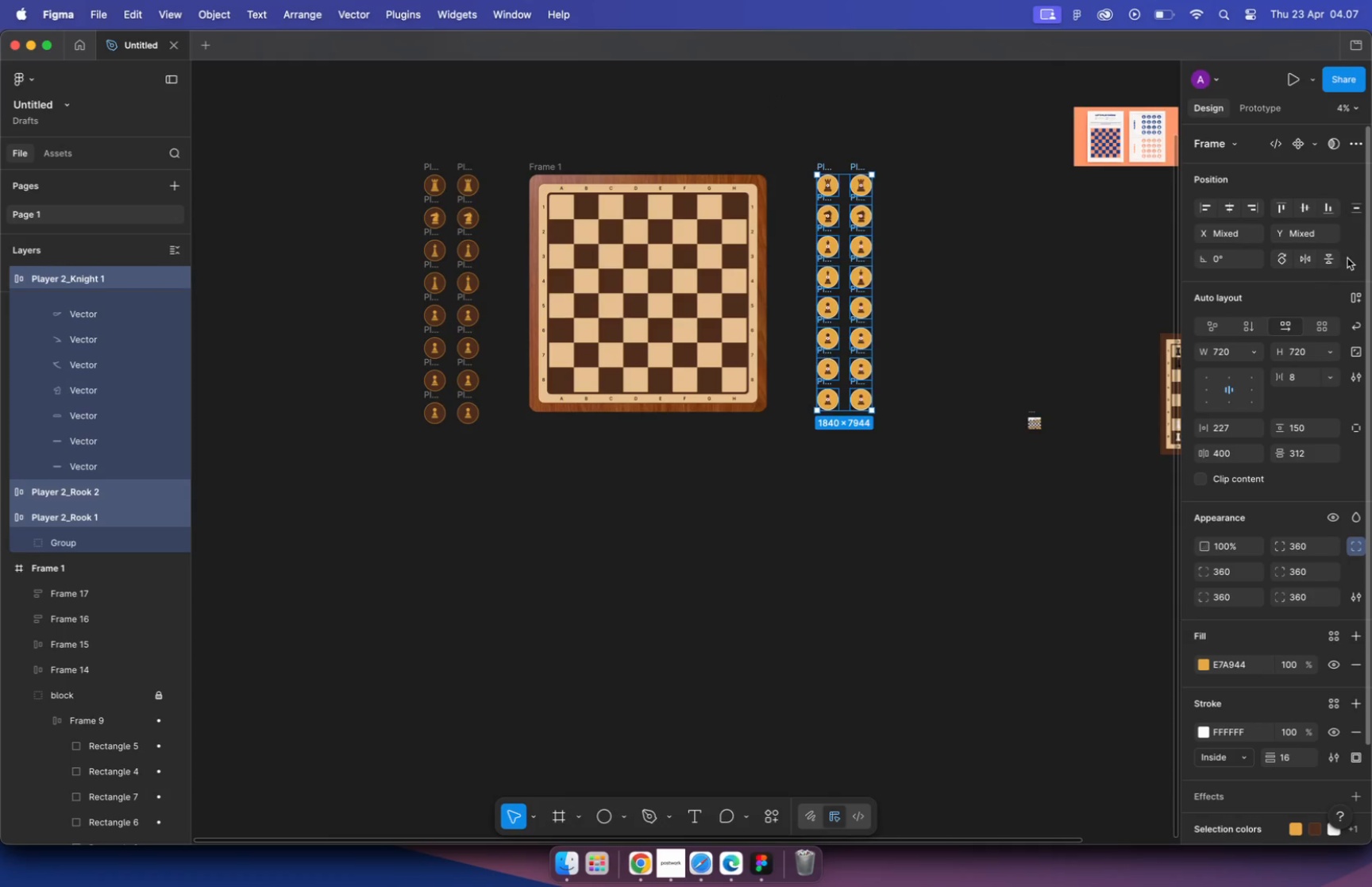 
left_click([1356, 212])
 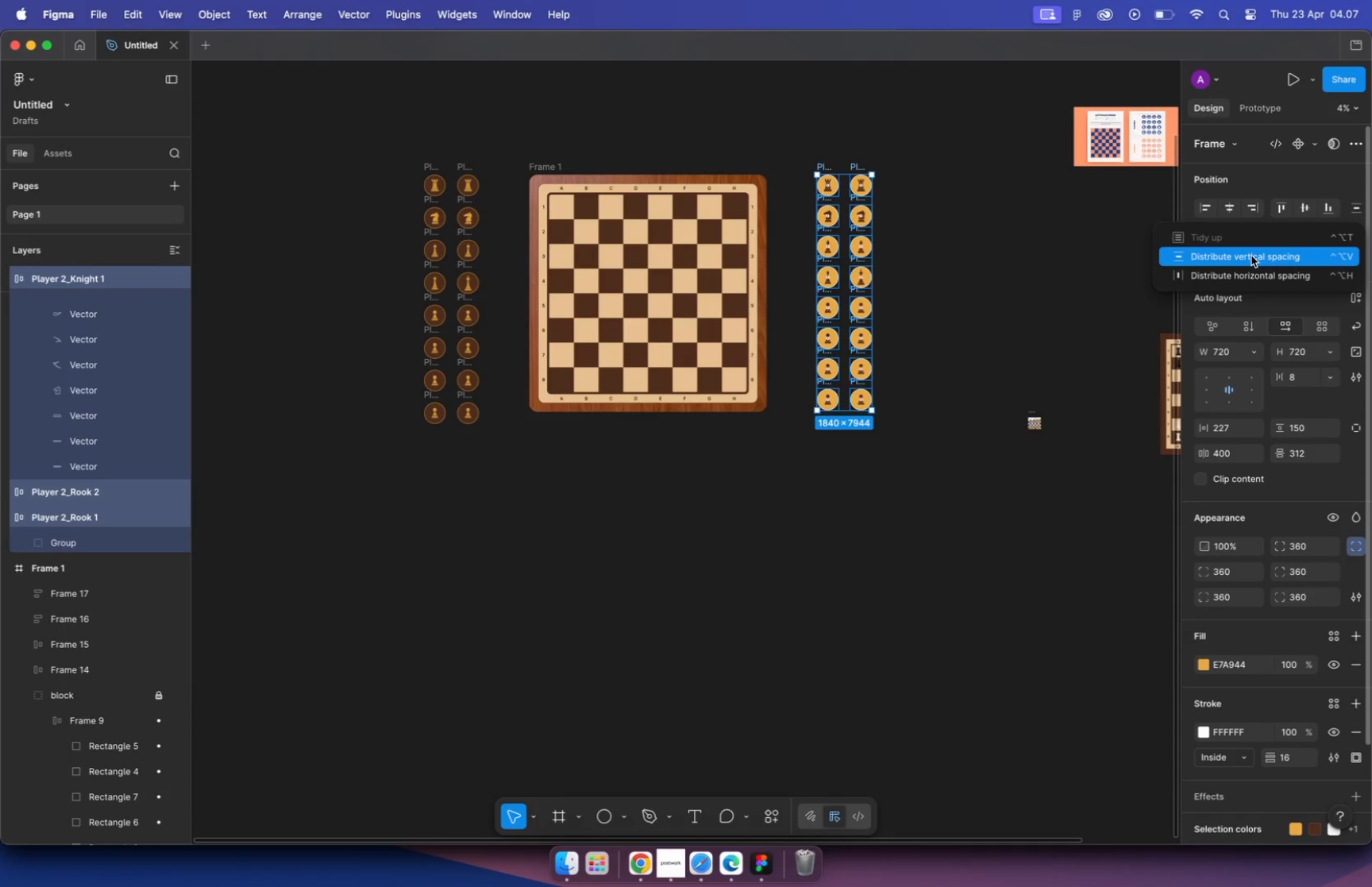 
wait(5.82)
 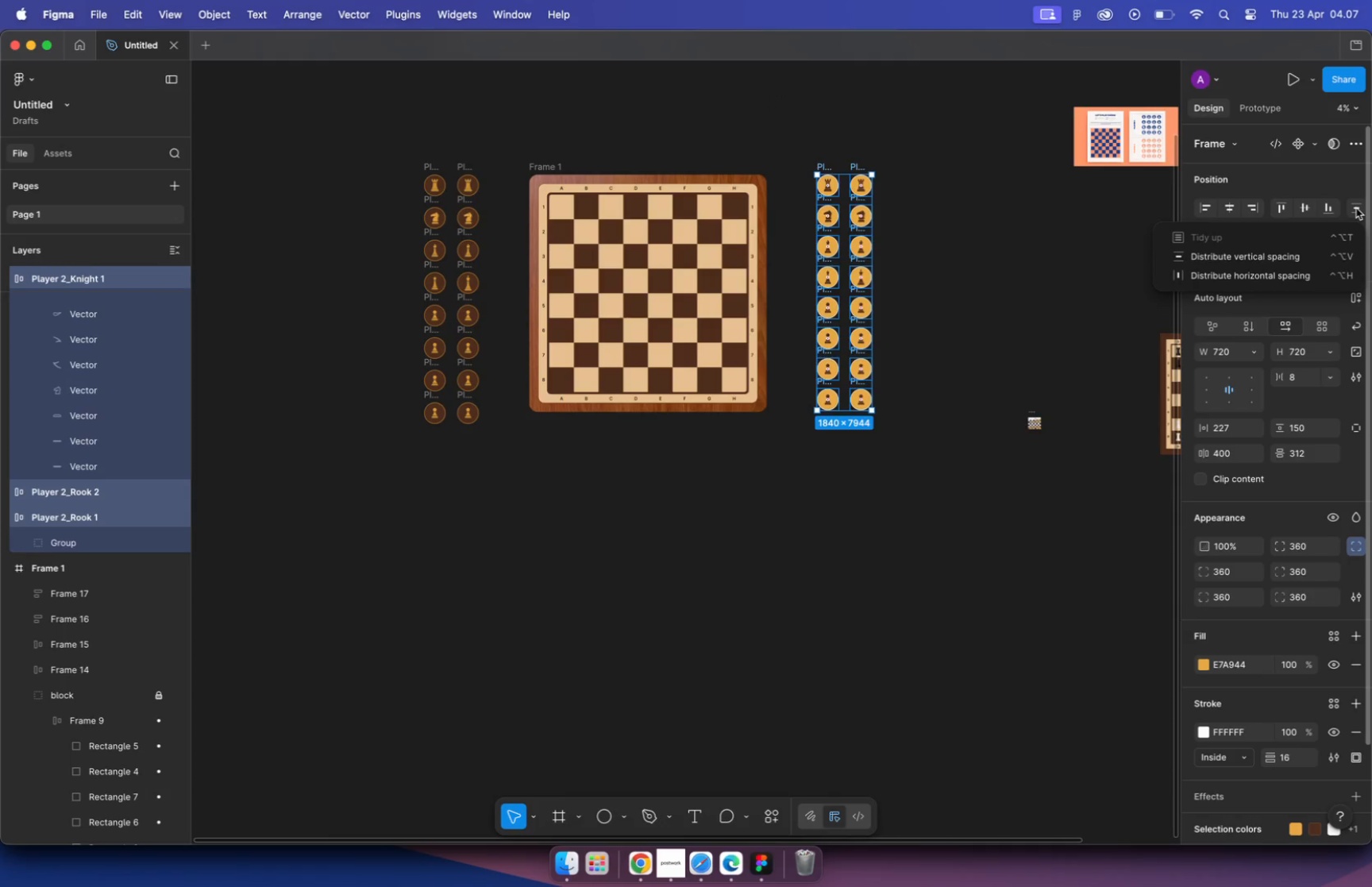 
hold_key(key=CommandLeft, duration=0.48)
 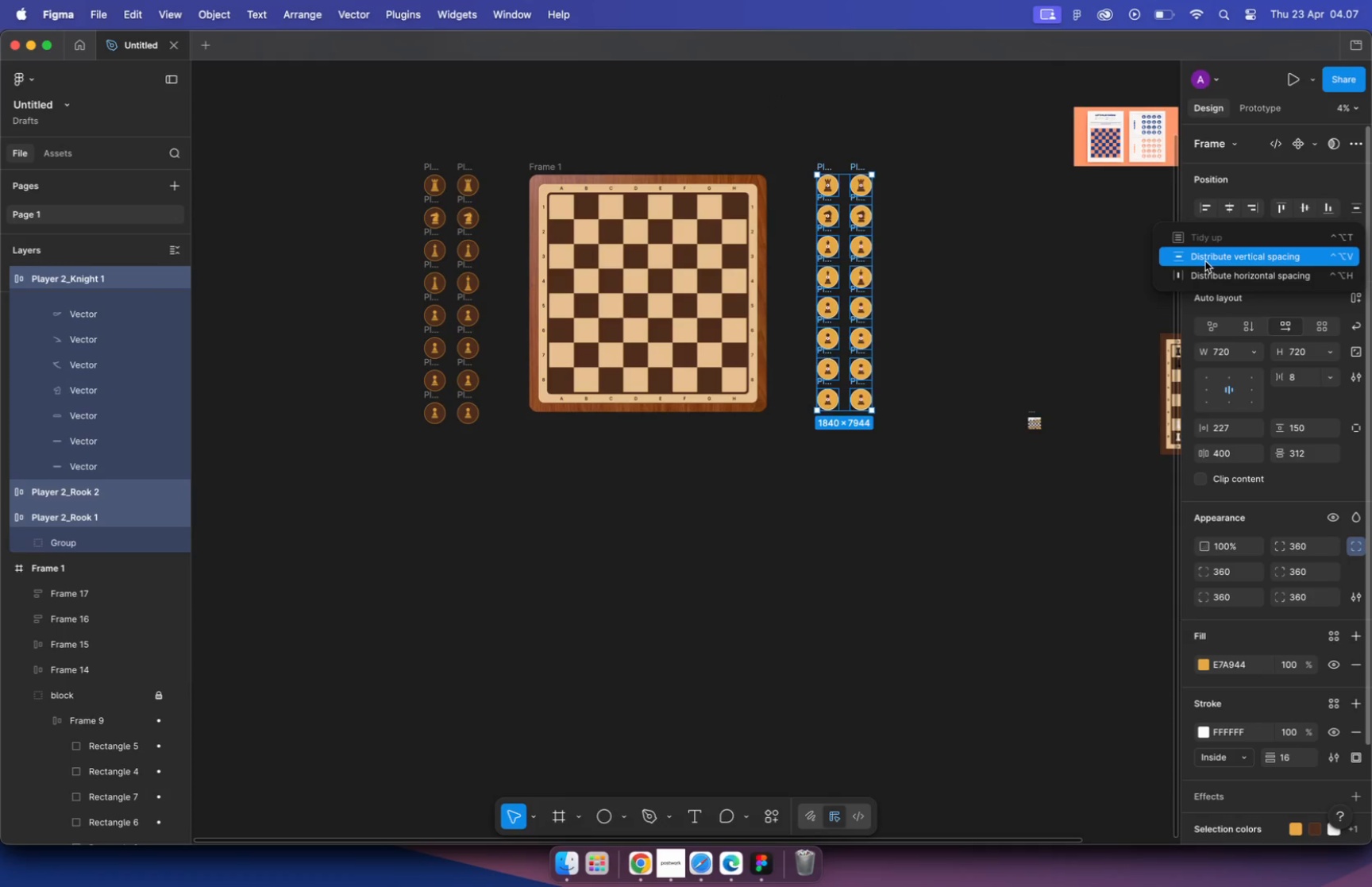 
scroll: coordinate [851, 214], scroll_direction: up, amount: 24.0
 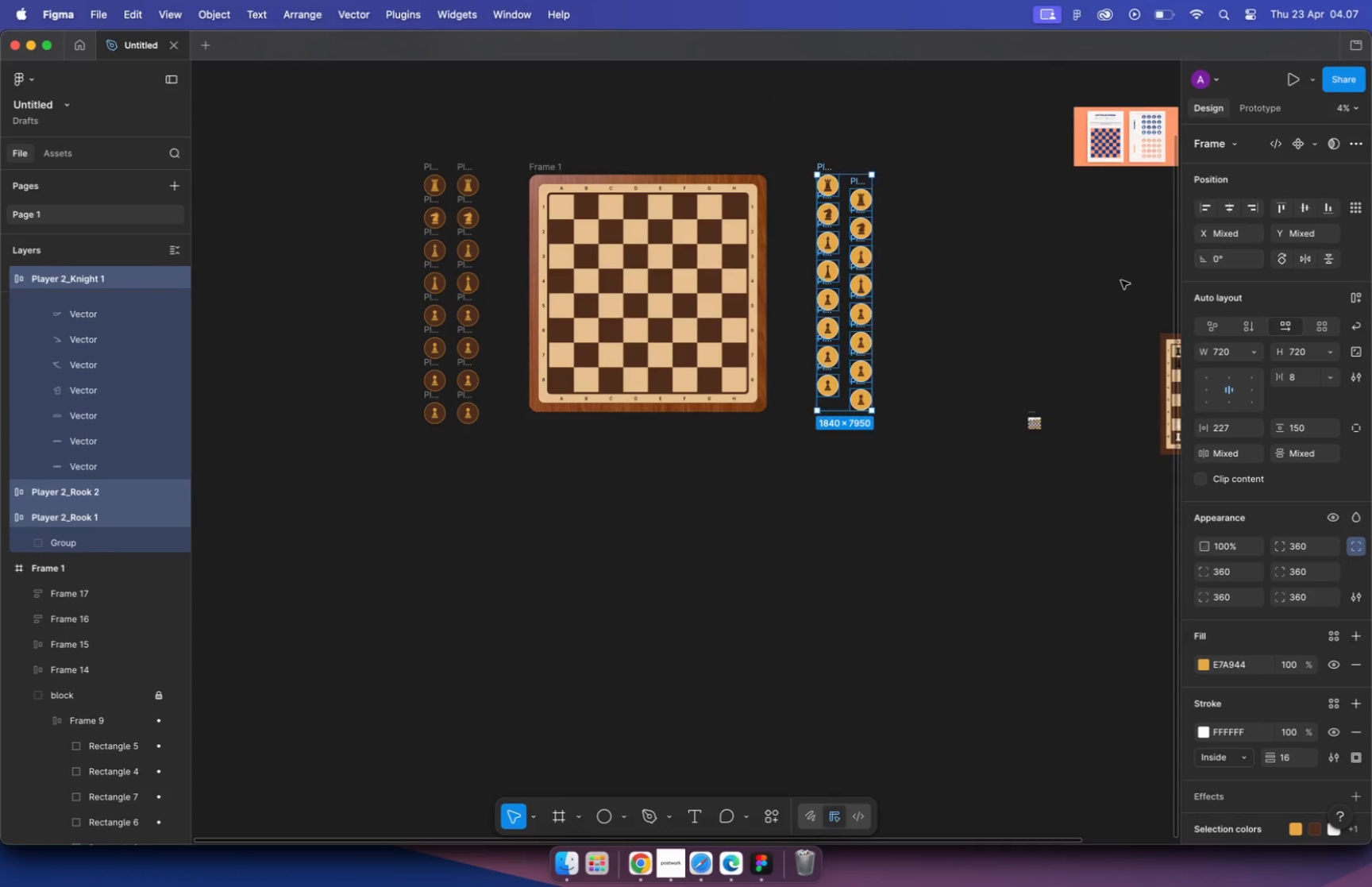 
key(Meta+Z)
 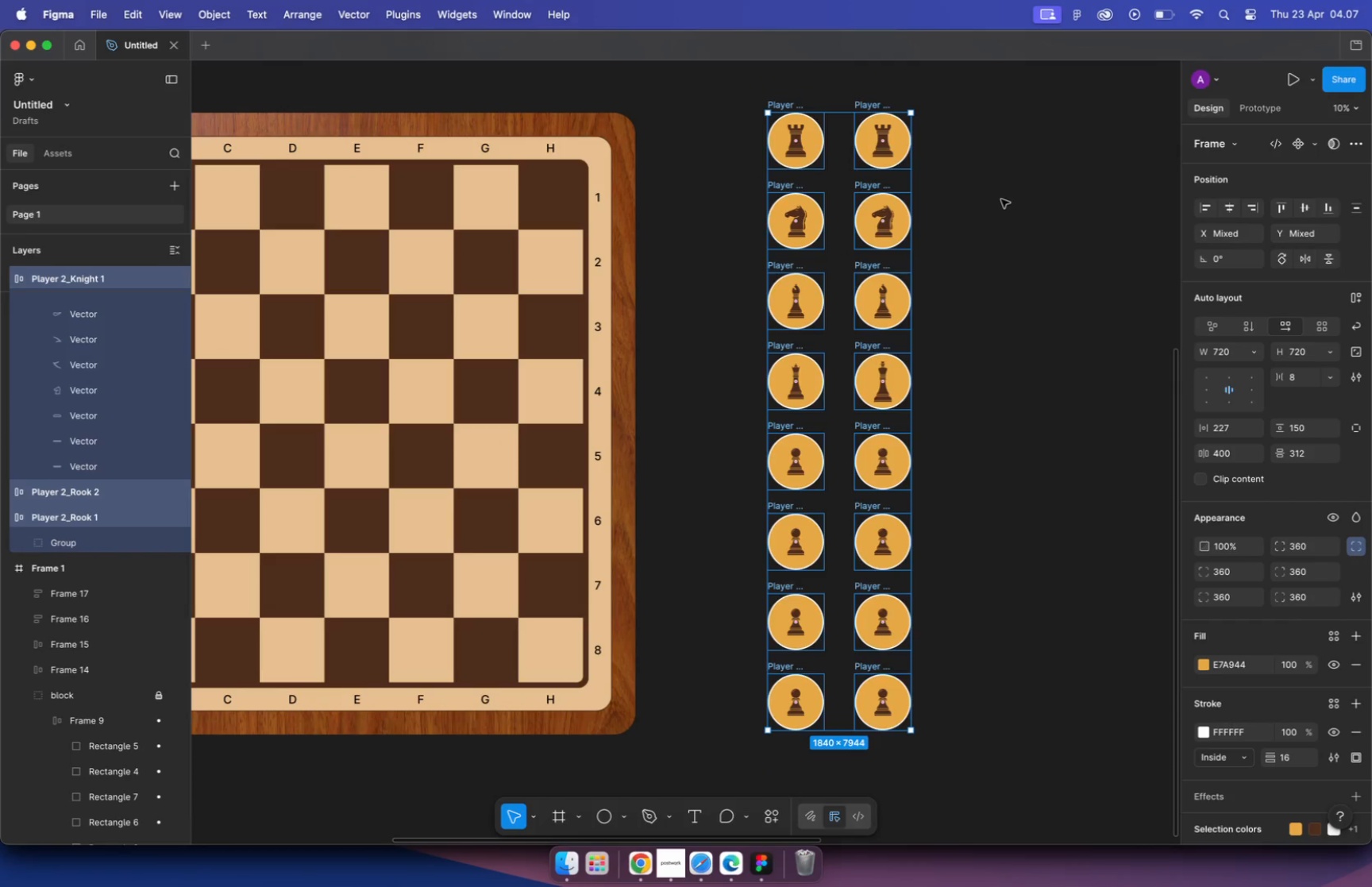 
hold_key(key=CommandLeft, duration=0.38)
scroll: coordinate [853, 216], scroll_direction: down, amount: 5.0
 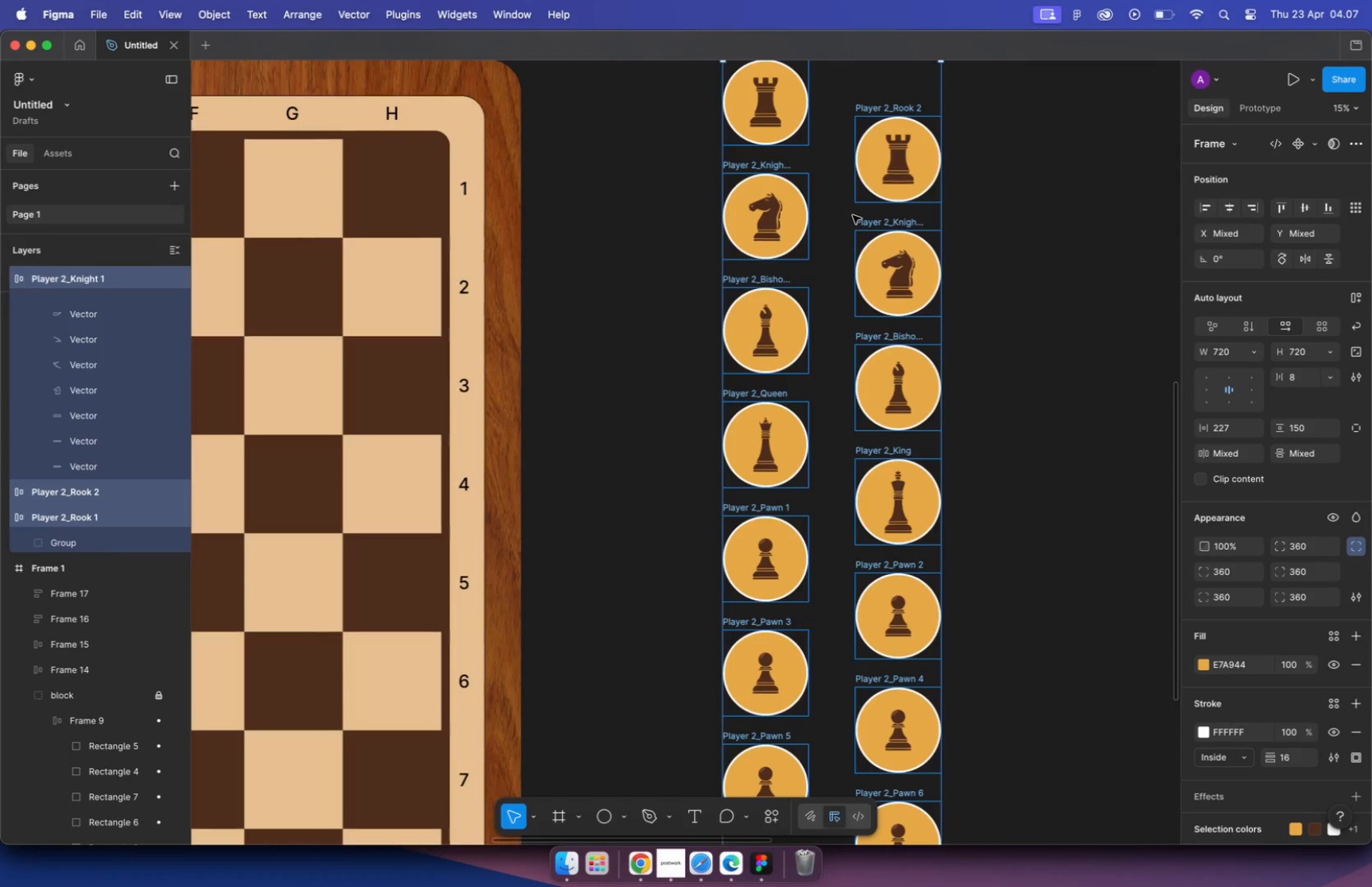 
left_click([1001, 199])
 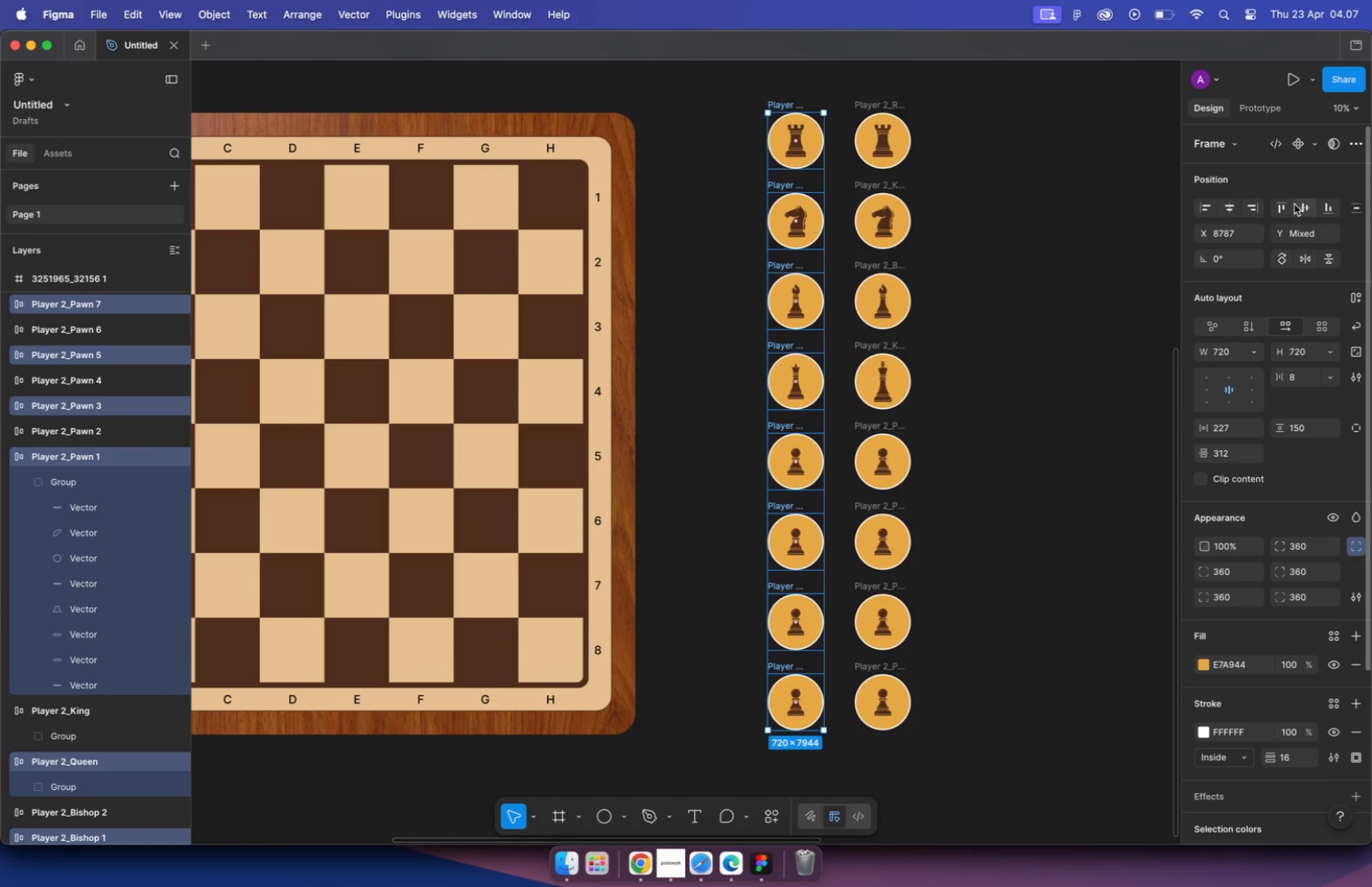 
left_click_drag(start_coordinate=[742, 91], to_coordinate=[846, 773])
 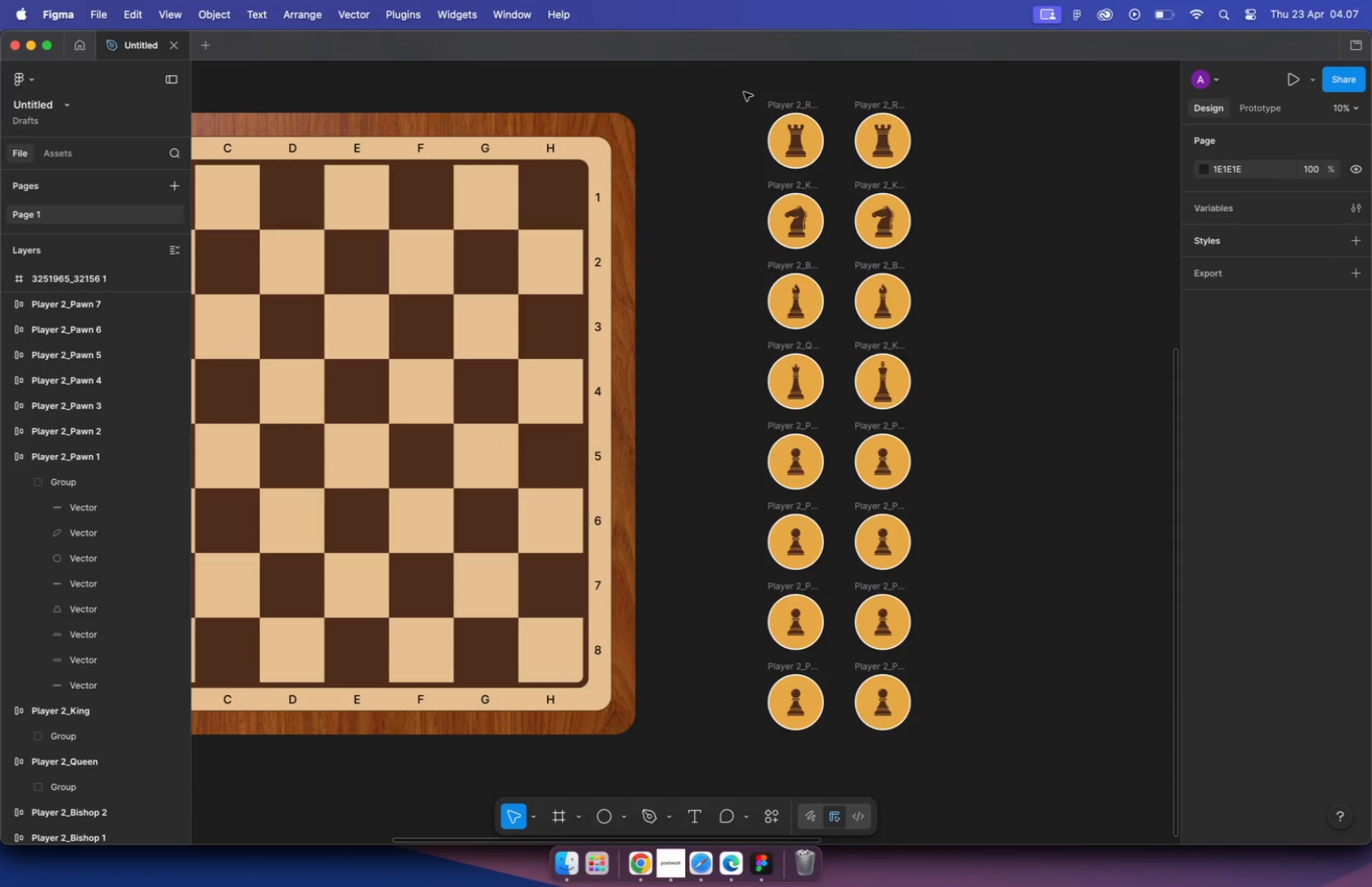 
key(Meta+CommandLeft)
 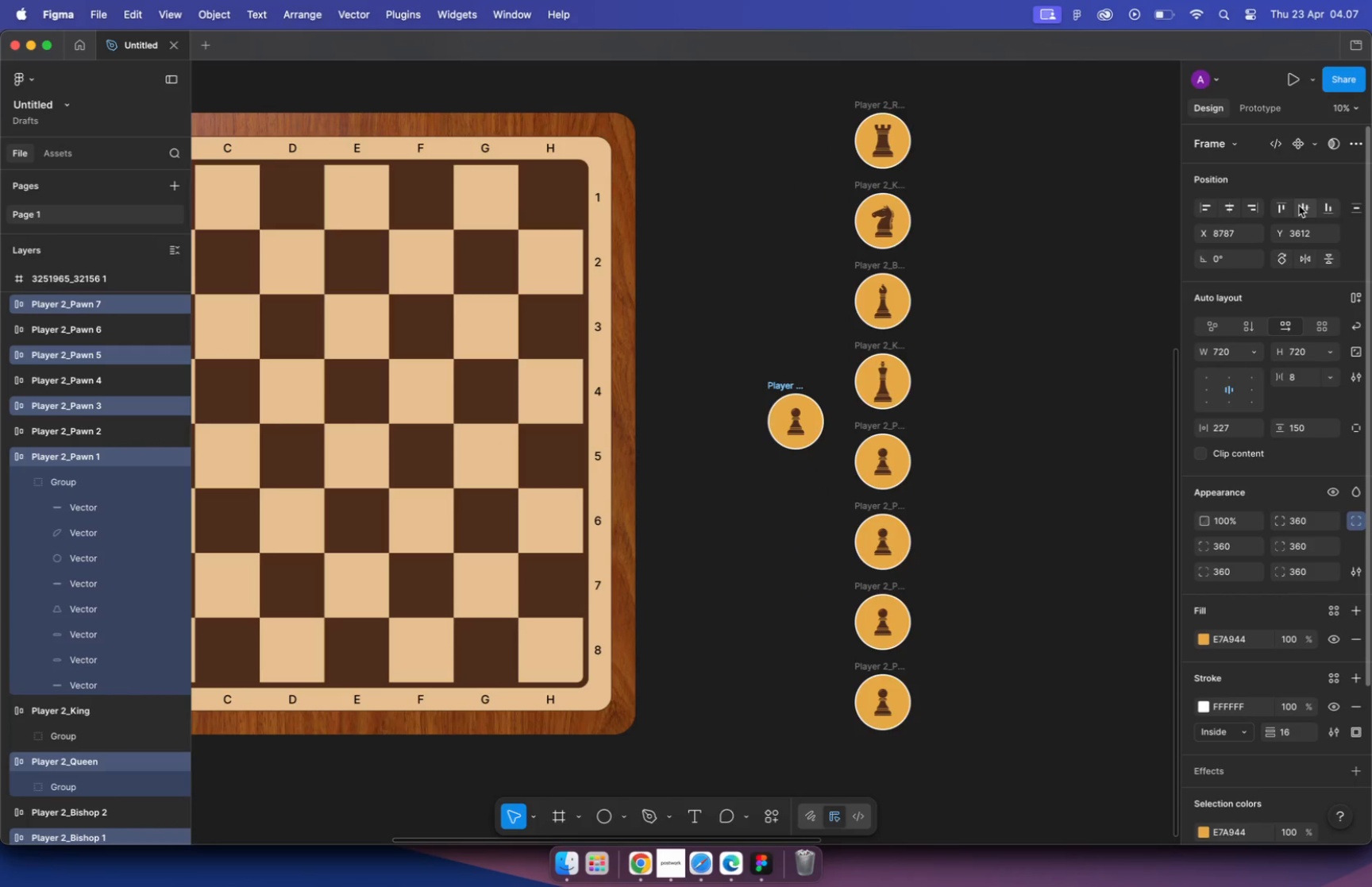 
key(Meta+Z)
 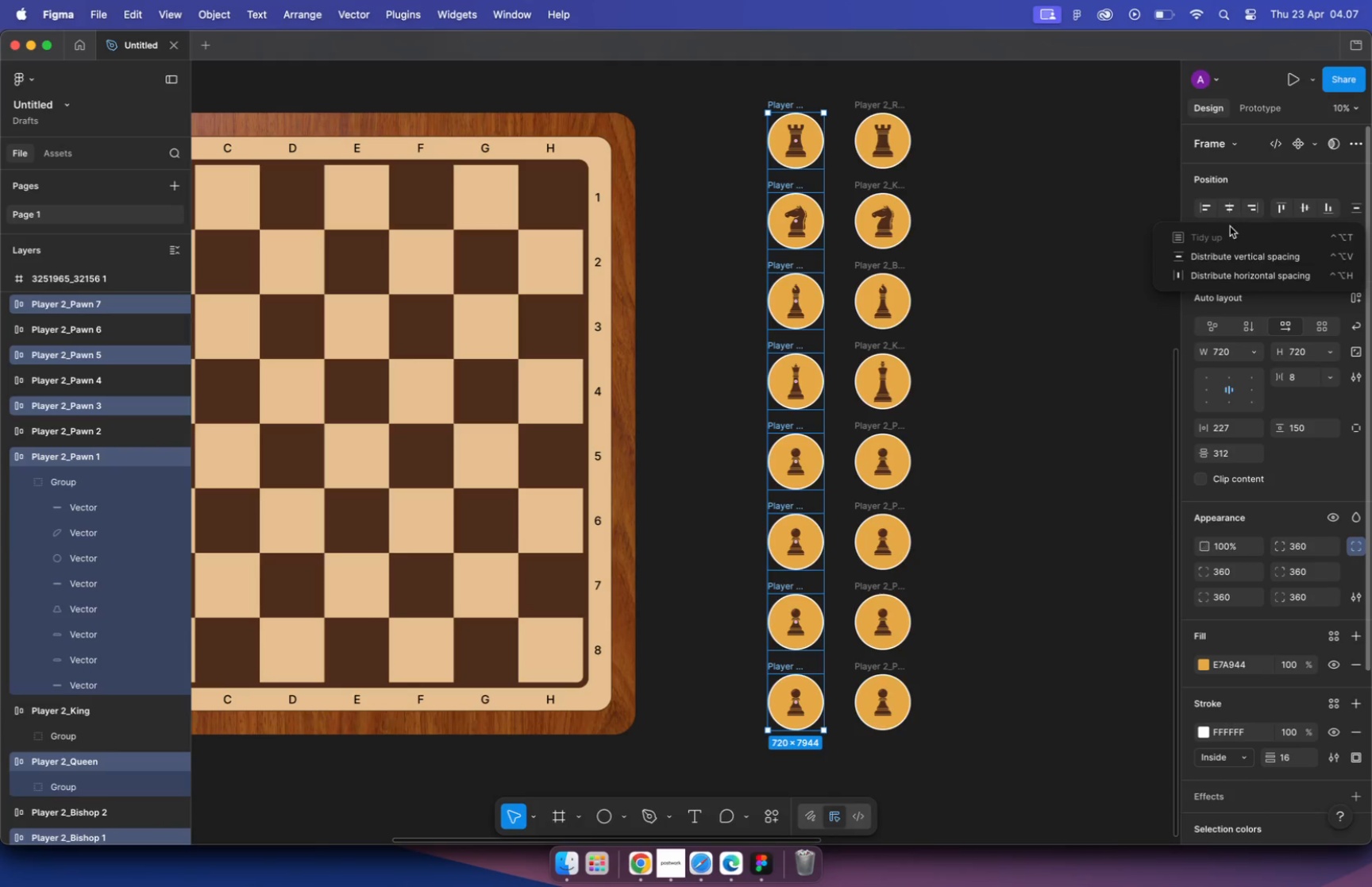 
left_click([1200, 256])
 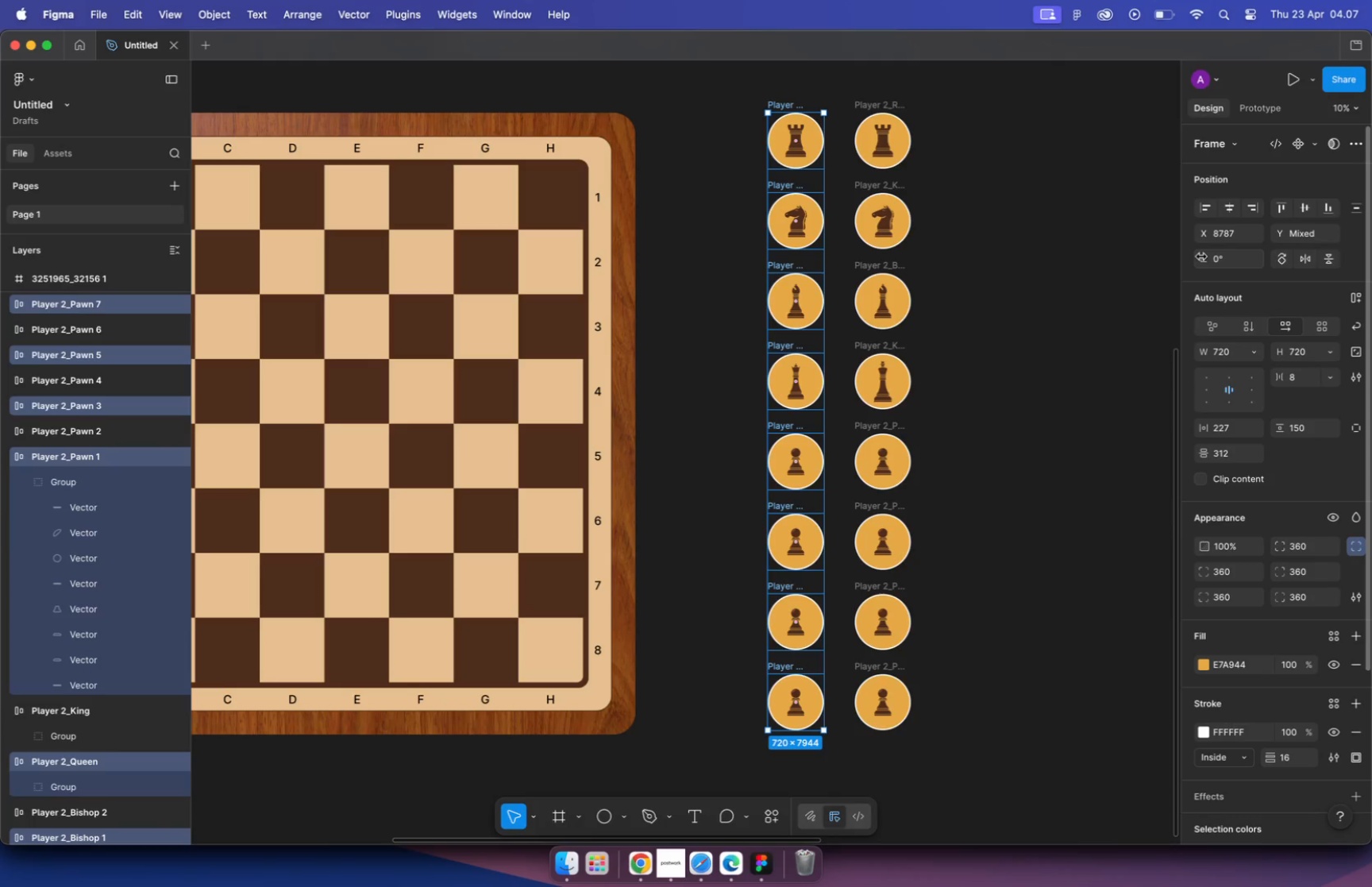 
left_click([996, 92])
 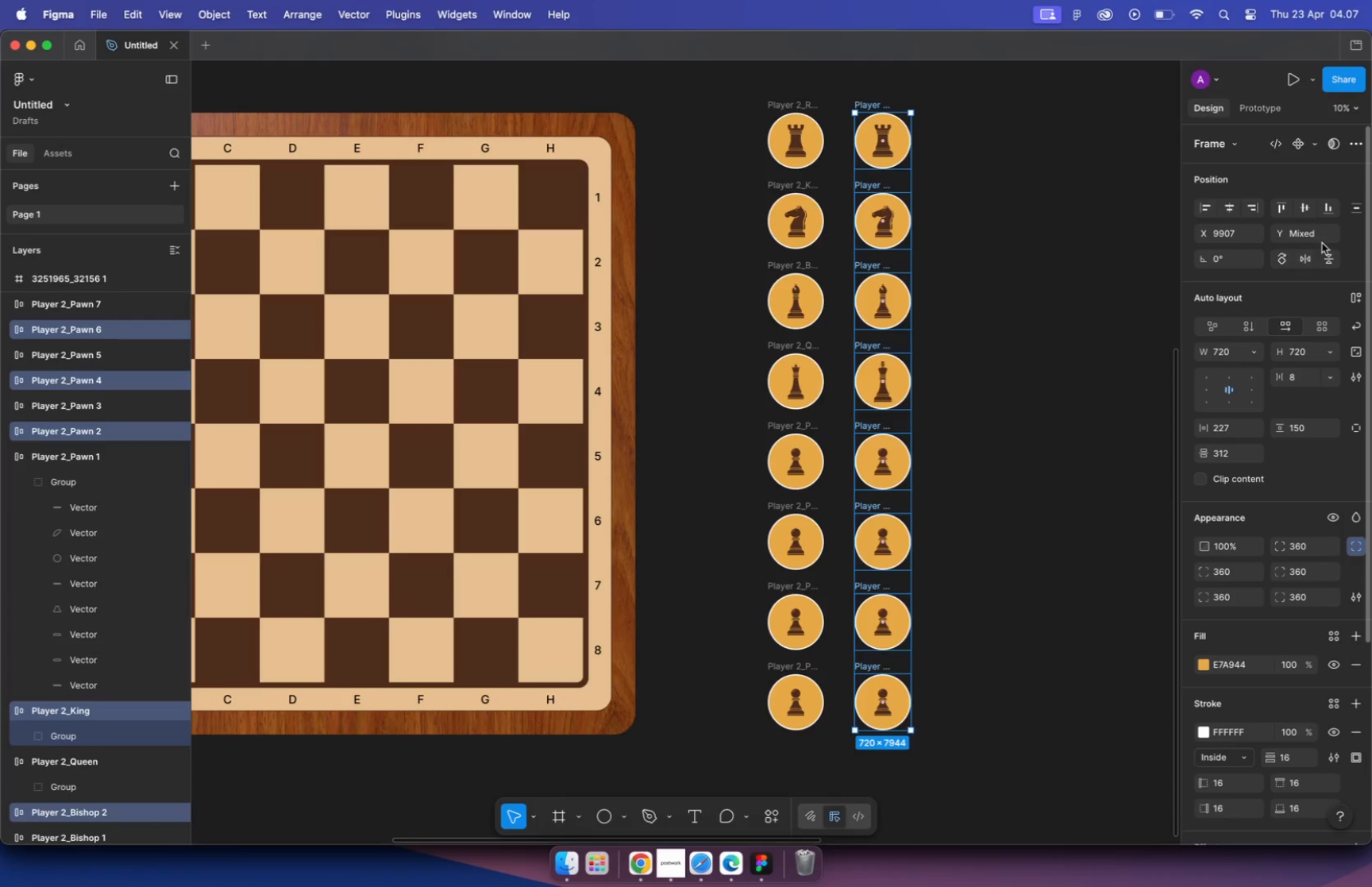 
left_click_drag(start_coordinate=[992, 73], to_coordinate=[831, 772])
 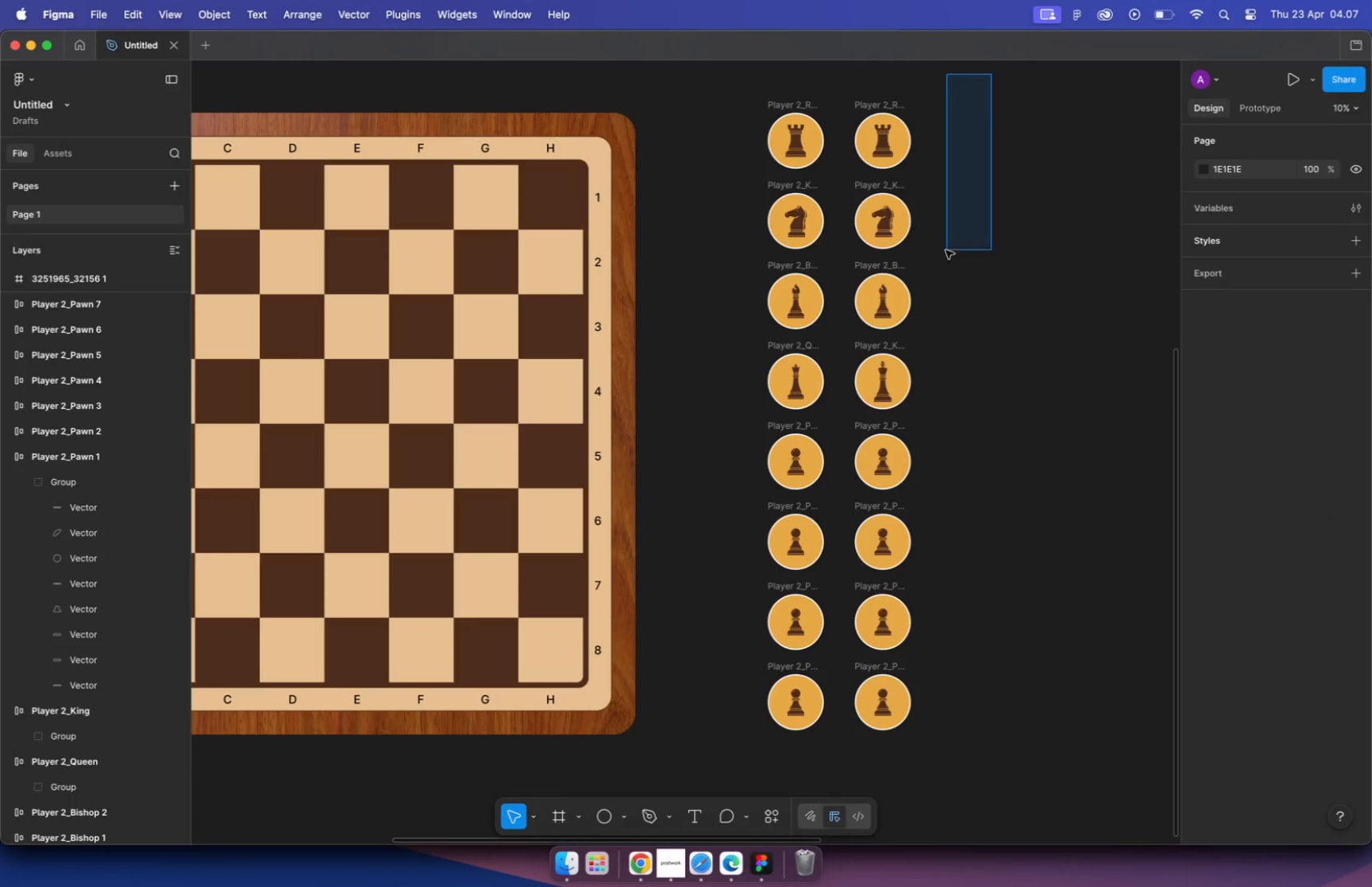 
left_click([1356, 199])
 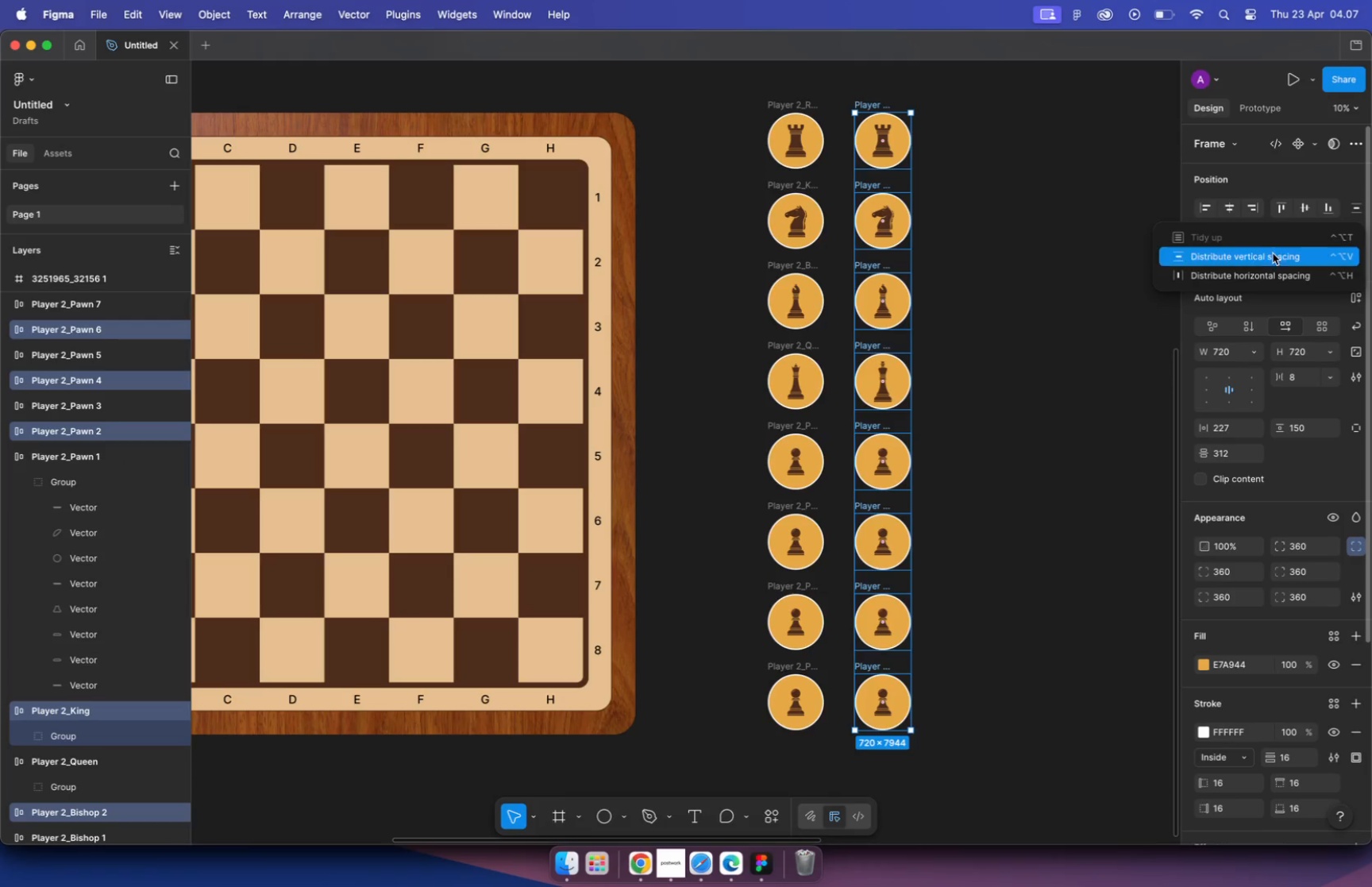 
left_click([1250, 260])
 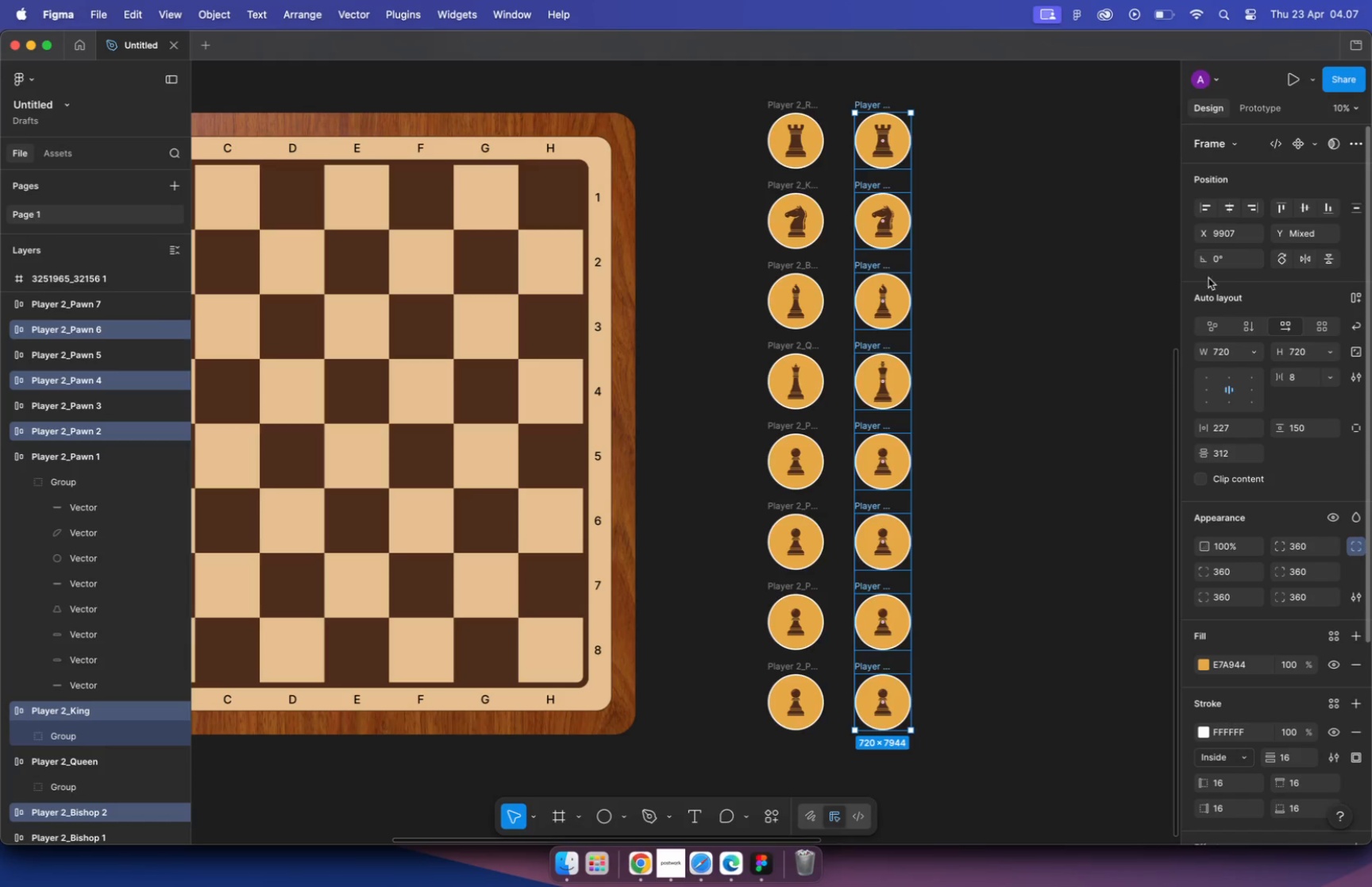 
left_click([1085, 298])
 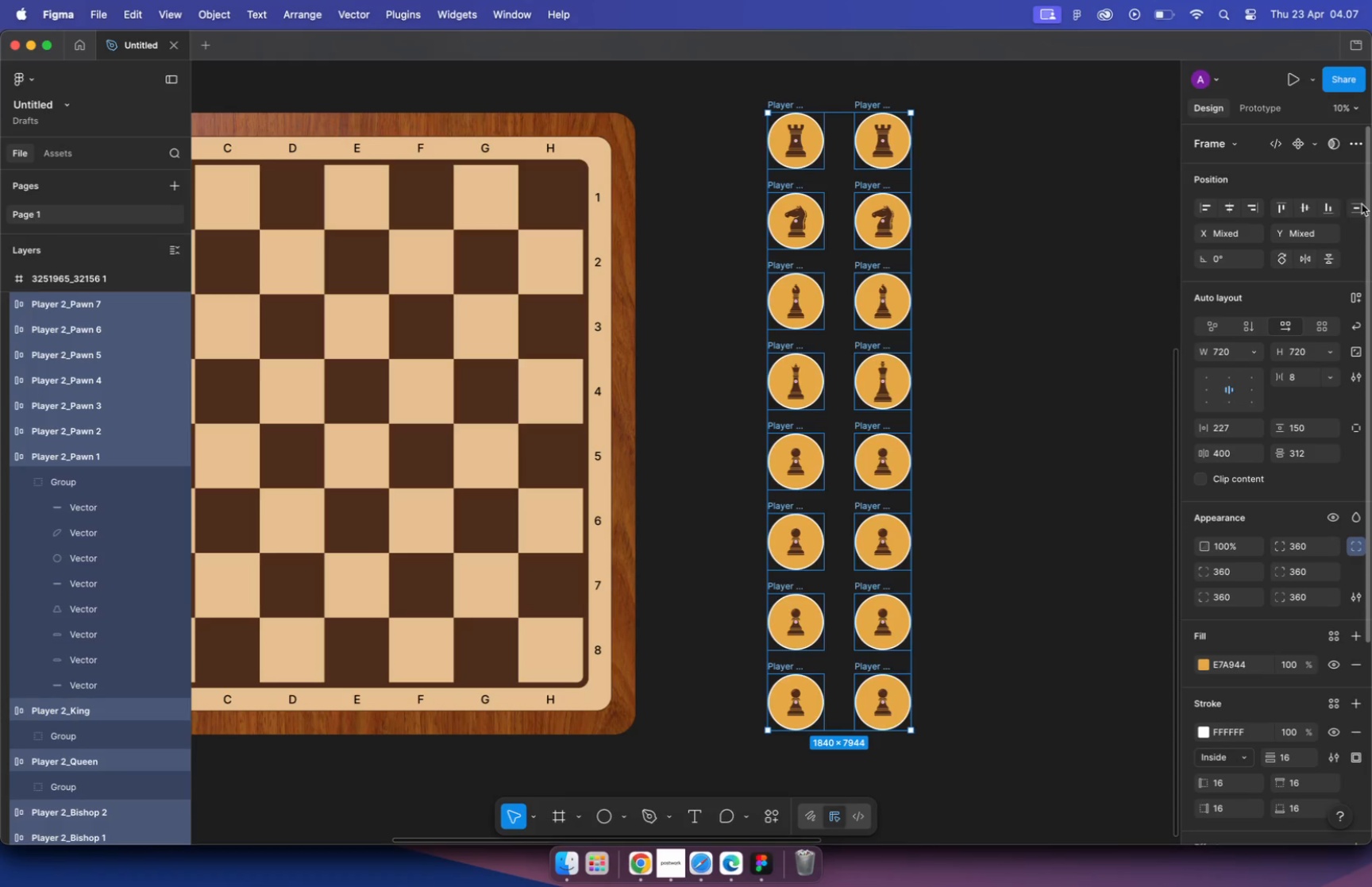 
left_click_drag(start_coordinate=[950, 90], to_coordinate=[711, 807])
 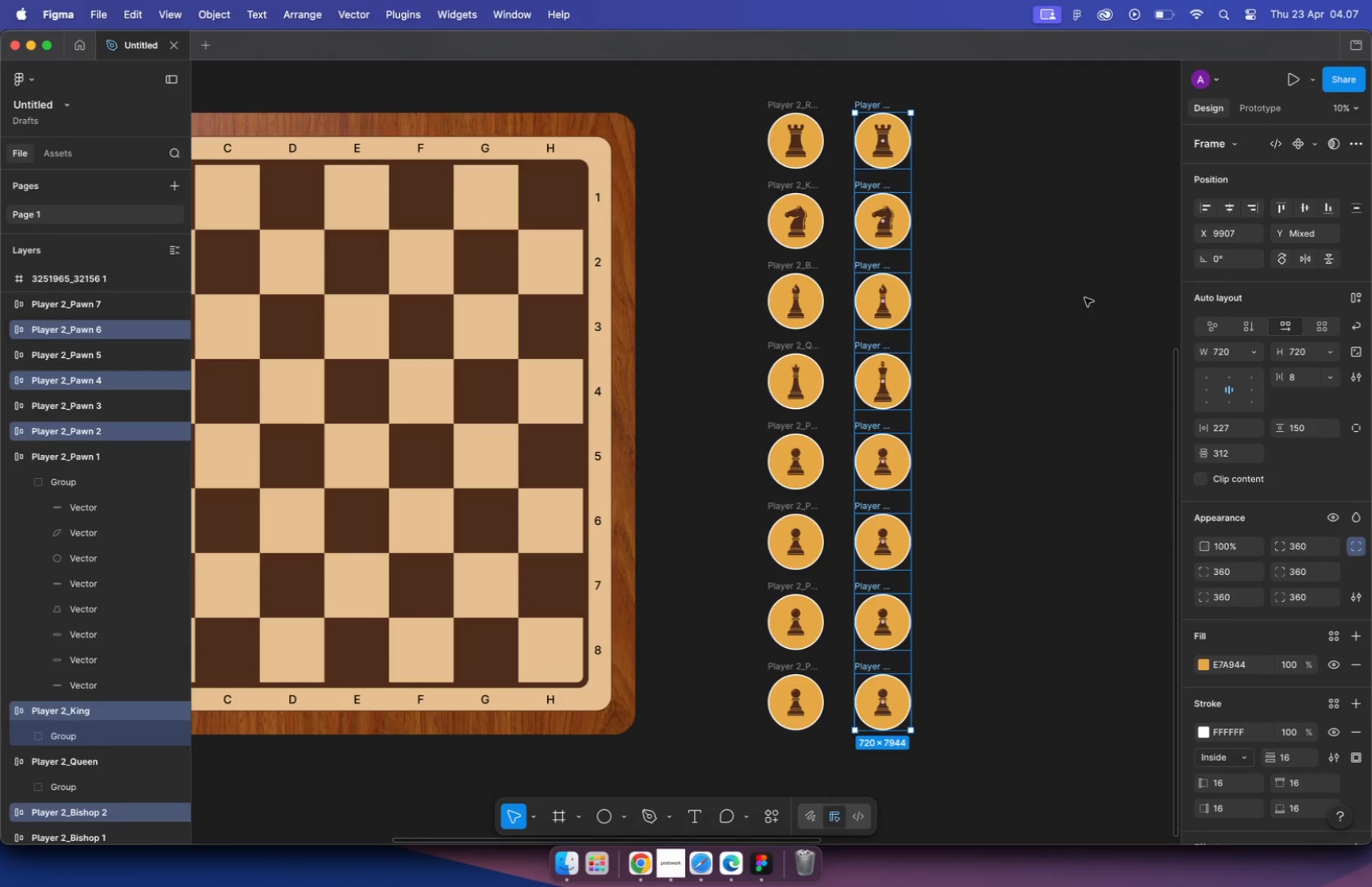 
left_click([1358, 206])
 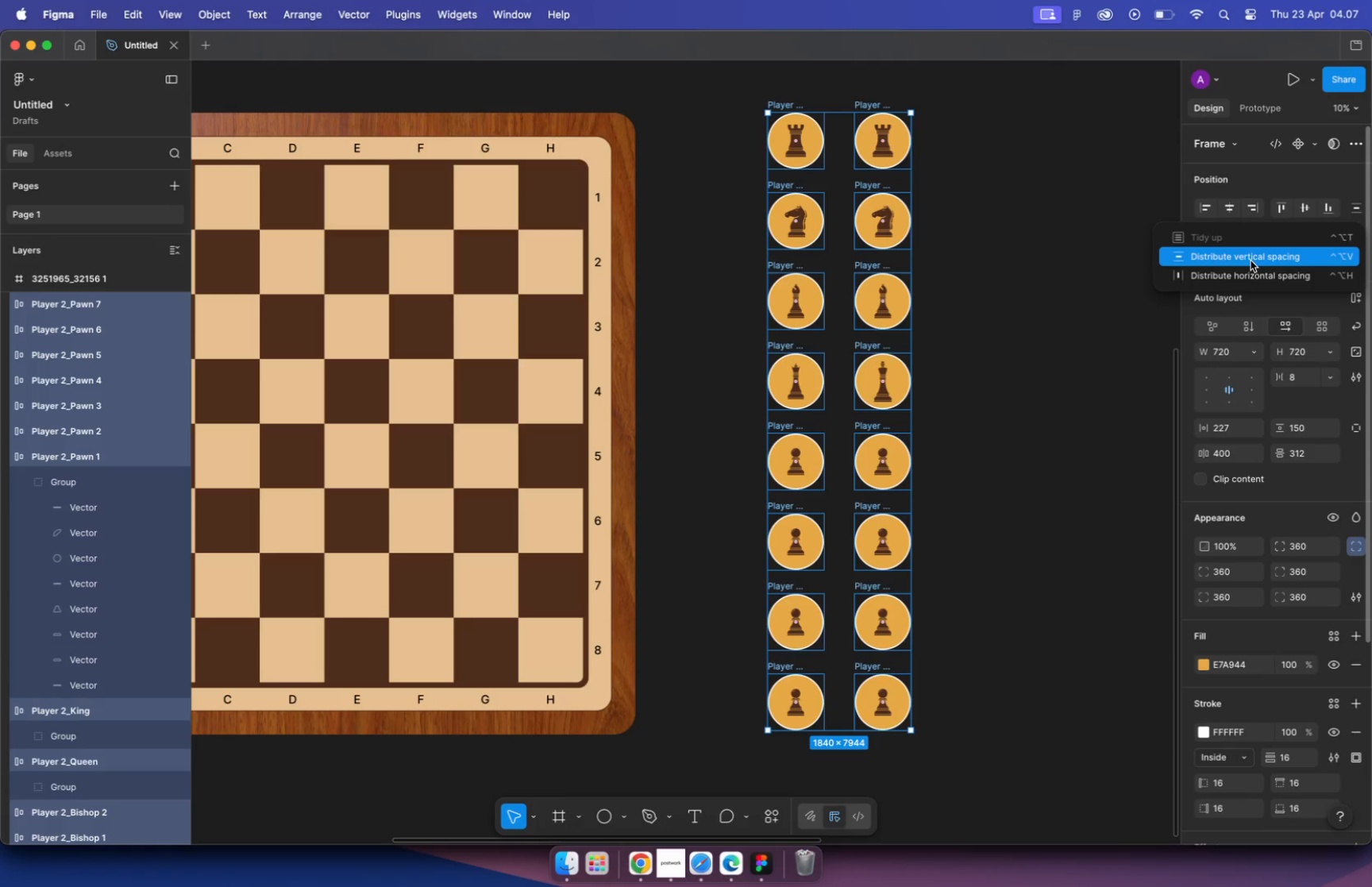 
left_click([1251, 260])
 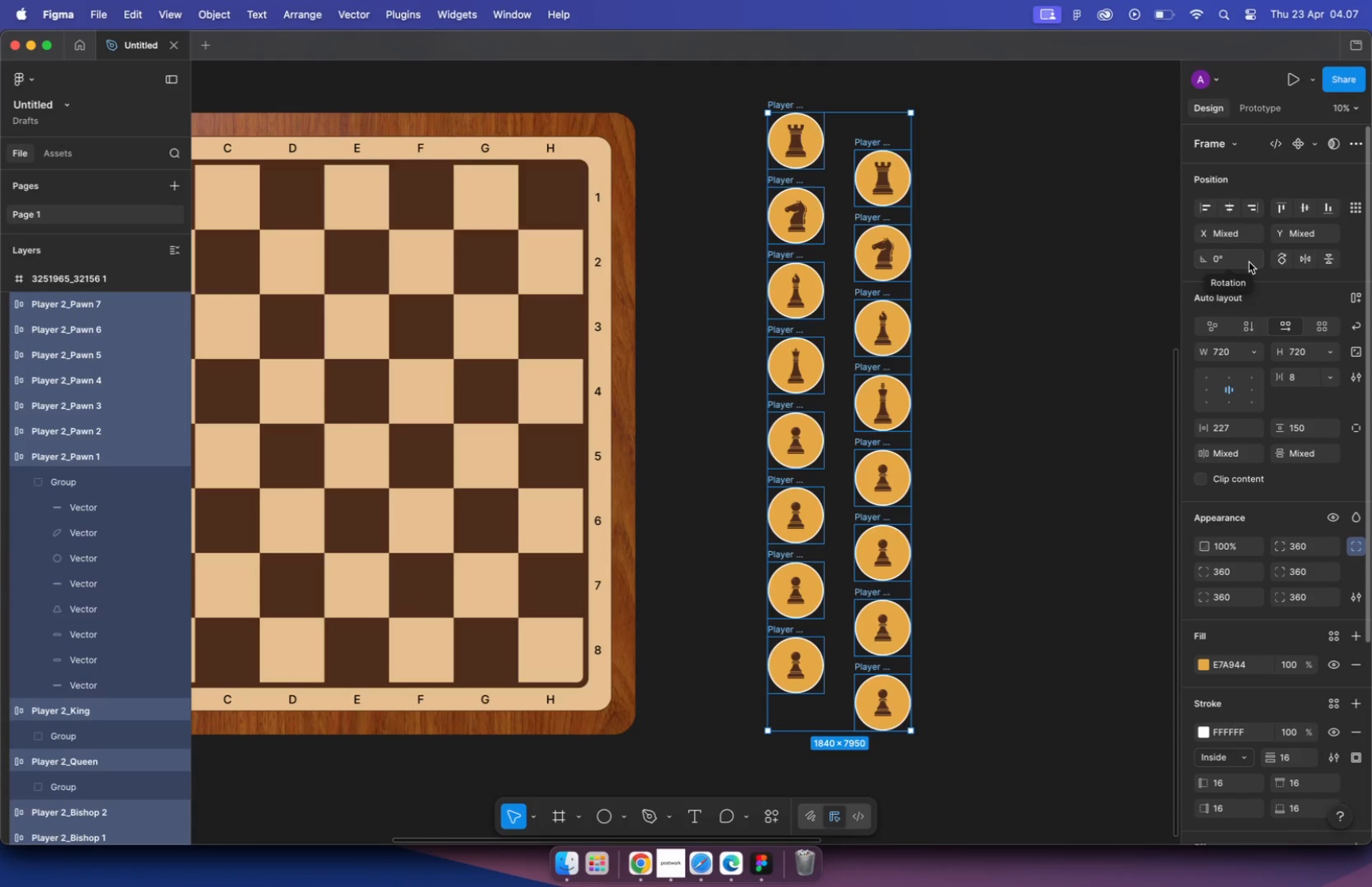 
wait(6.31)
 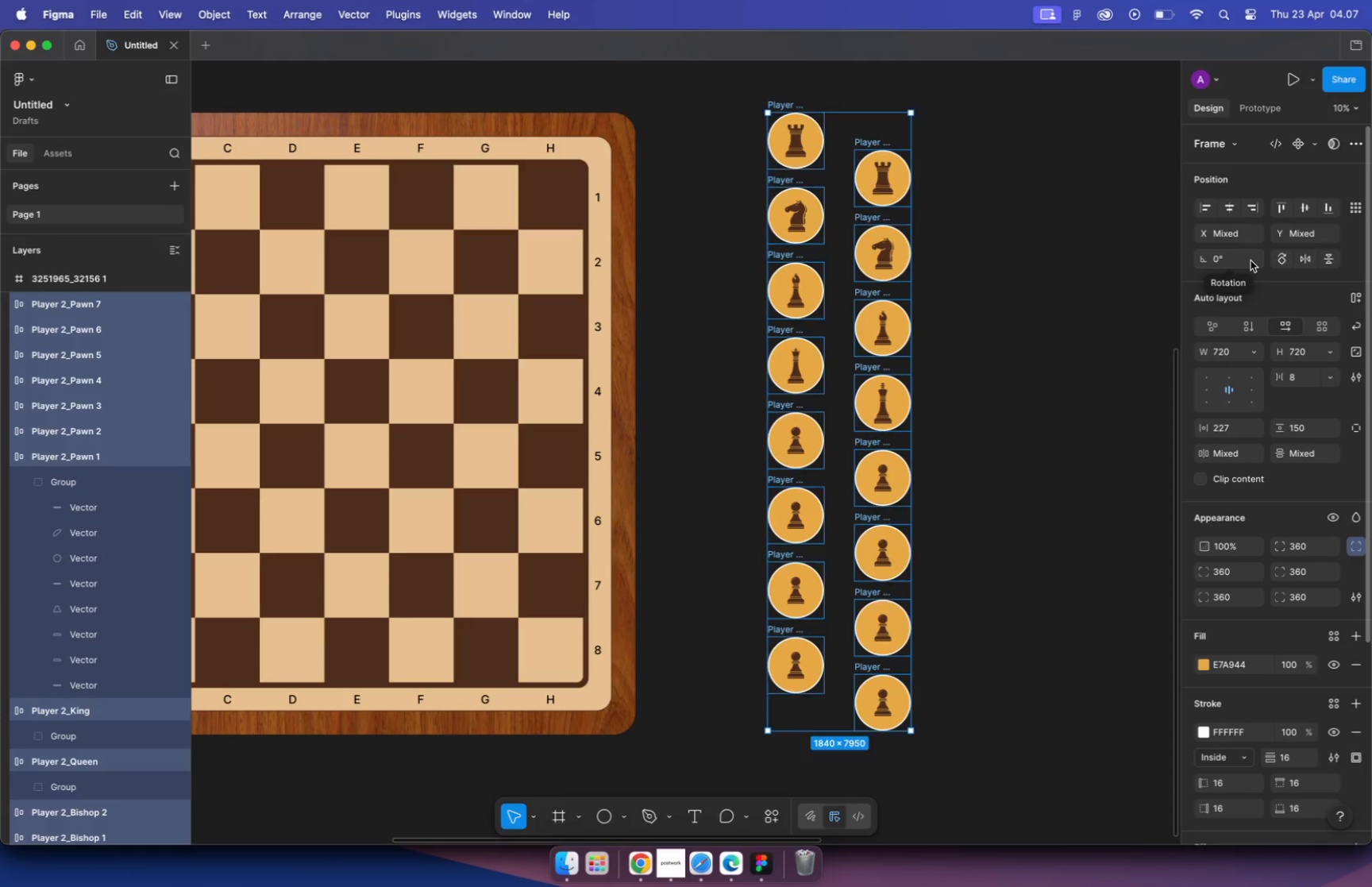 
mouse_move([1334, 223])
 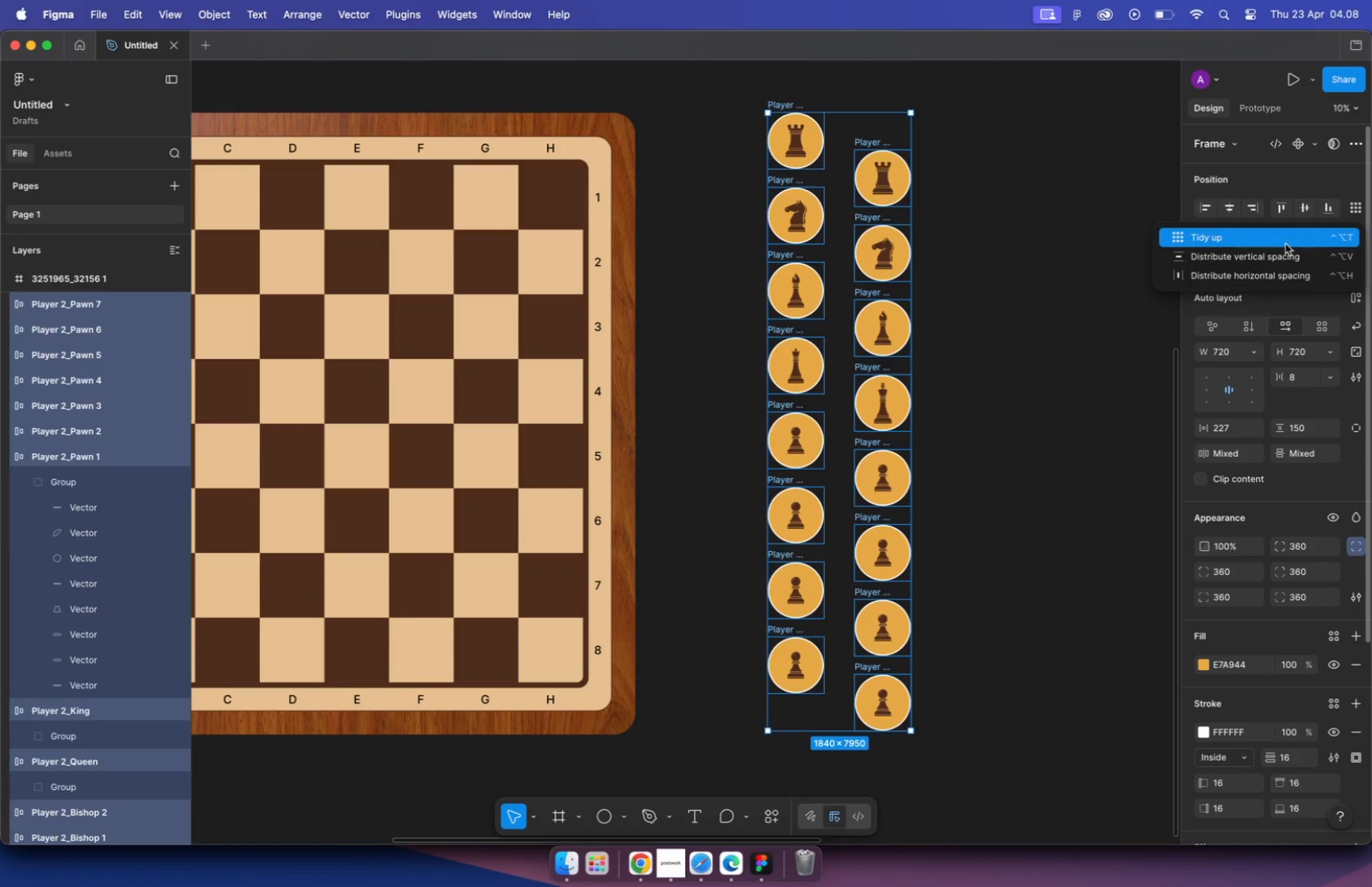 
left_click([1285, 244])
 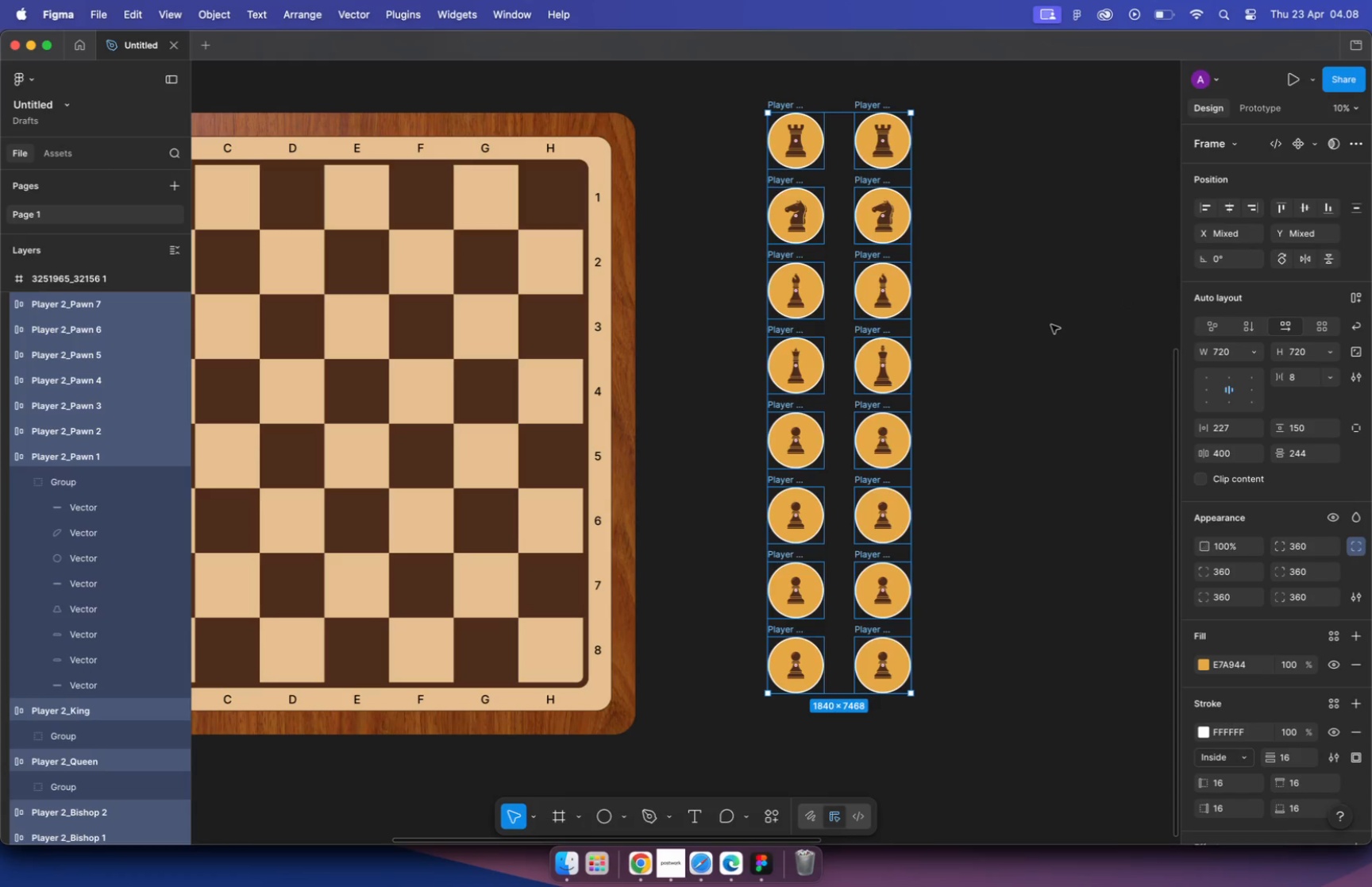 
left_click([1051, 325])
 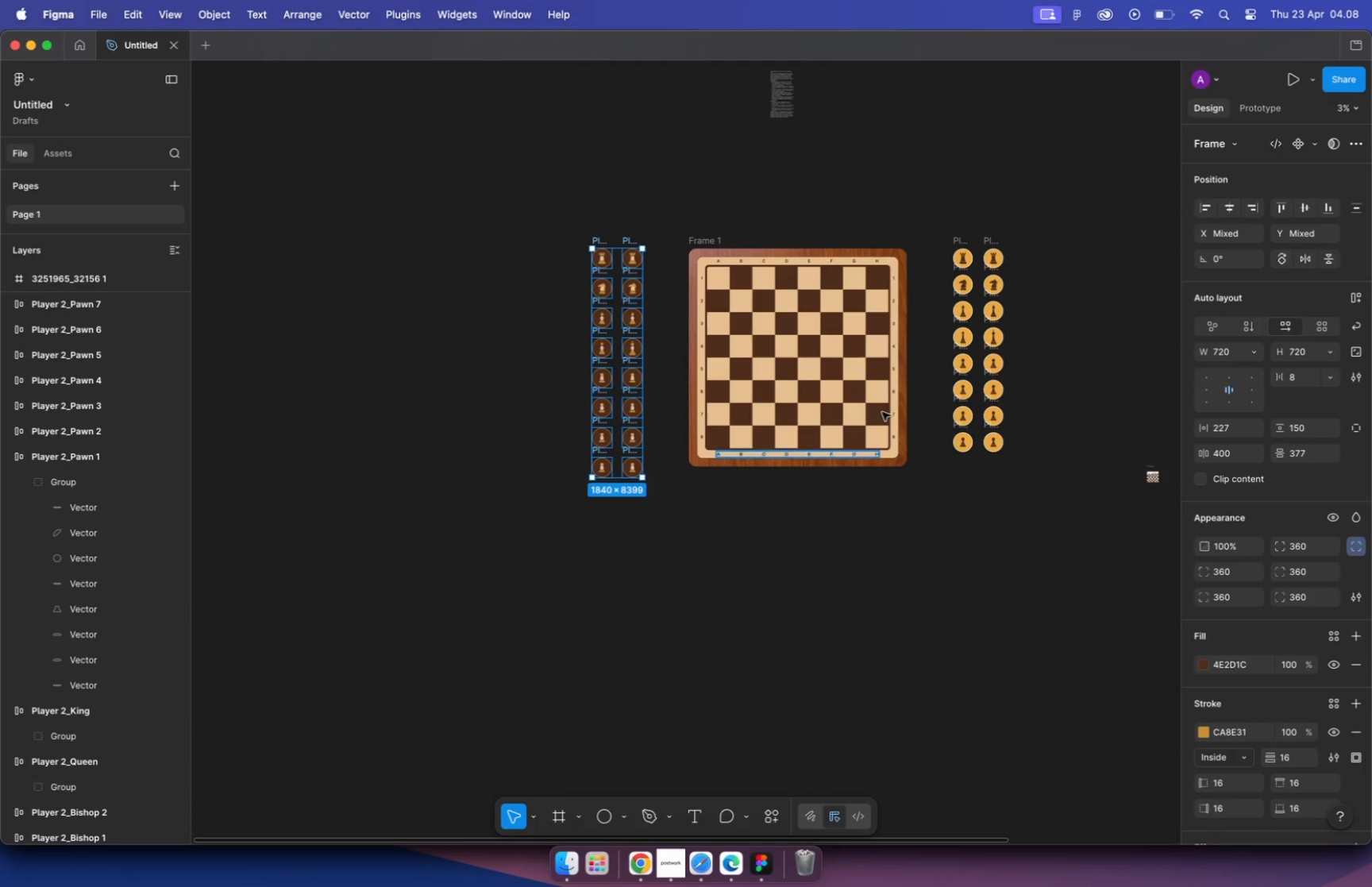 
hold_key(key=CommandLeft, duration=0.78)
scroll: coordinate [1053, 322], scroll_direction: down, amount: 17.0
 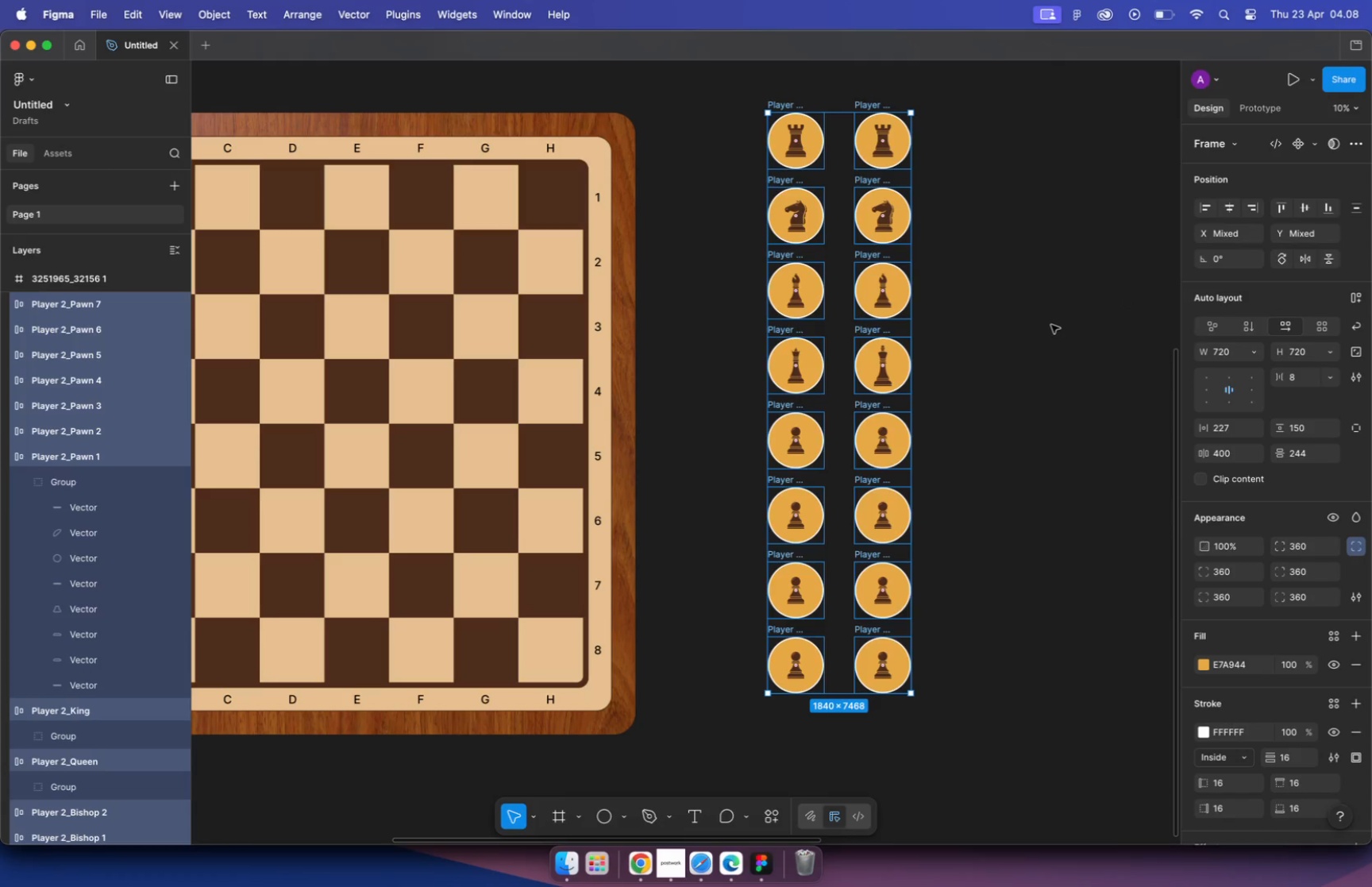 
left_click_drag(start_coordinate=[491, 206], to_coordinate=[670, 525])
 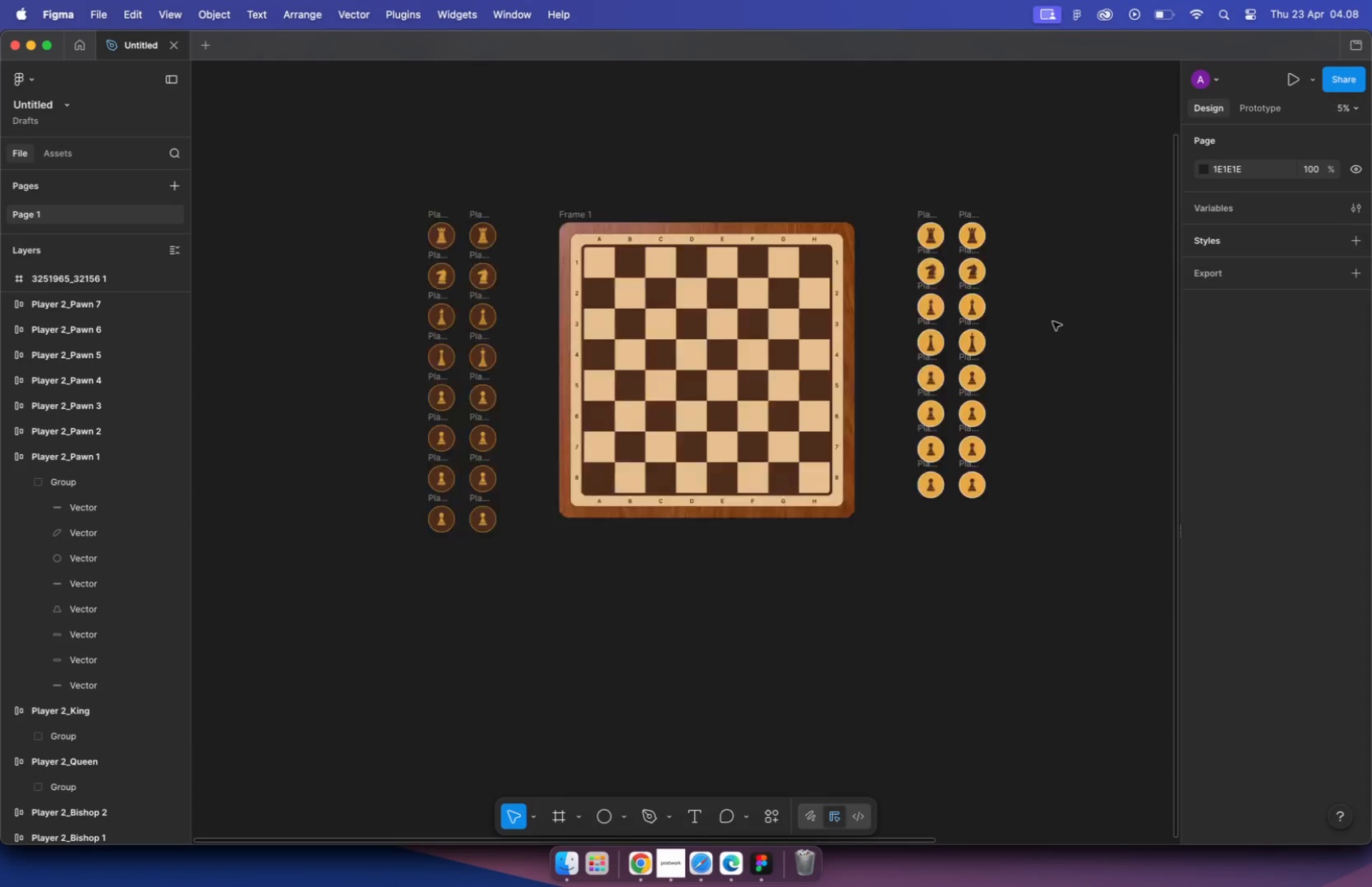 
left_click([1358, 209])
 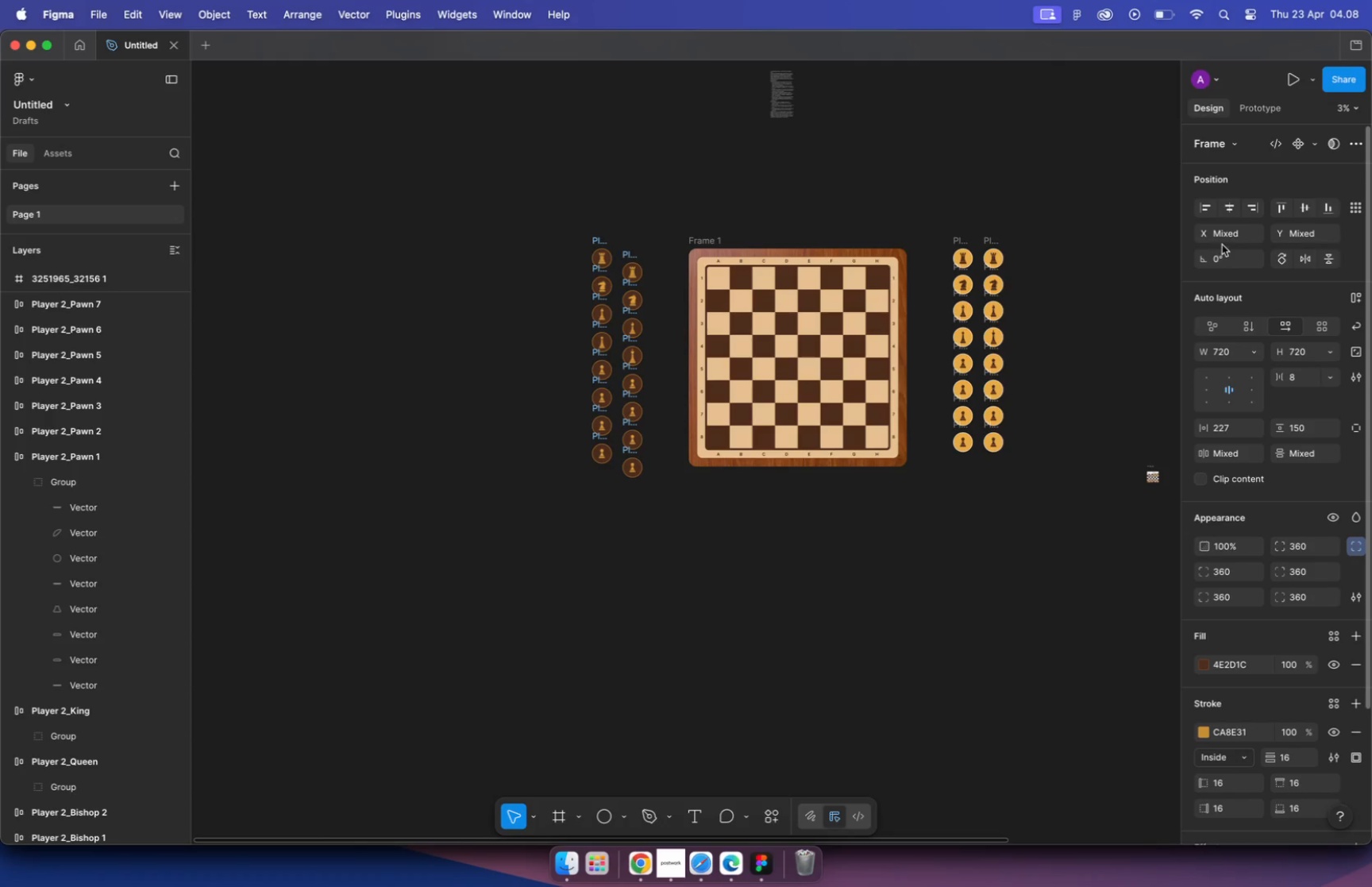 
left_click([1358, 212])
 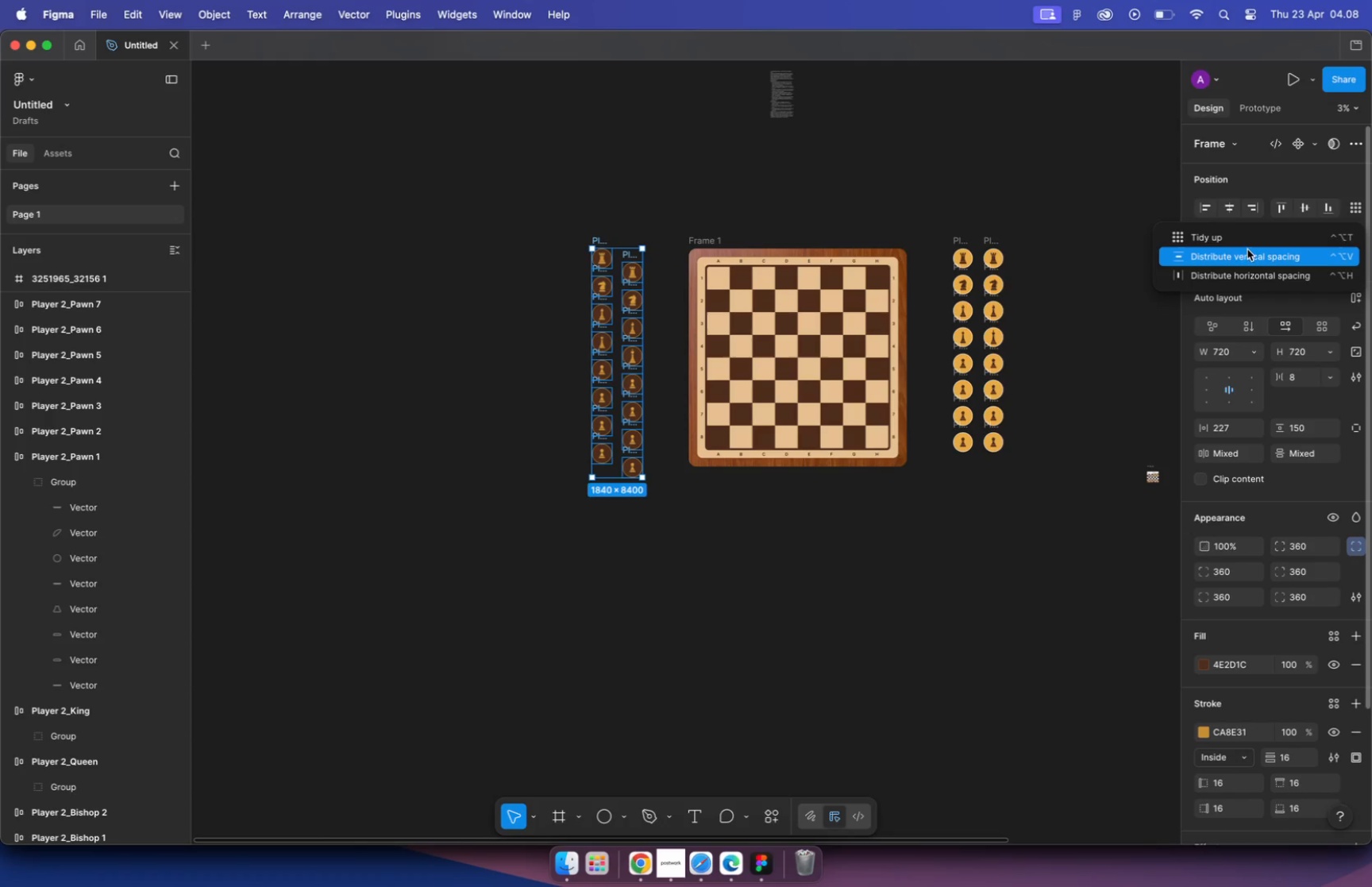 
left_click([1250, 241])
 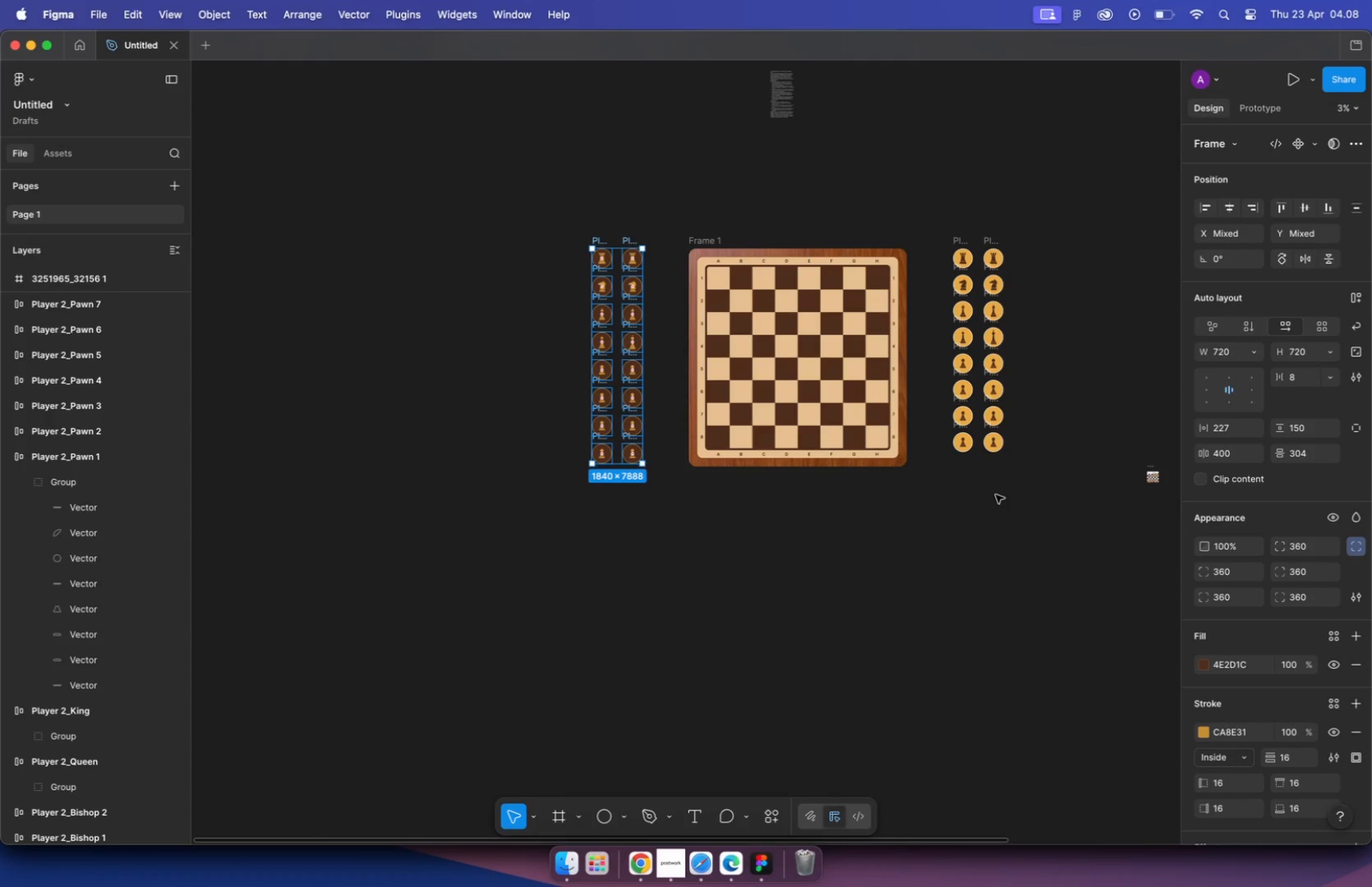 
wait(6.24)
 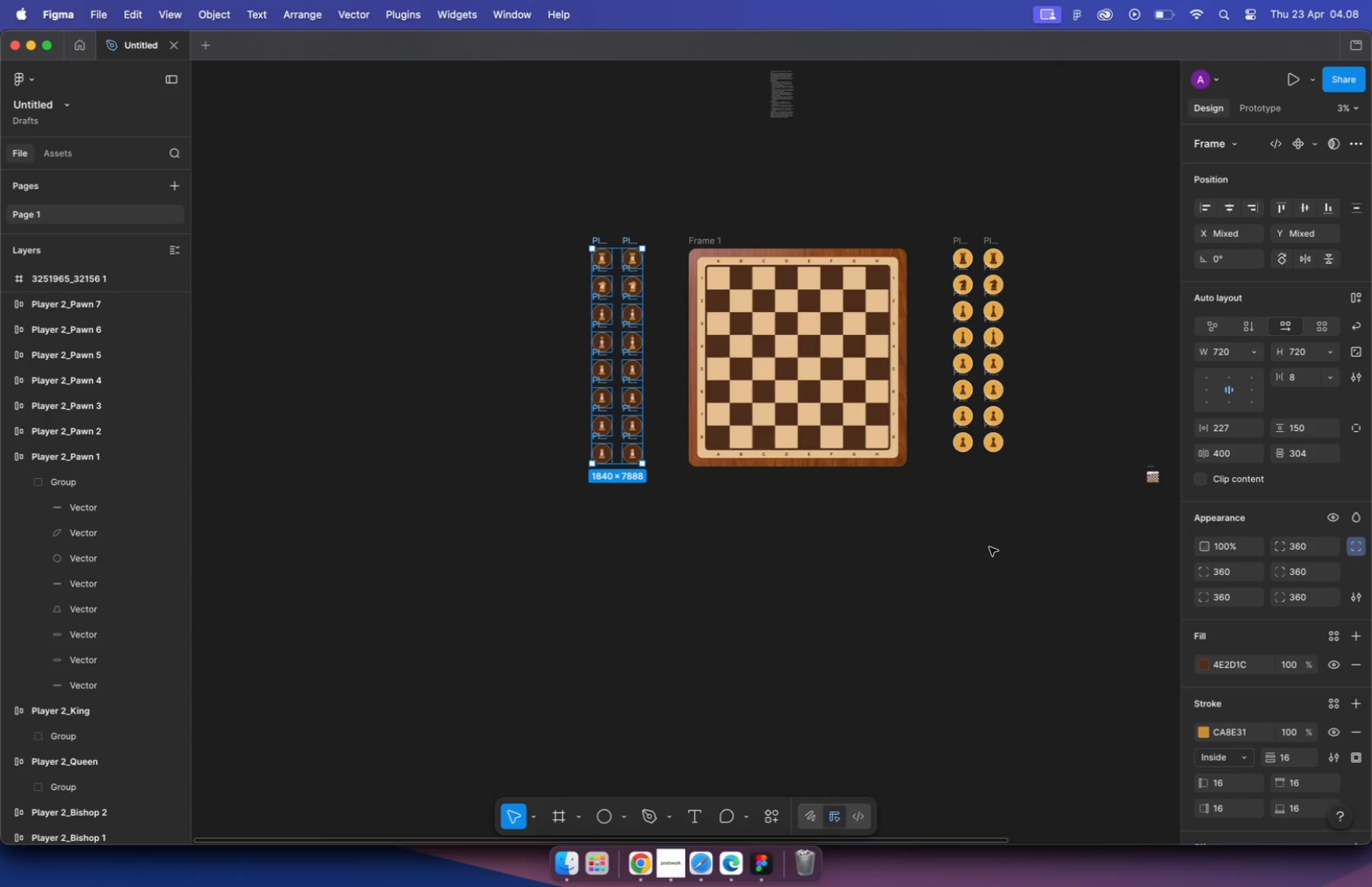 
hold_key(key=ShiftLeft, duration=1.68)
 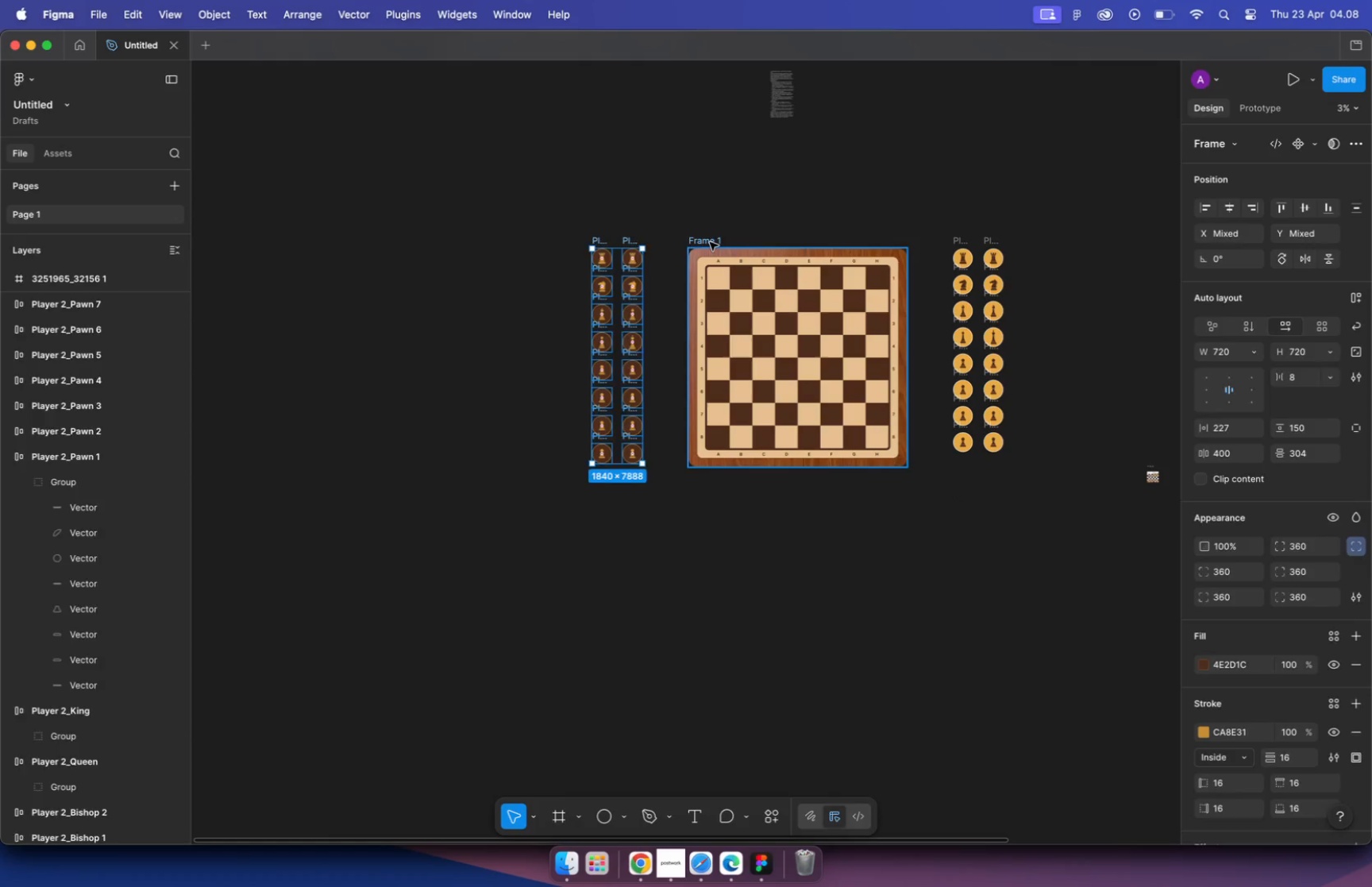 
hold_key(key=CommandLeft, duration=1.26)
scroll: coordinate [887, 287], scroll_direction: up, amount: 9.0
 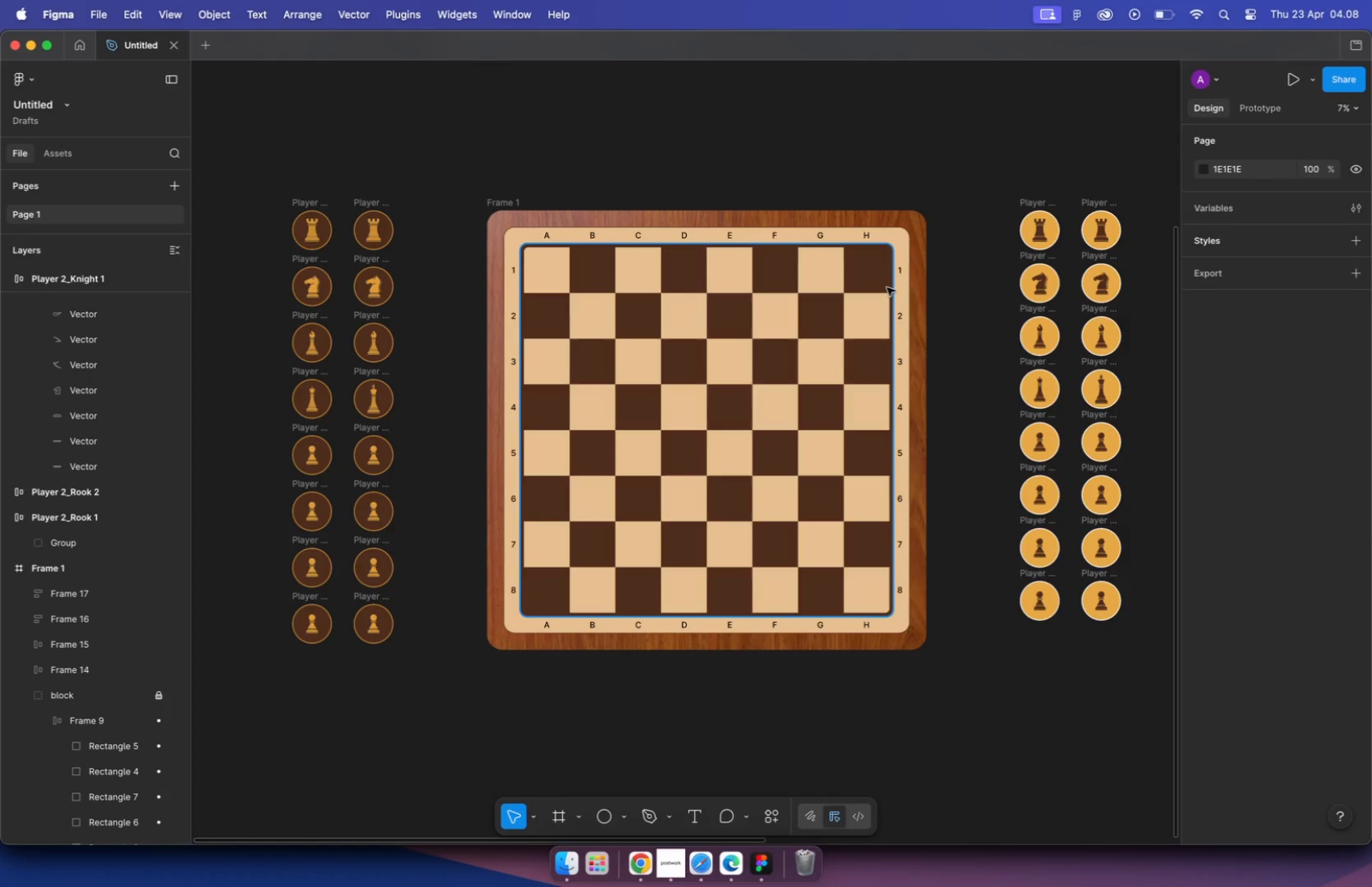 
hold_key(key=CommandLeft, duration=0.85)
scroll: coordinate [807, 264], scroll_direction: down, amount: 10.0
 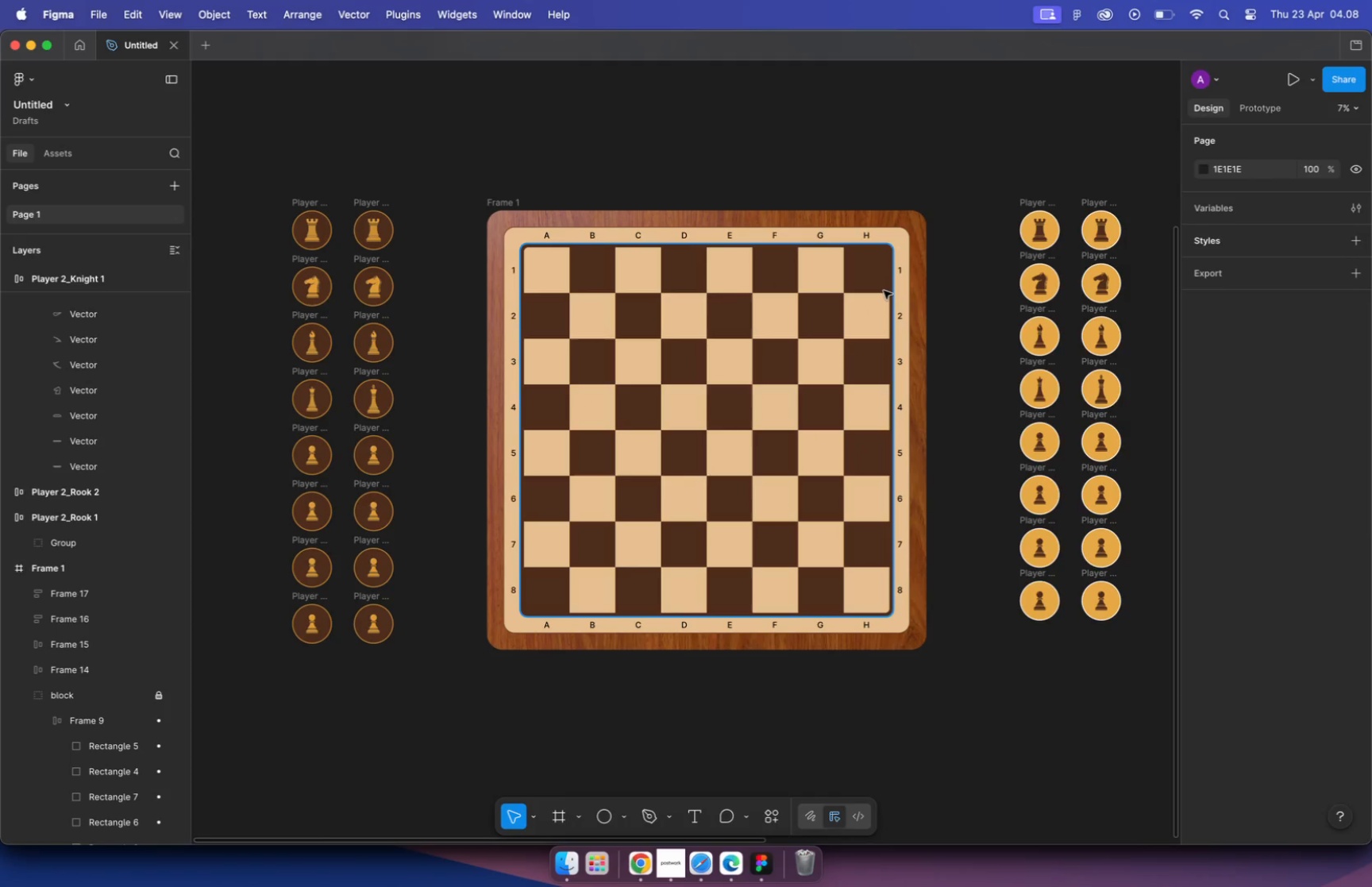 
hold_key(key=CommandLeft, duration=0.32)
 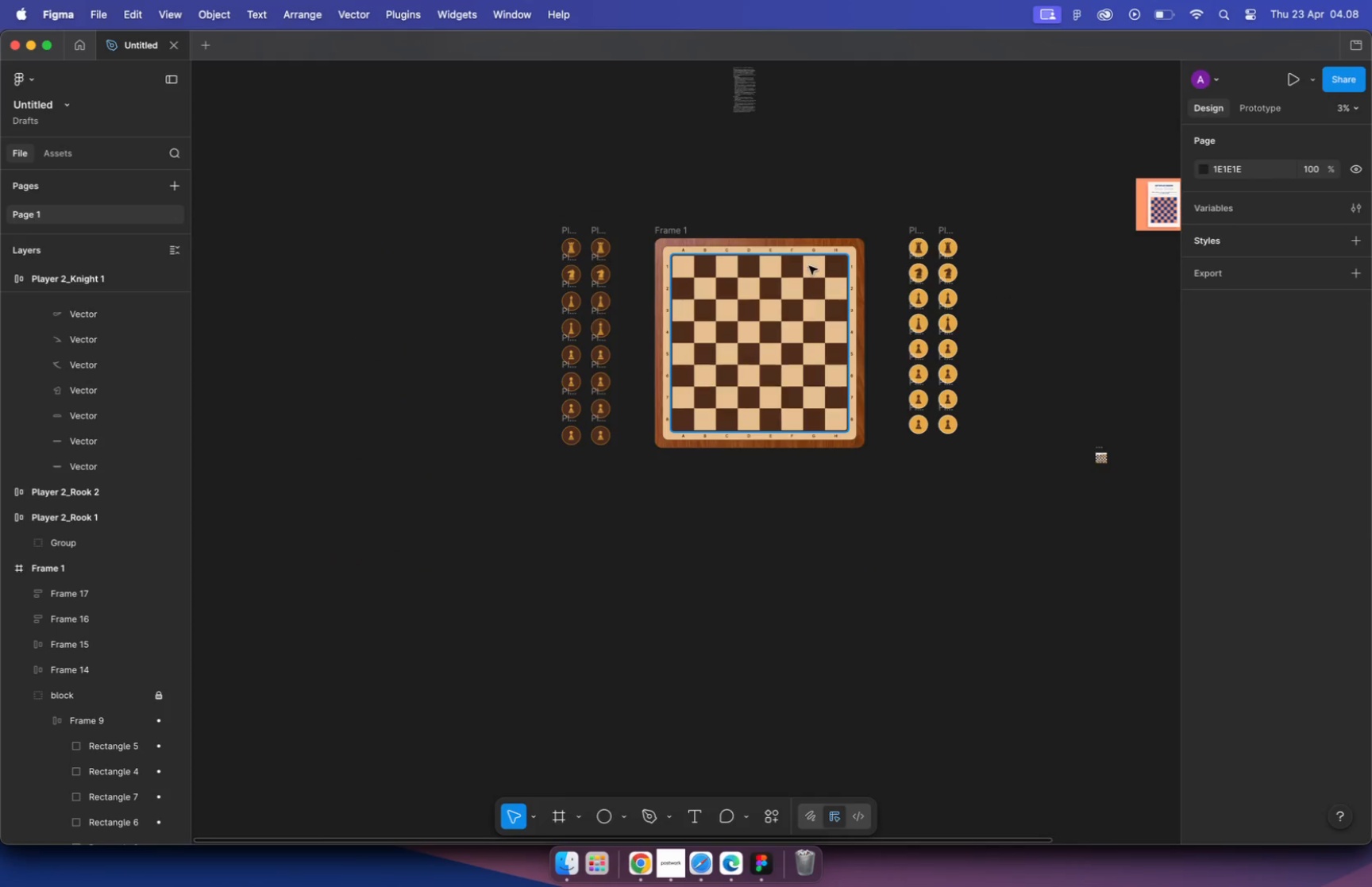 
hold_key(key=CommandLeft, duration=2.0)
 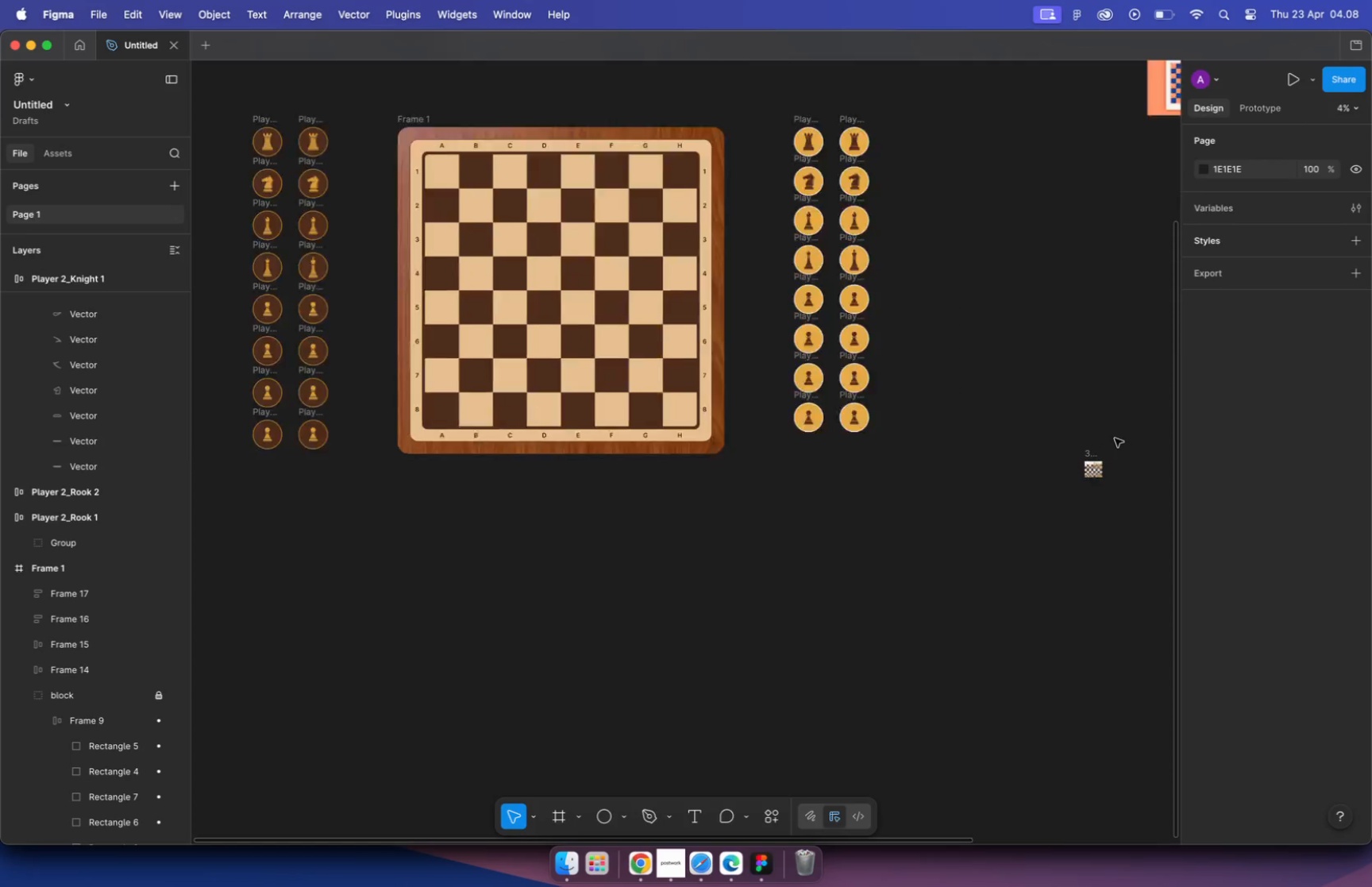 
left_click([840, 330])
 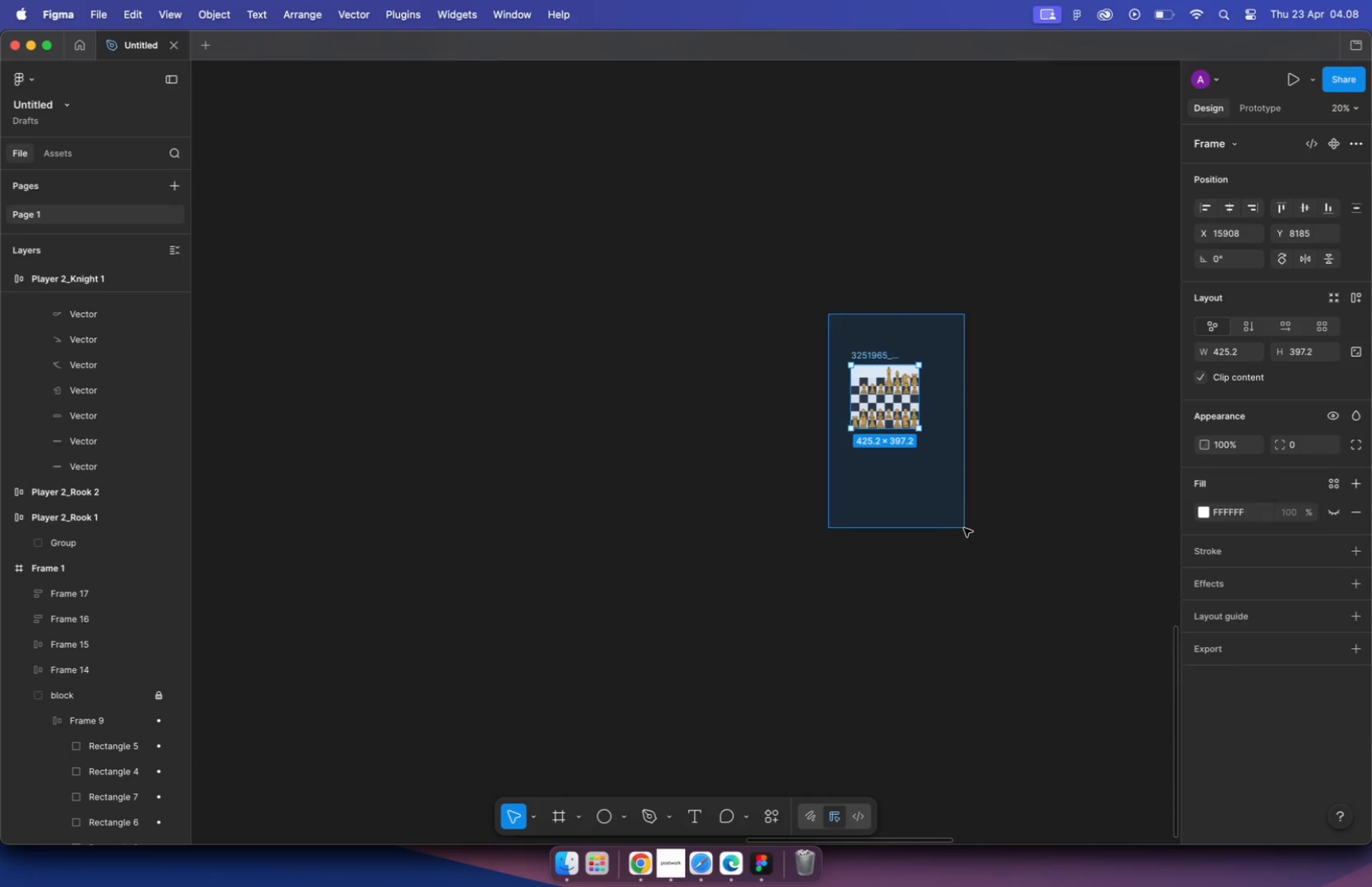 
scroll: coordinate [836, 399], scroll_direction: up, amount: 37.0
 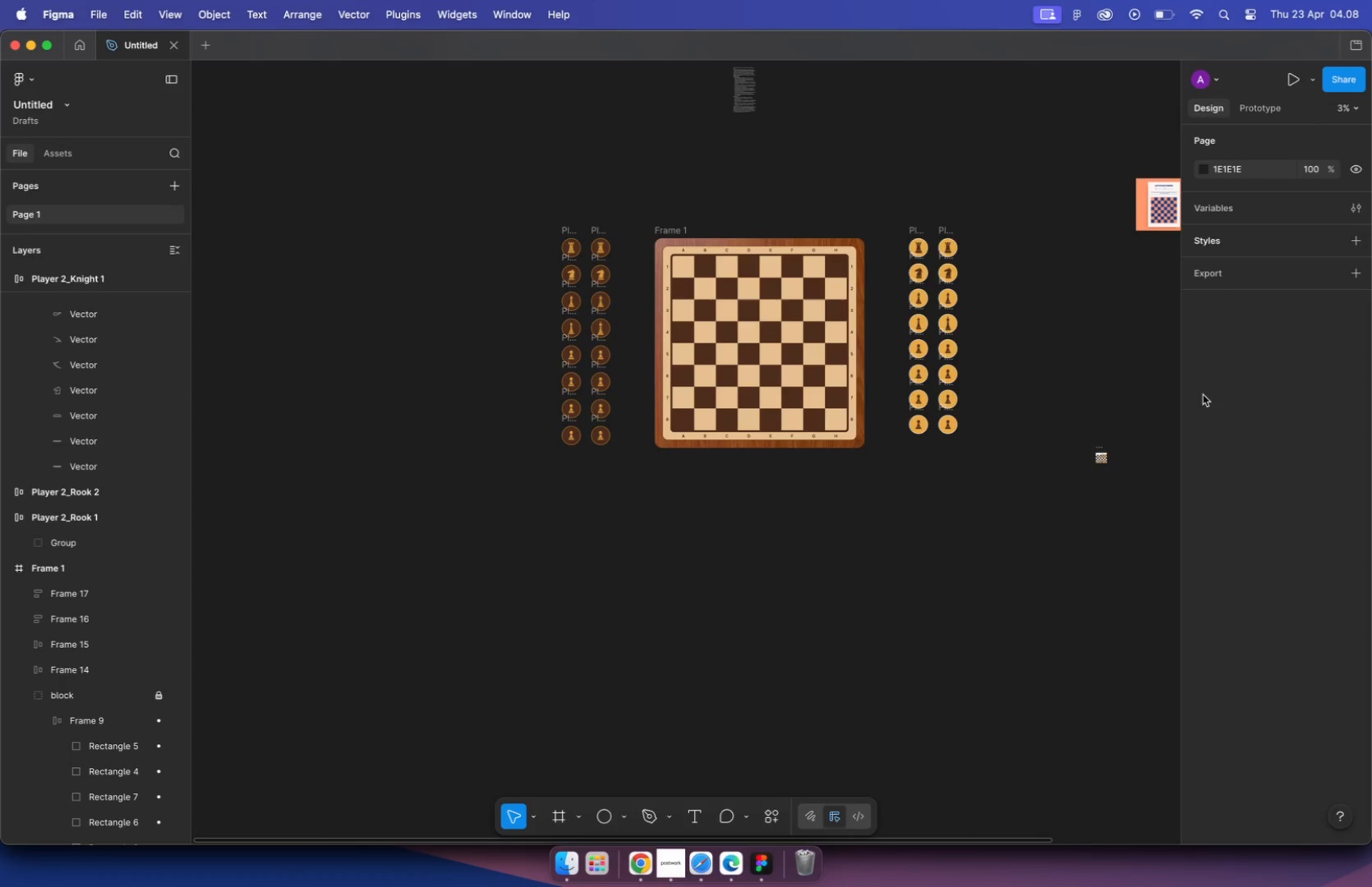 
left_click_drag(start_coordinate=[827, 314], to_coordinate=[965, 528])
 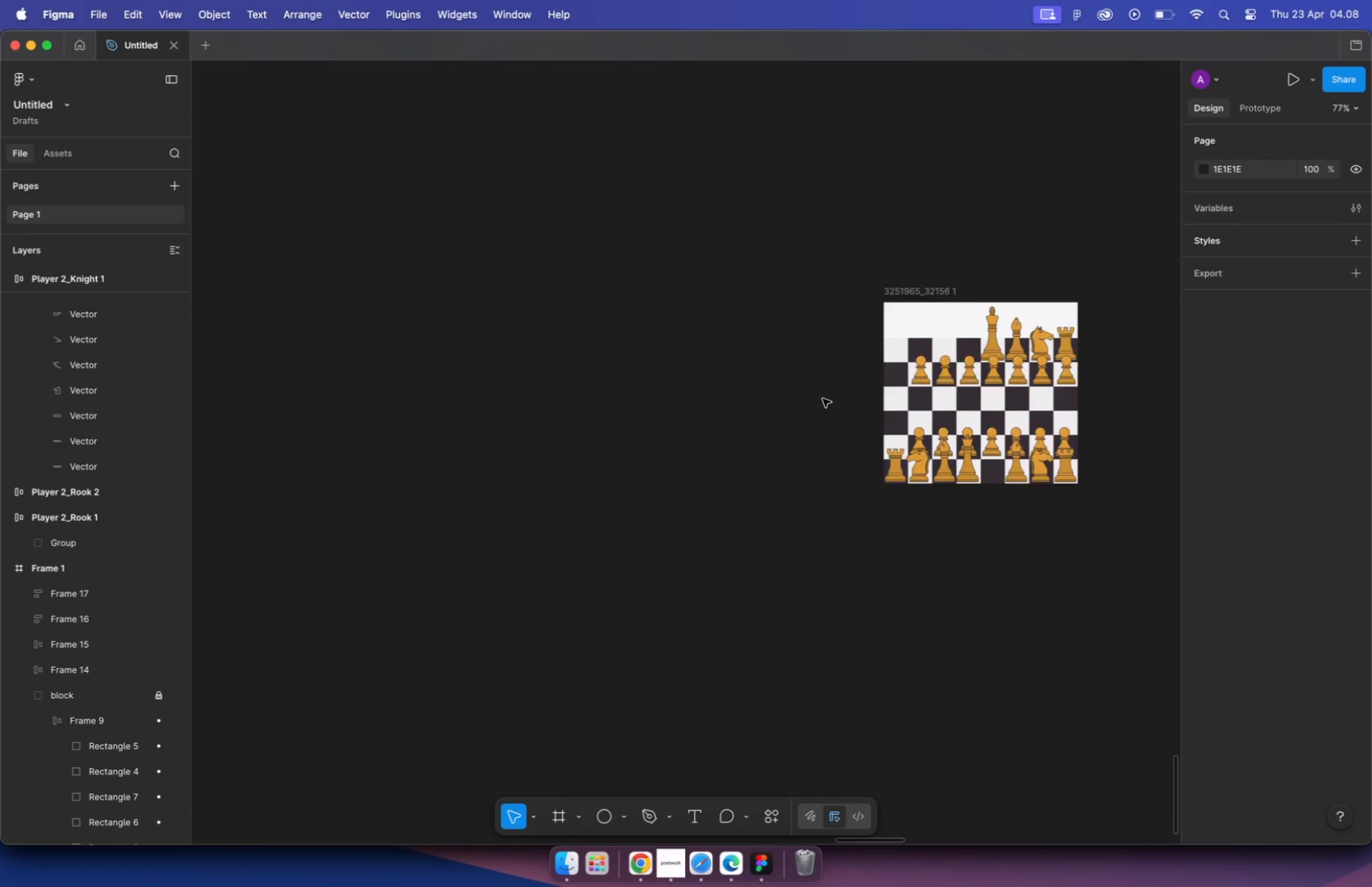 
key(Backspace)
 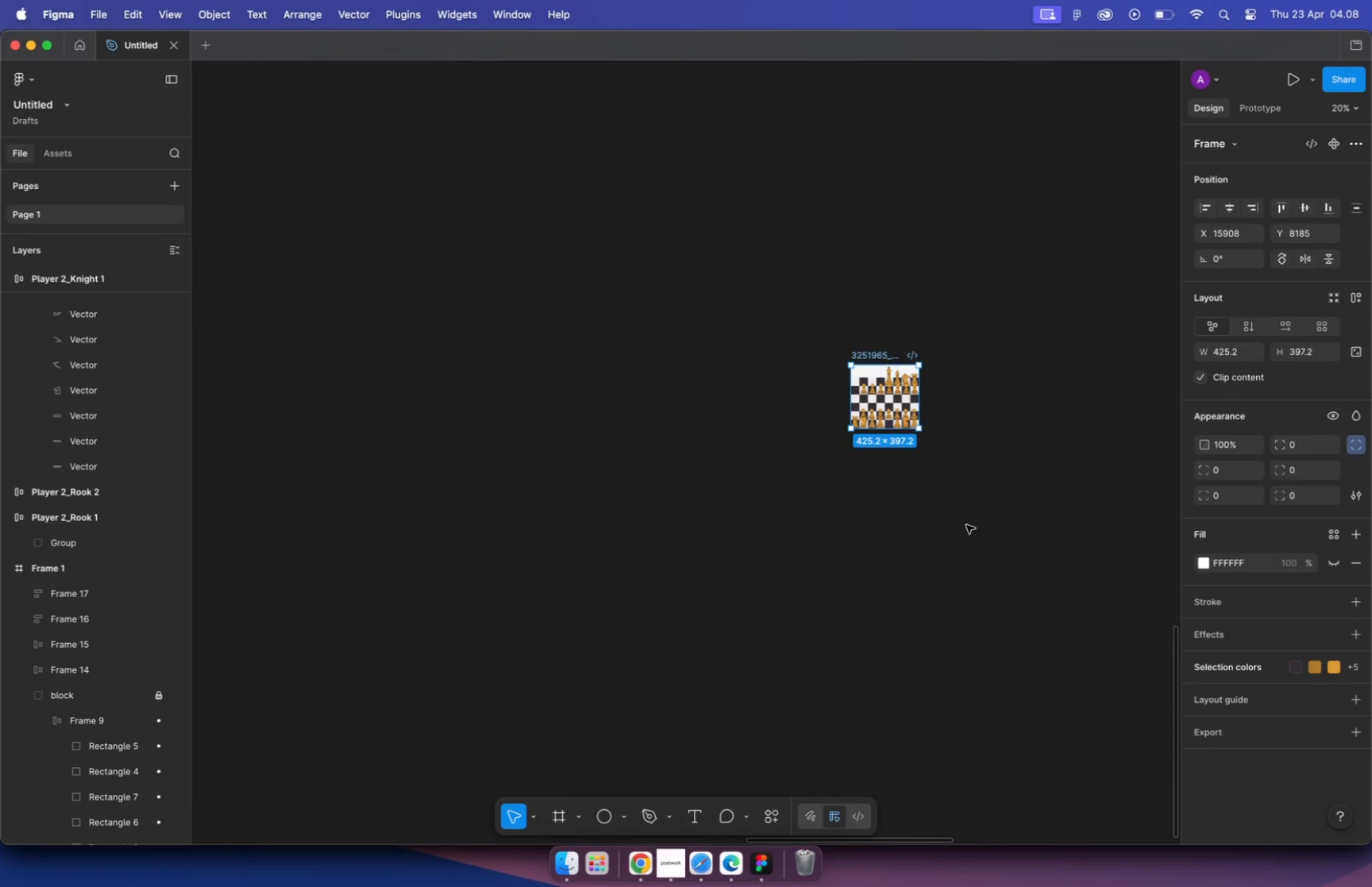 
hold_key(key=CommandLeft, duration=2.31)
scroll: coordinate [927, 488], scroll_direction: down, amount: 32.0
 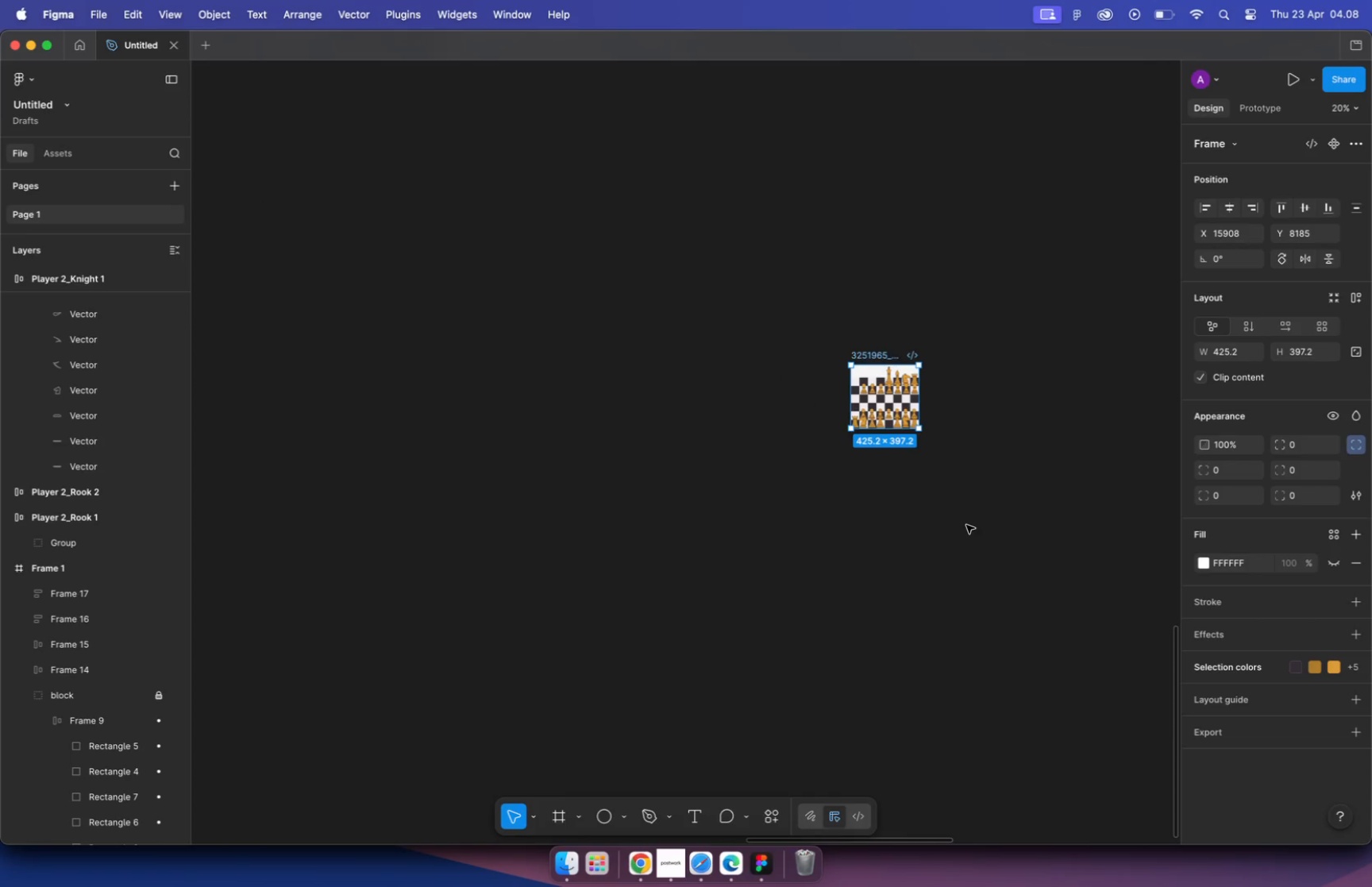 
scroll: coordinate [676, 376], scroll_direction: up, amount: 16.0
 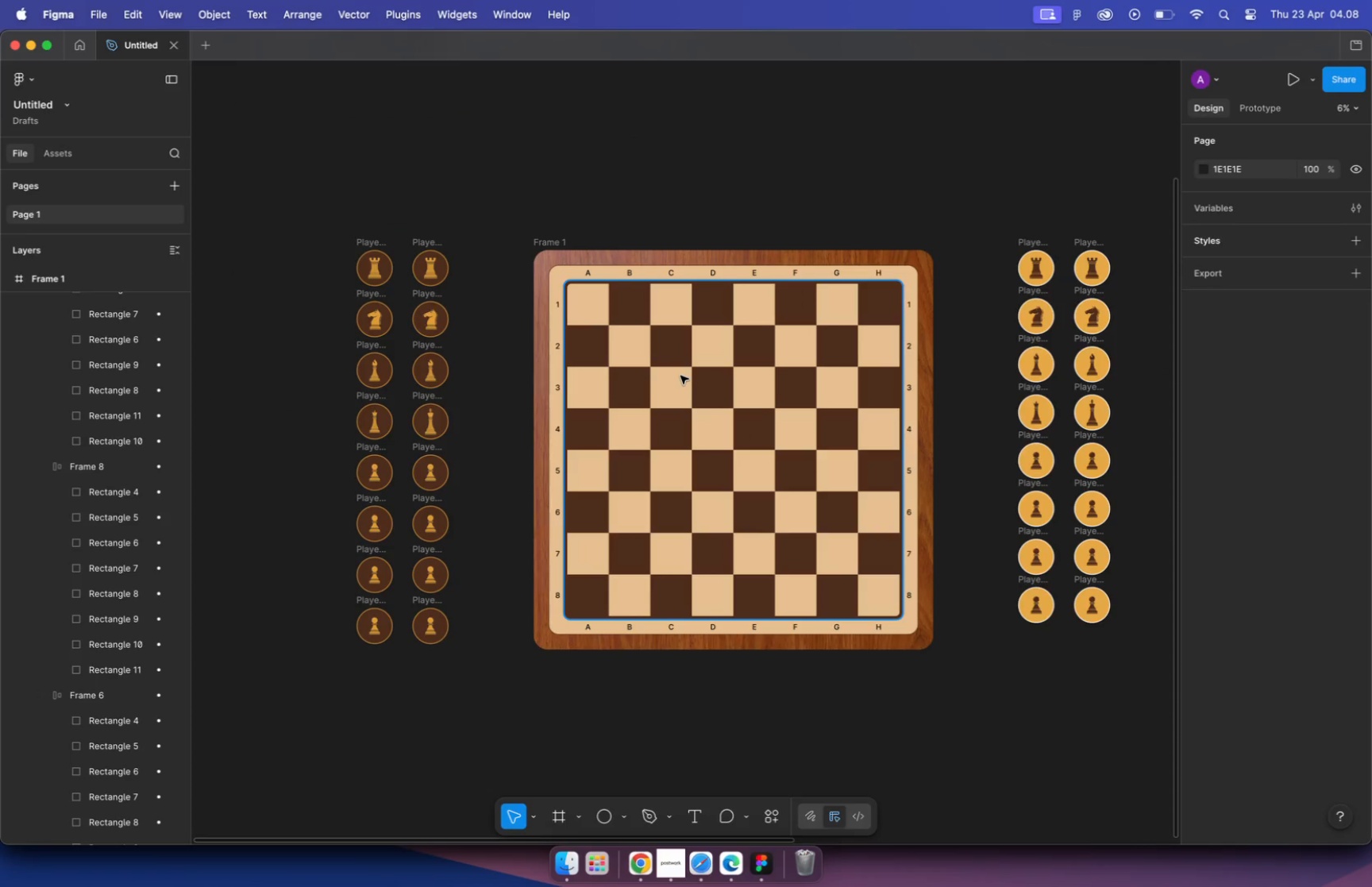 
double_click([550, 241])
 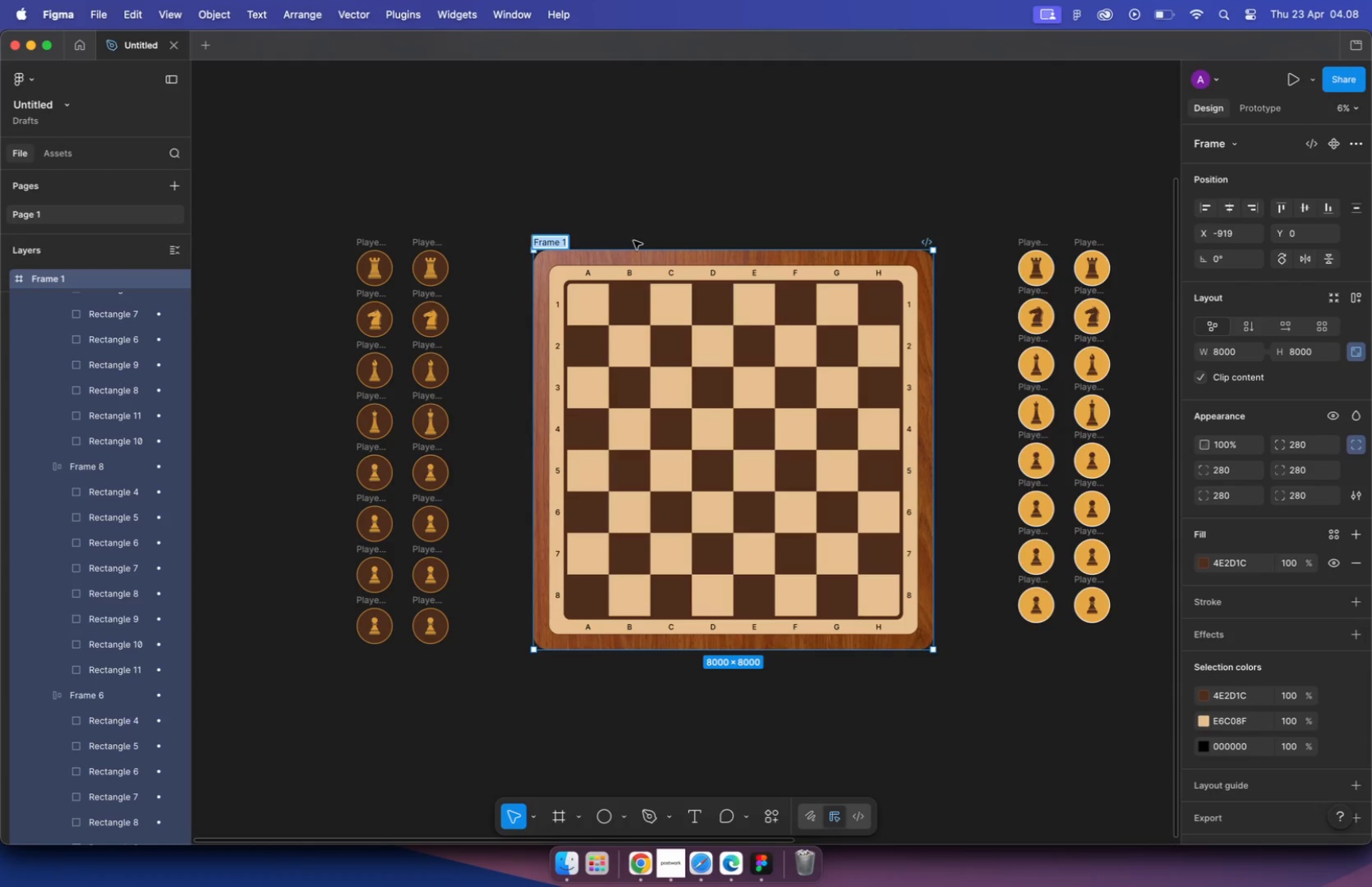 
type(Chess Board)
 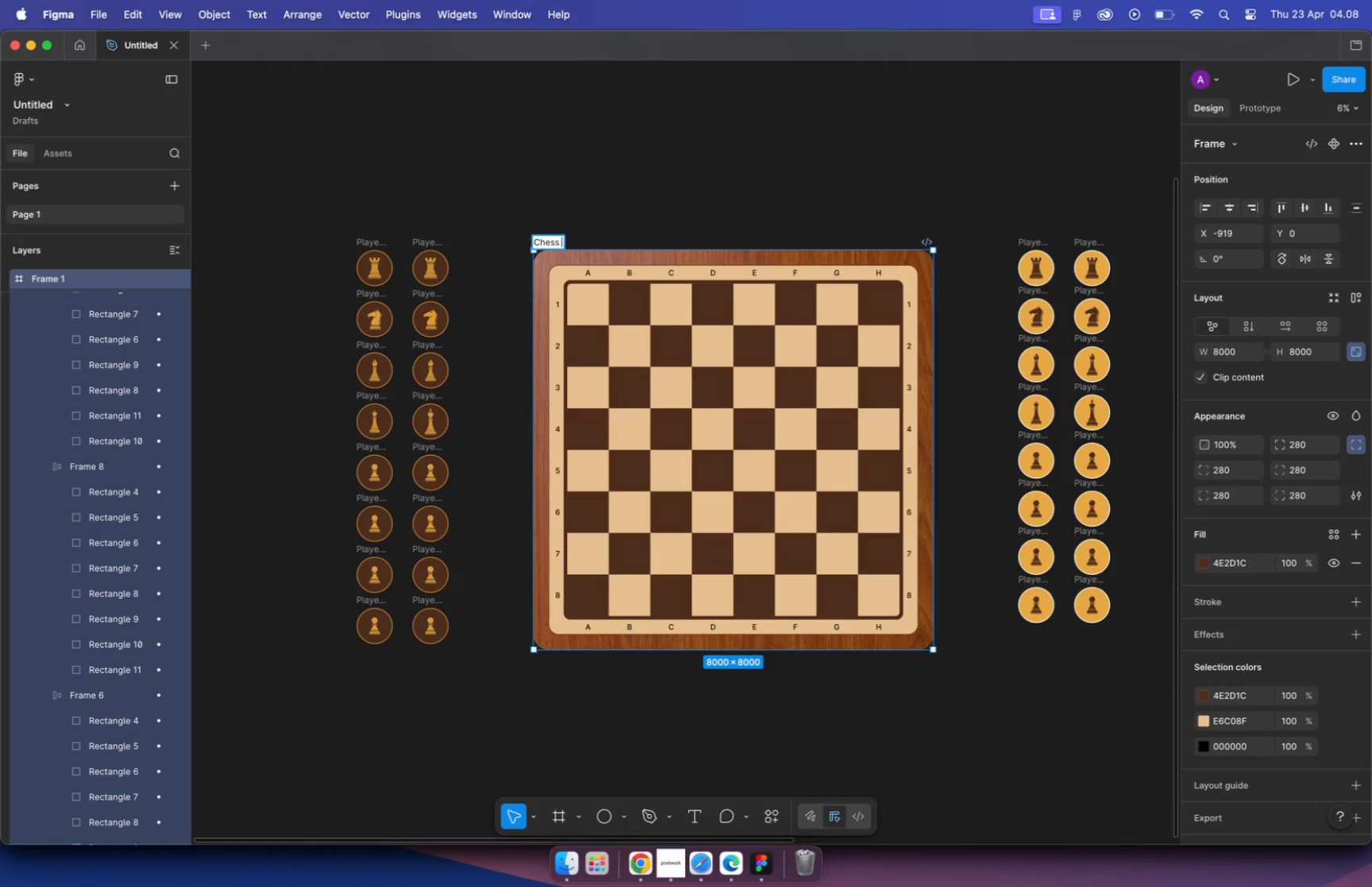 
 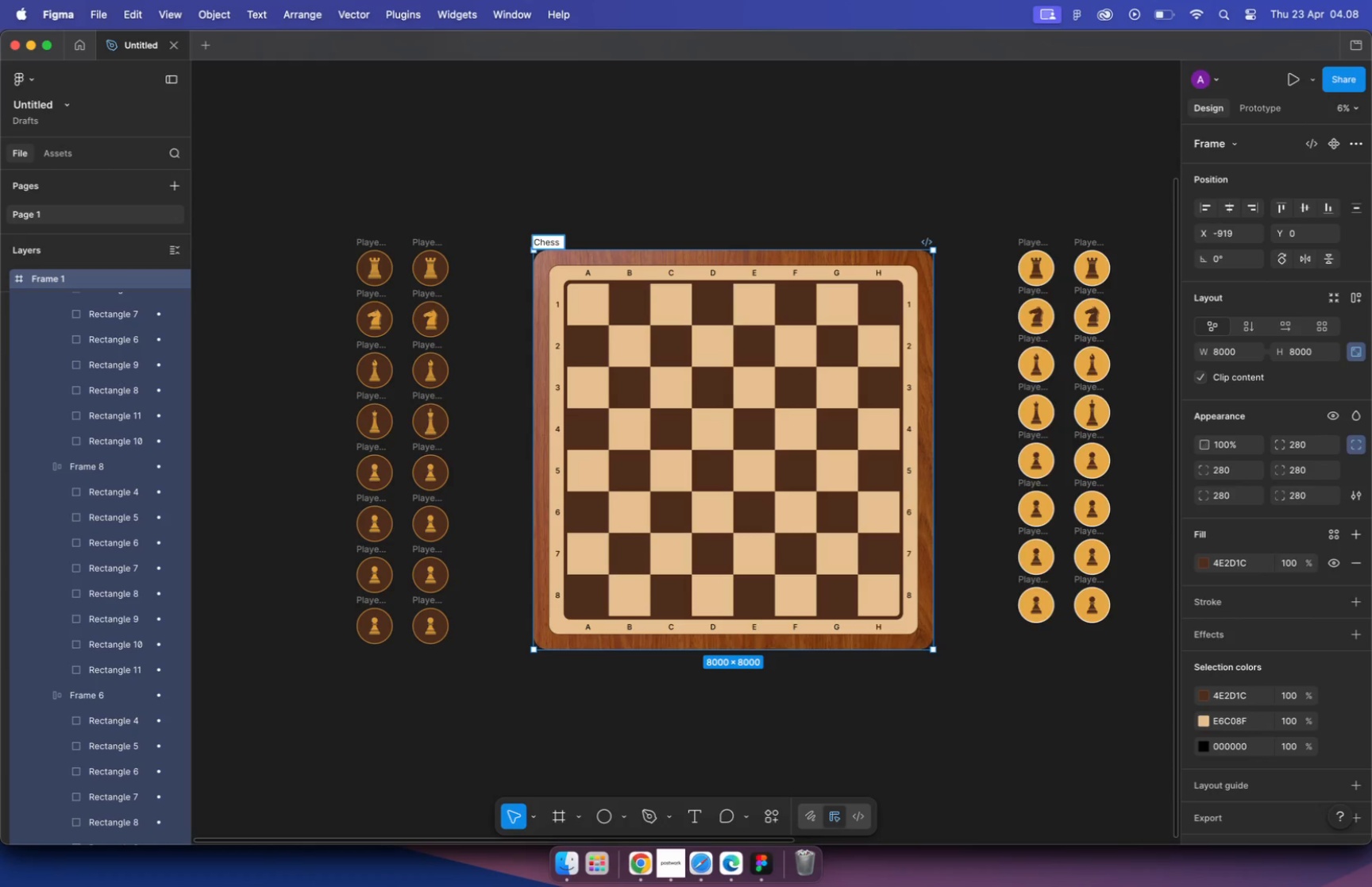 
key(Enter)
 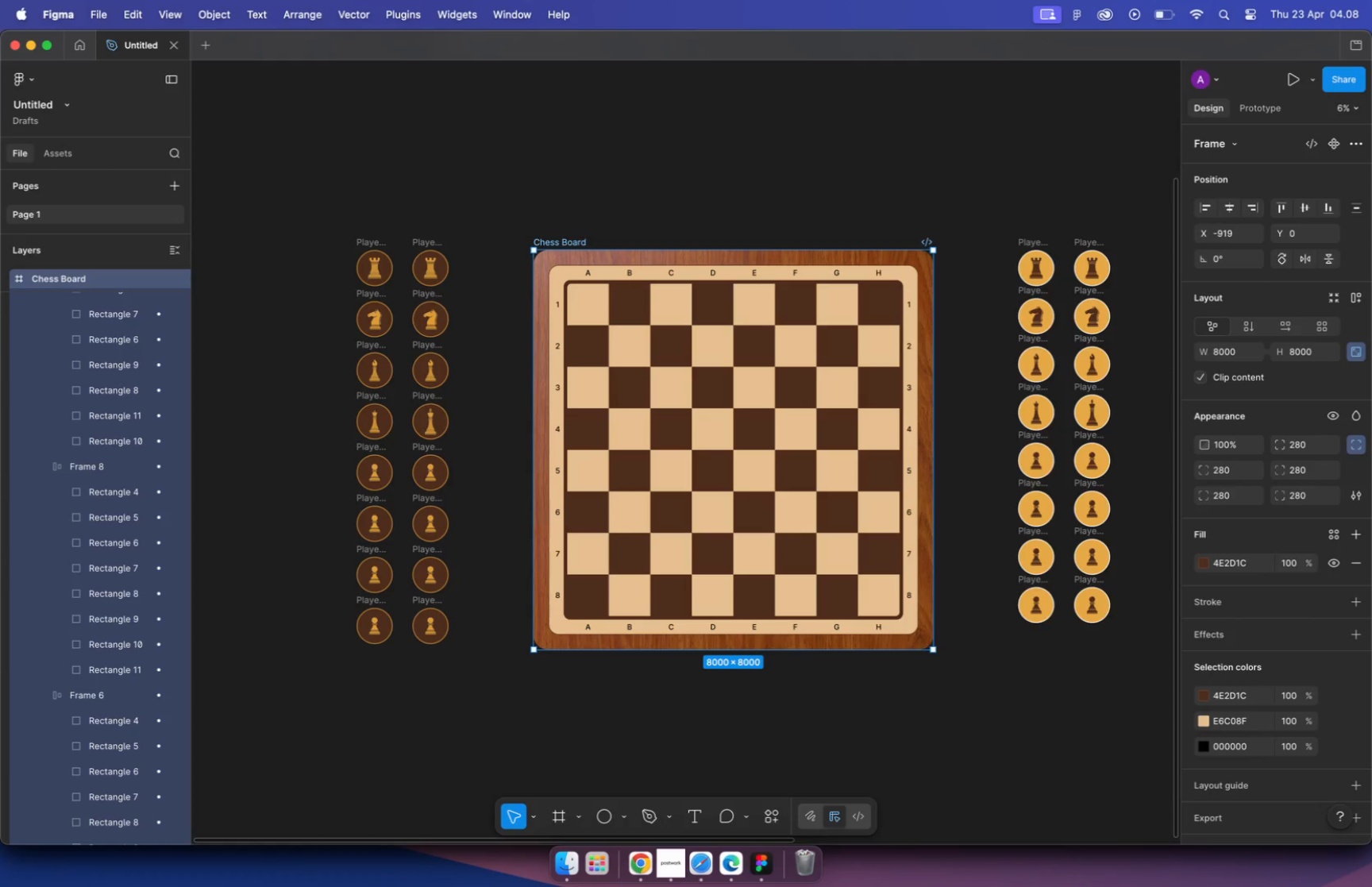 
hold_key(key=CommandLeft, duration=0.61)
 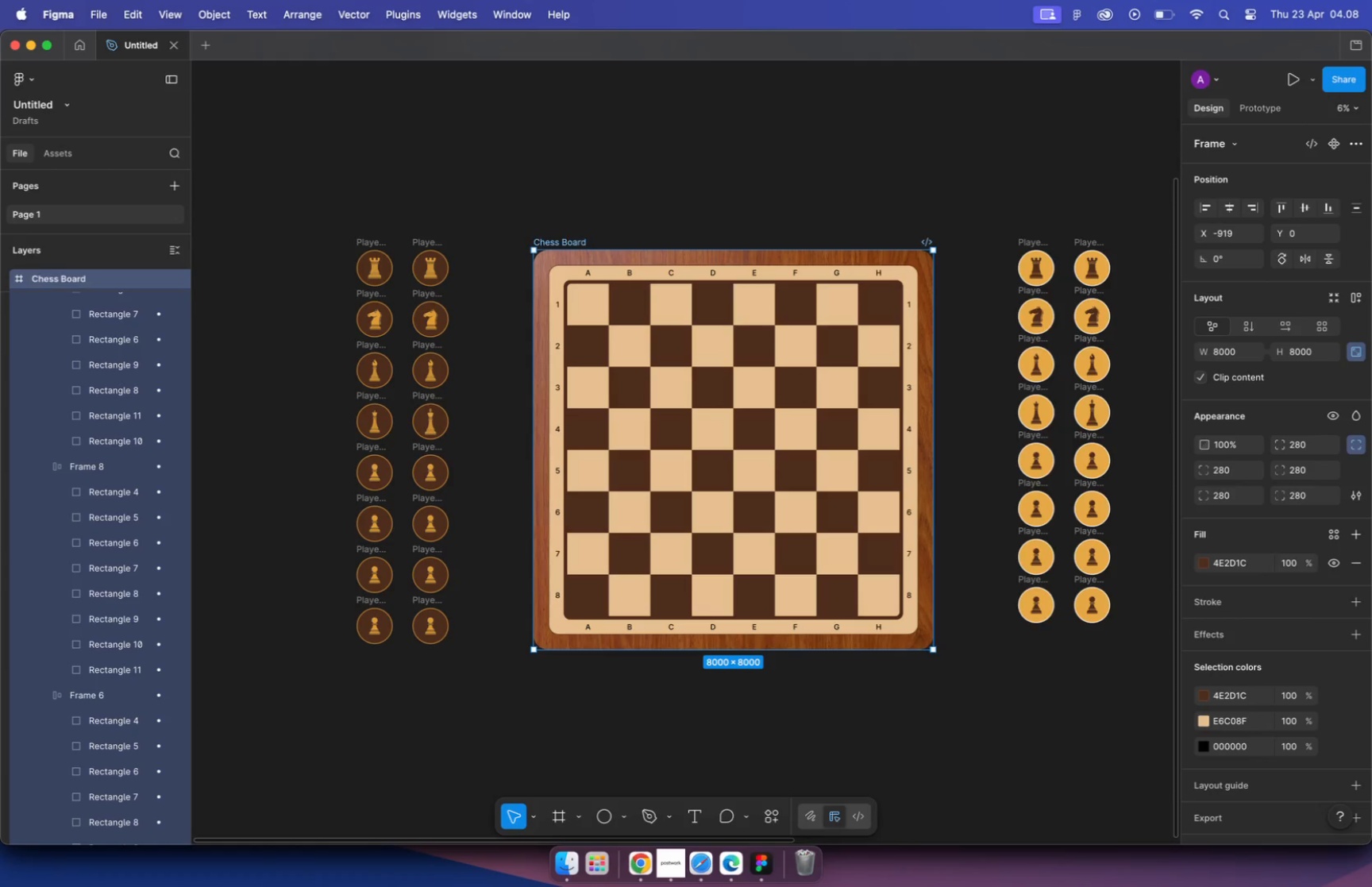 
hold_key(key=CommandLeft, duration=0.48)
 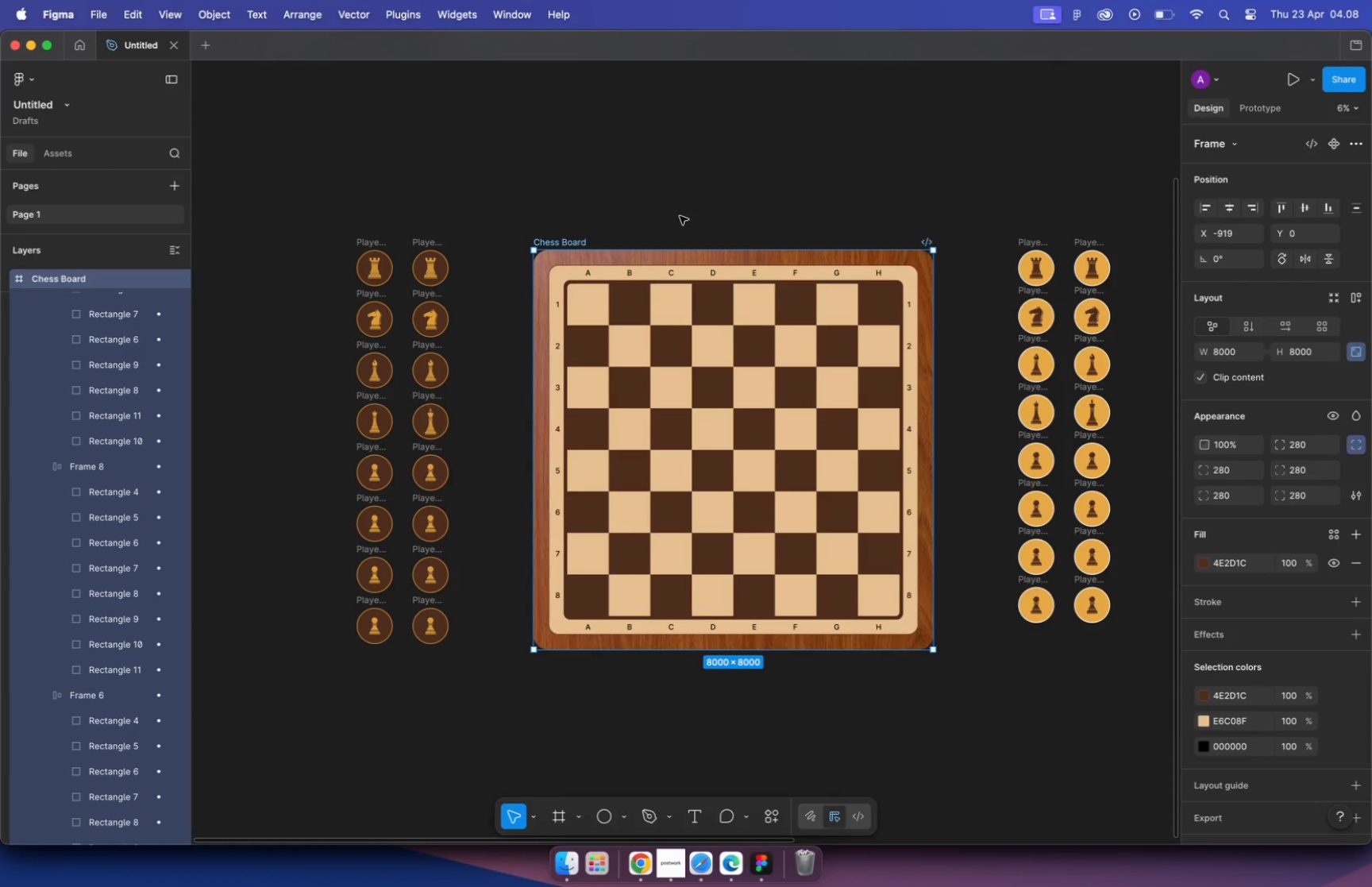 
scroll: coordinate [599, 294], scroll_direction: up, amount: 16.0
 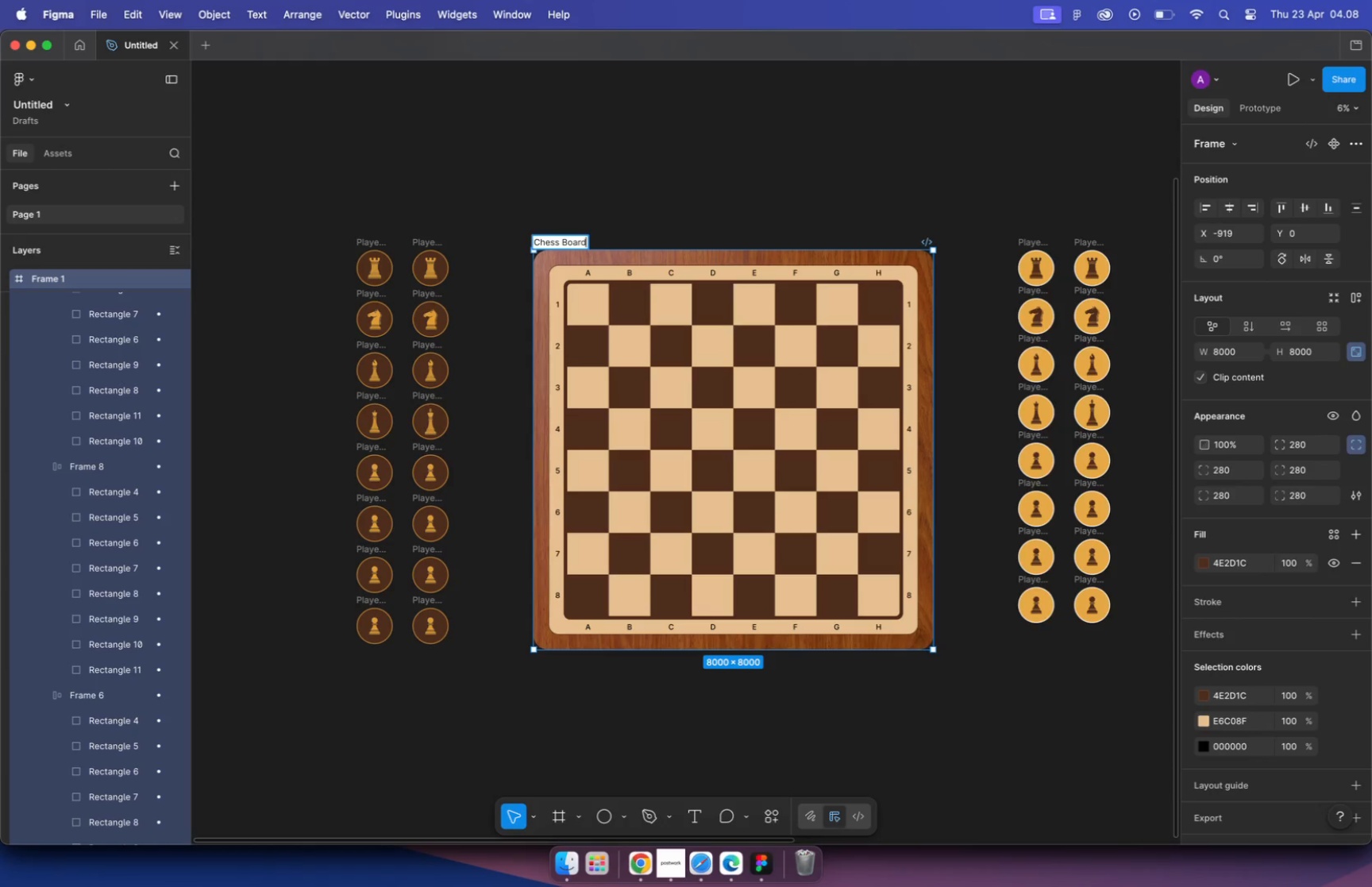 
left_click([484, 241])
 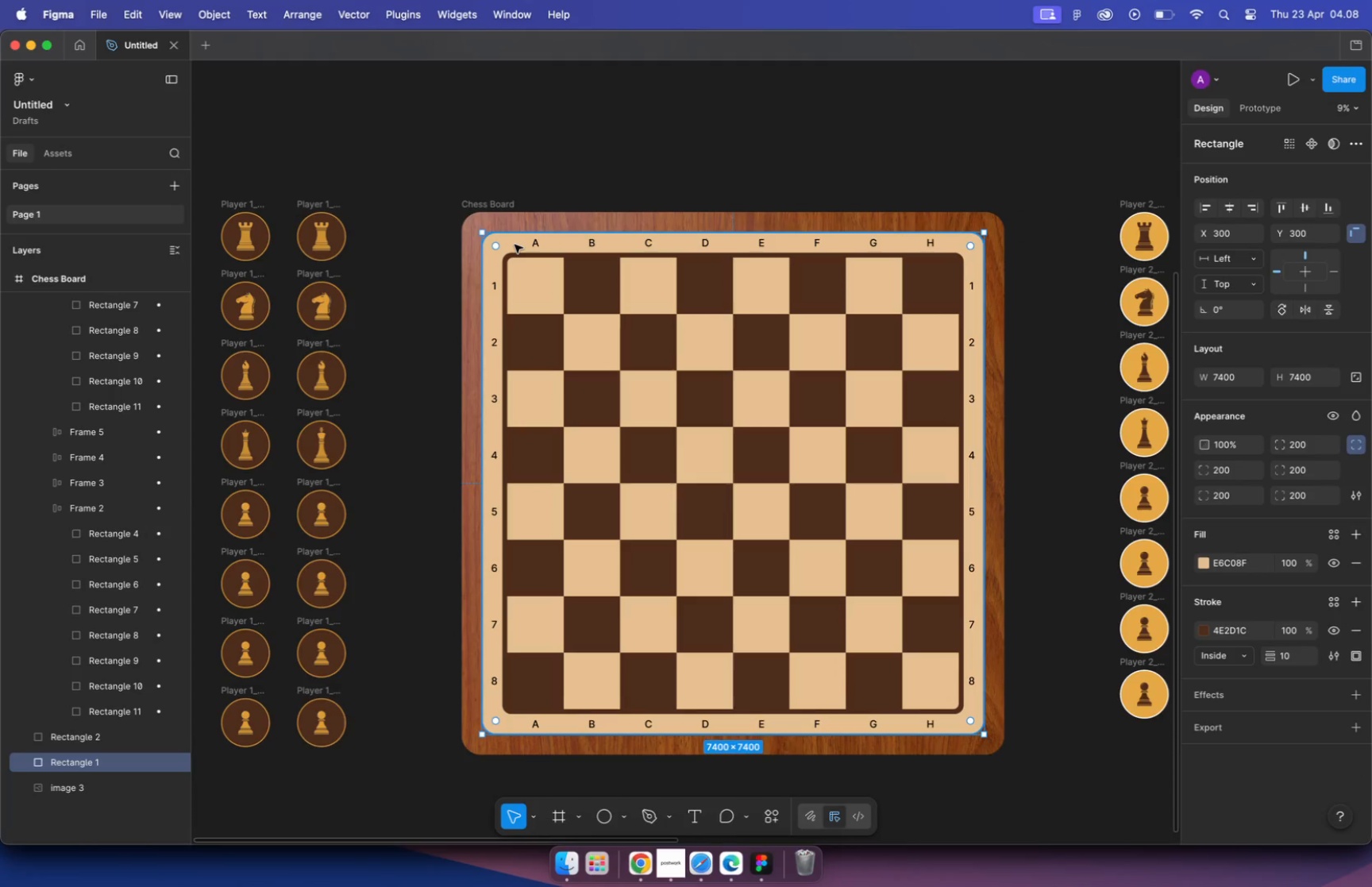 
hold_key(key=CommandLeft, duration=0.32)
scroll: coordinate [523, 251], scroll_direction: down, amount: 10.0
 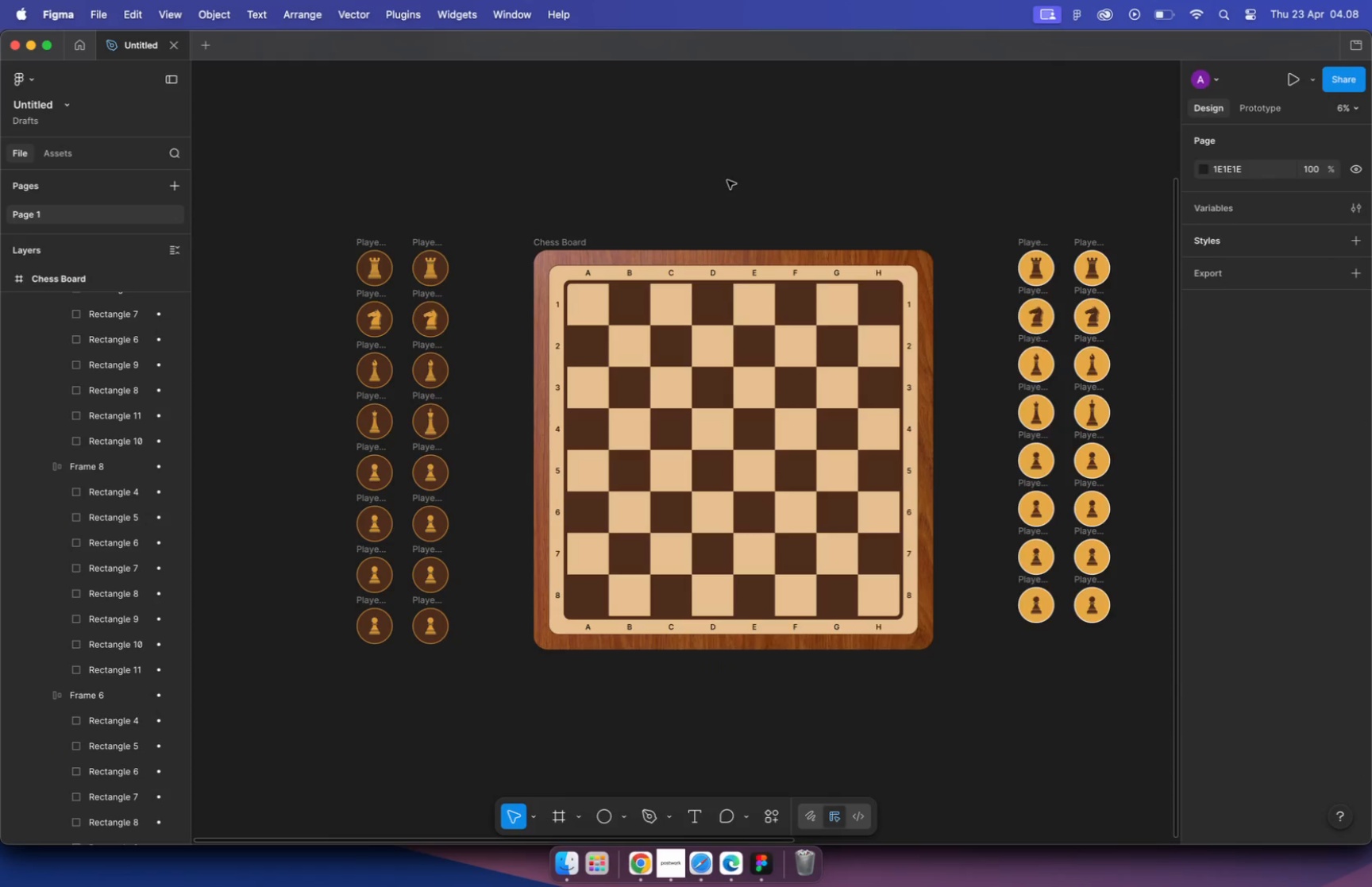 
left_click_drag(start_coordinate=[514, 245], to_coordinate=[554, 217])
 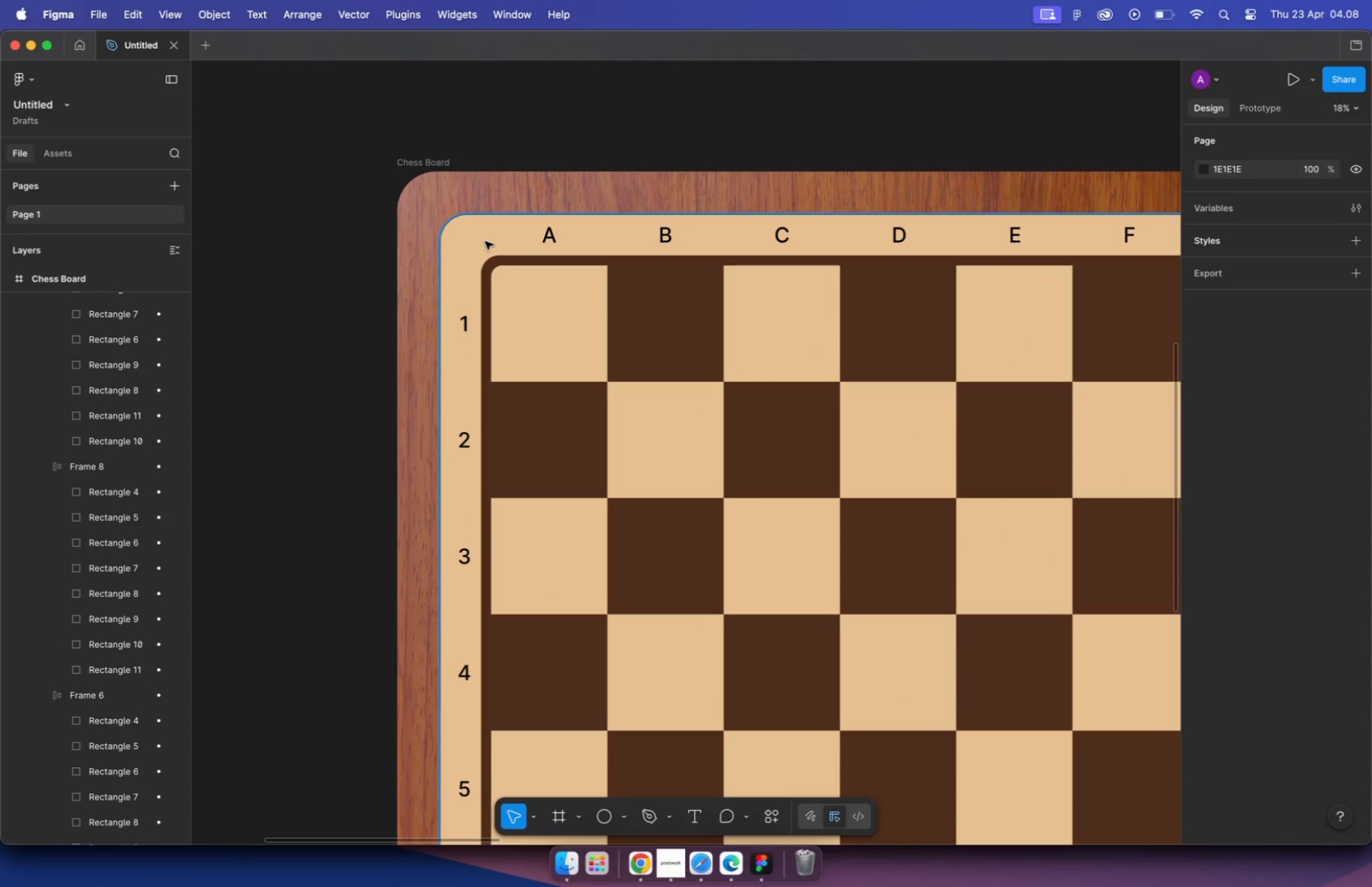 
key(Meta+CommandLeft)
 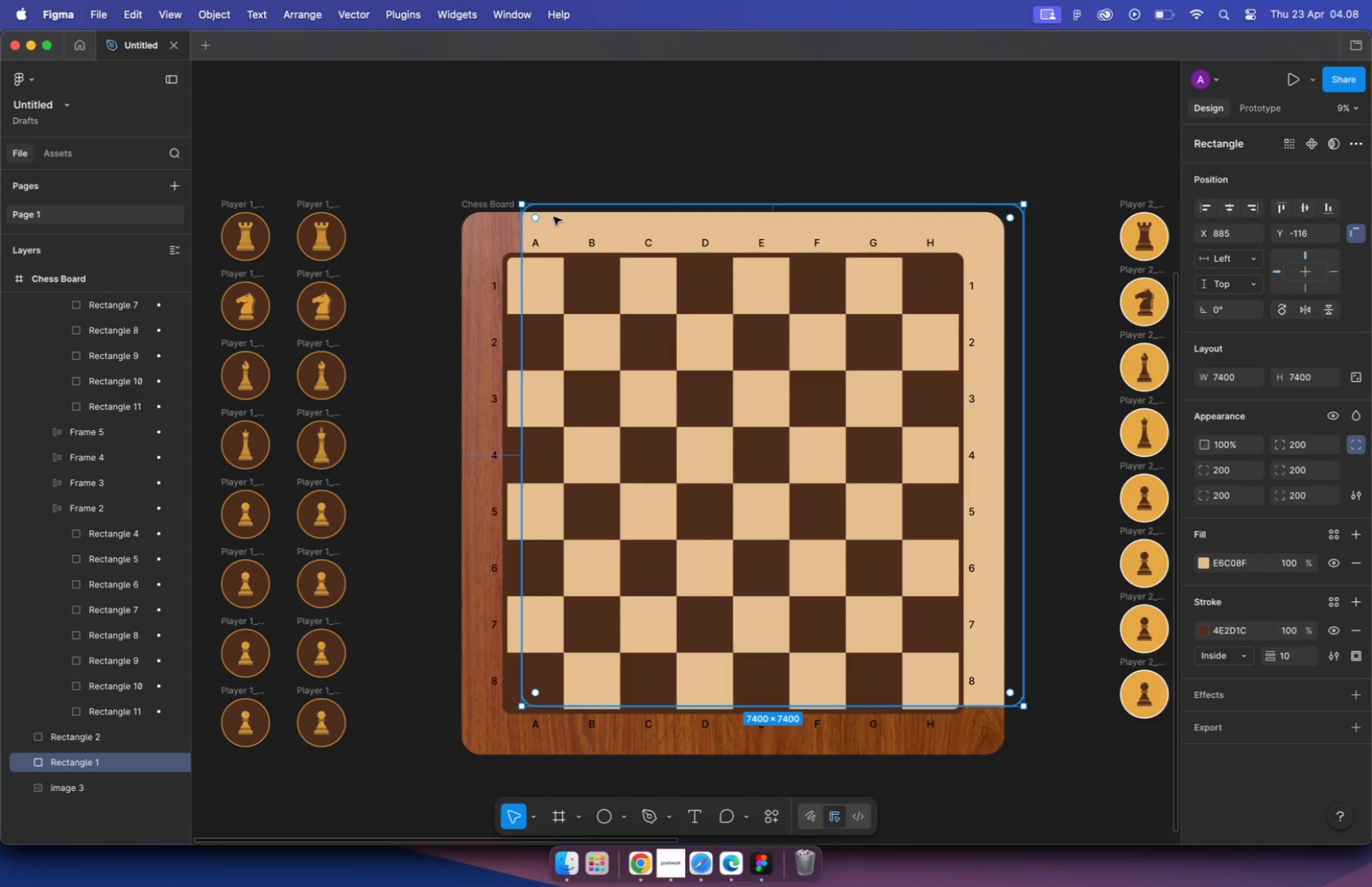 
key(Meta+Z)
 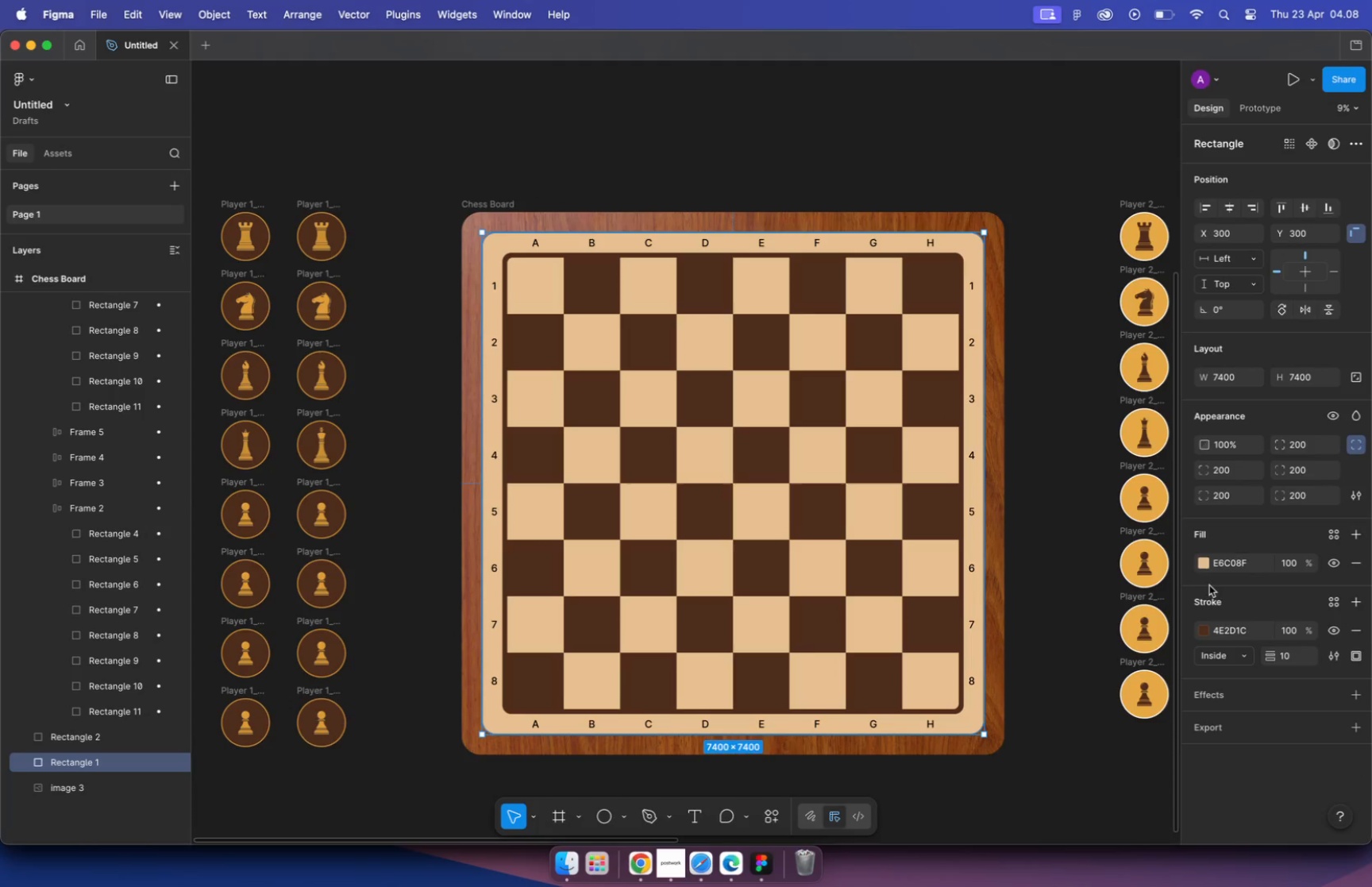 
left_click([1203, 563])
 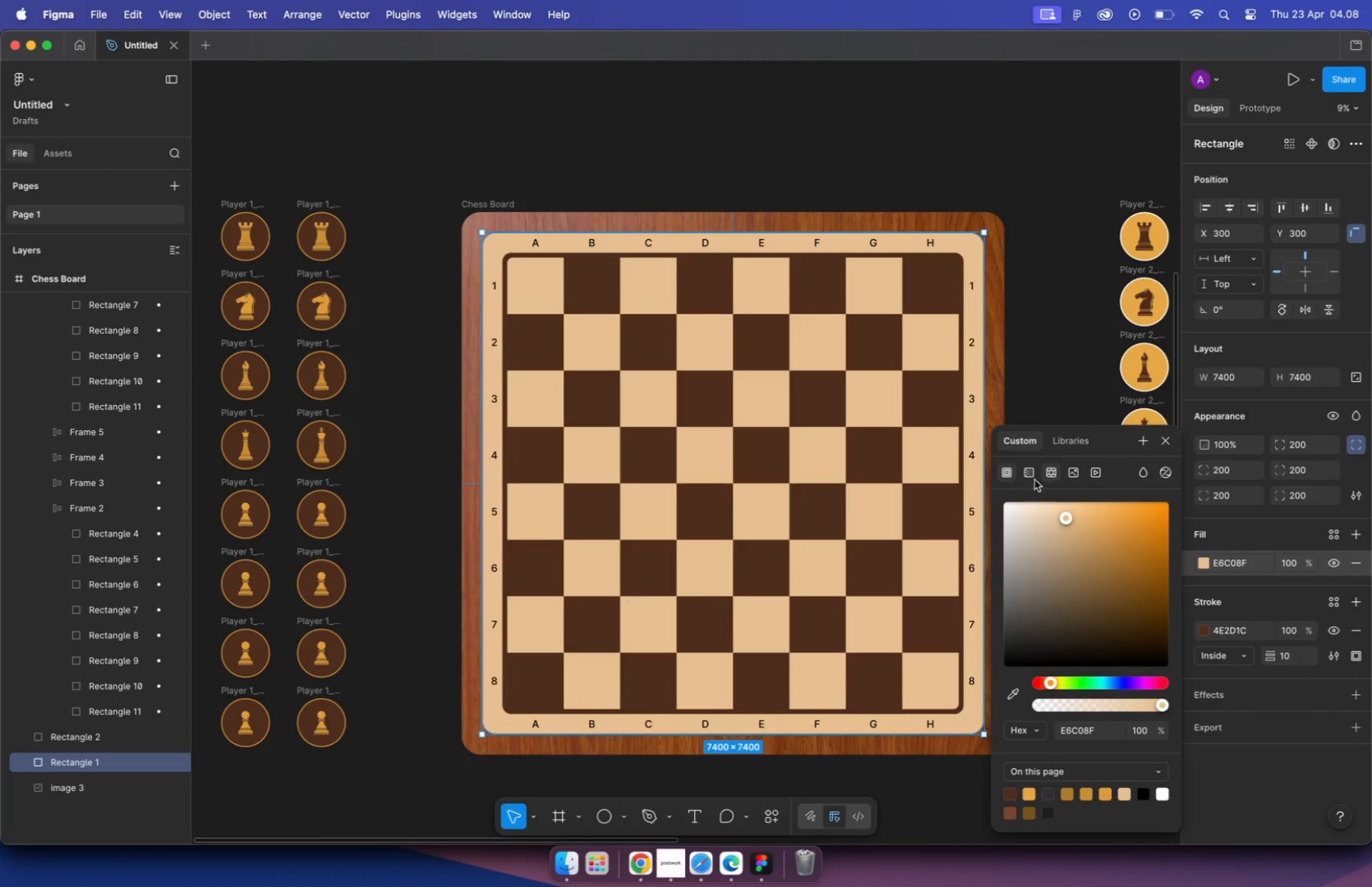 
left_click([1027, 473])
 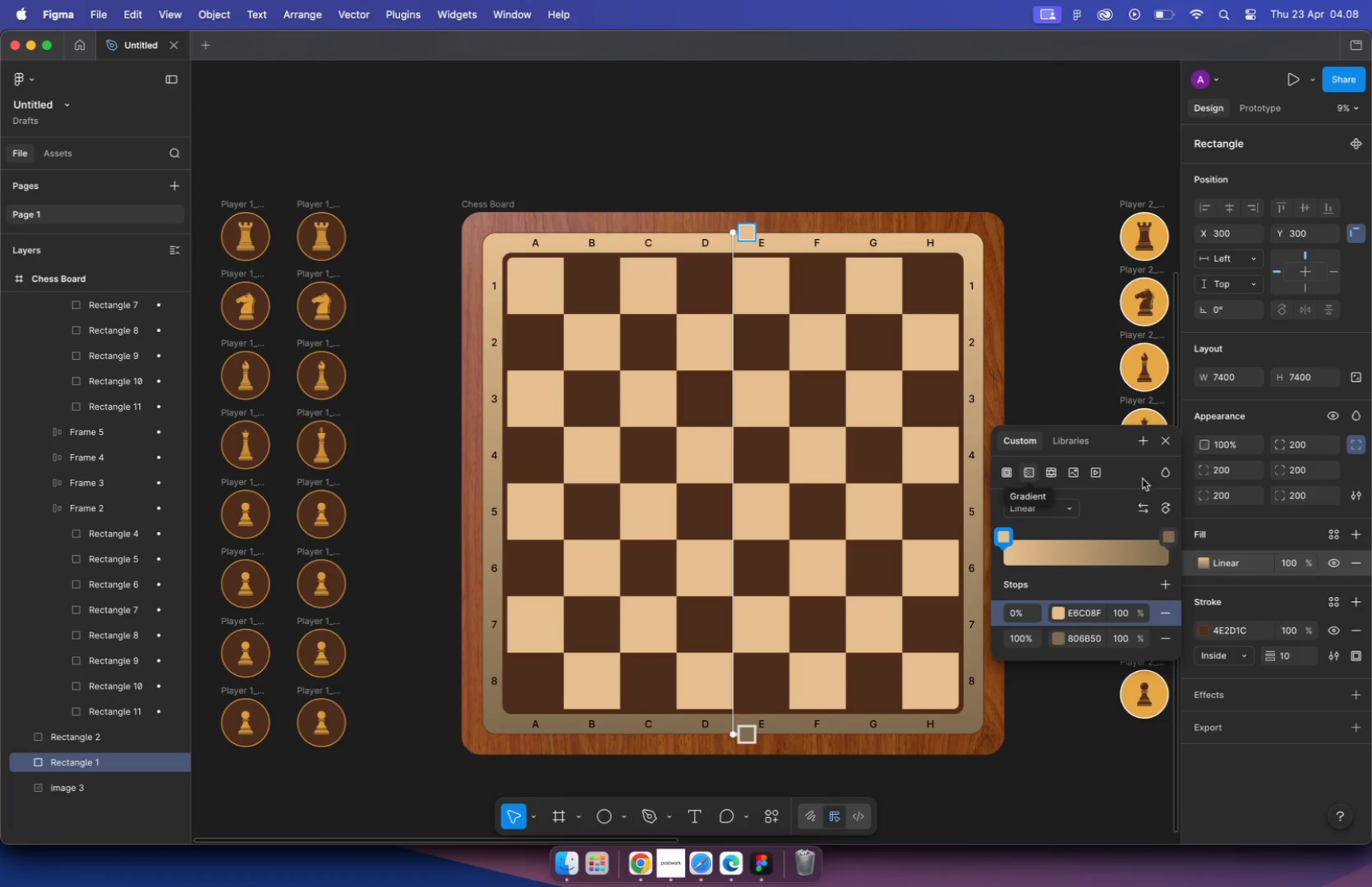 
left_click([1170, 538])
 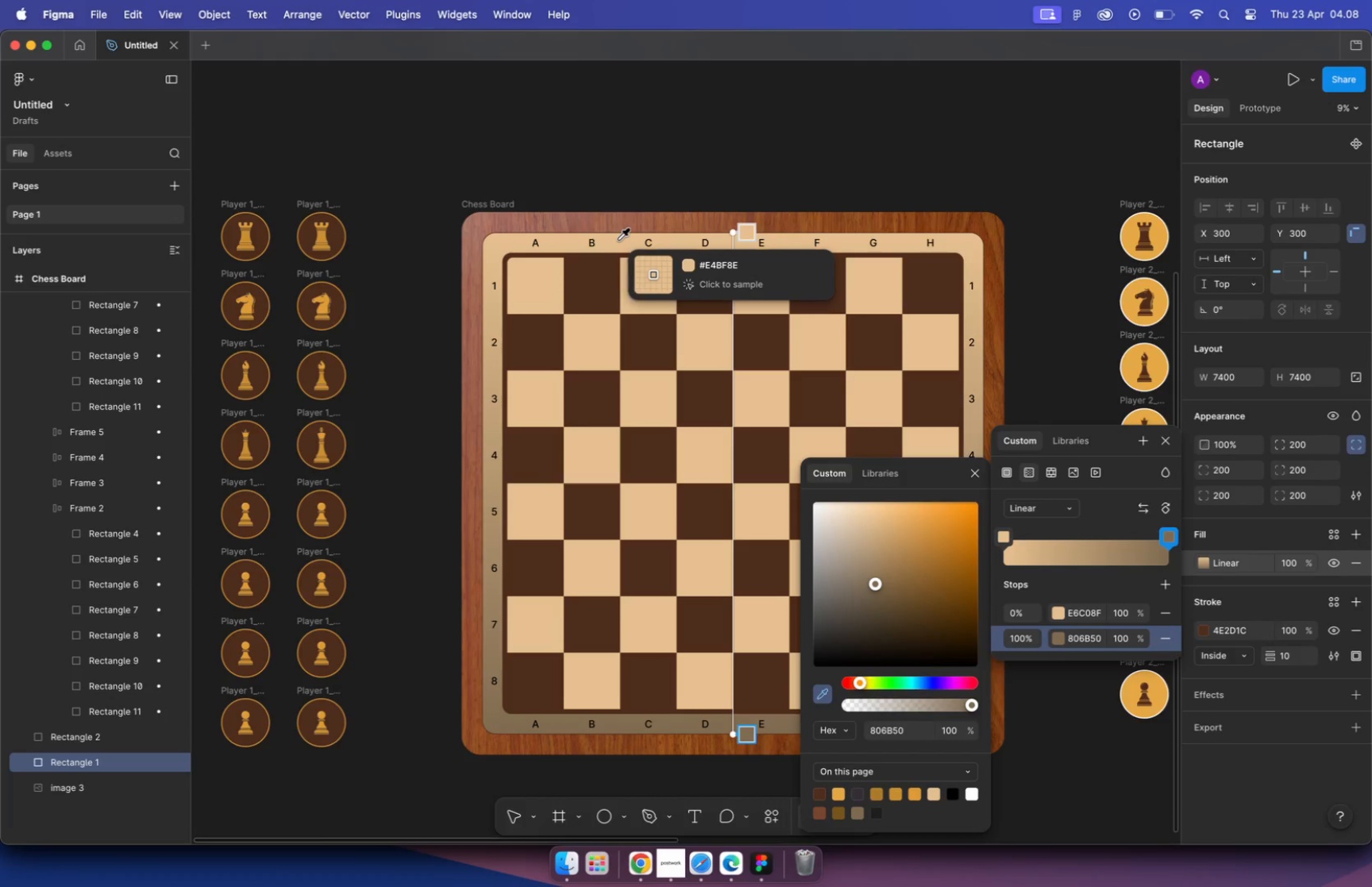 
wait(6.57)
 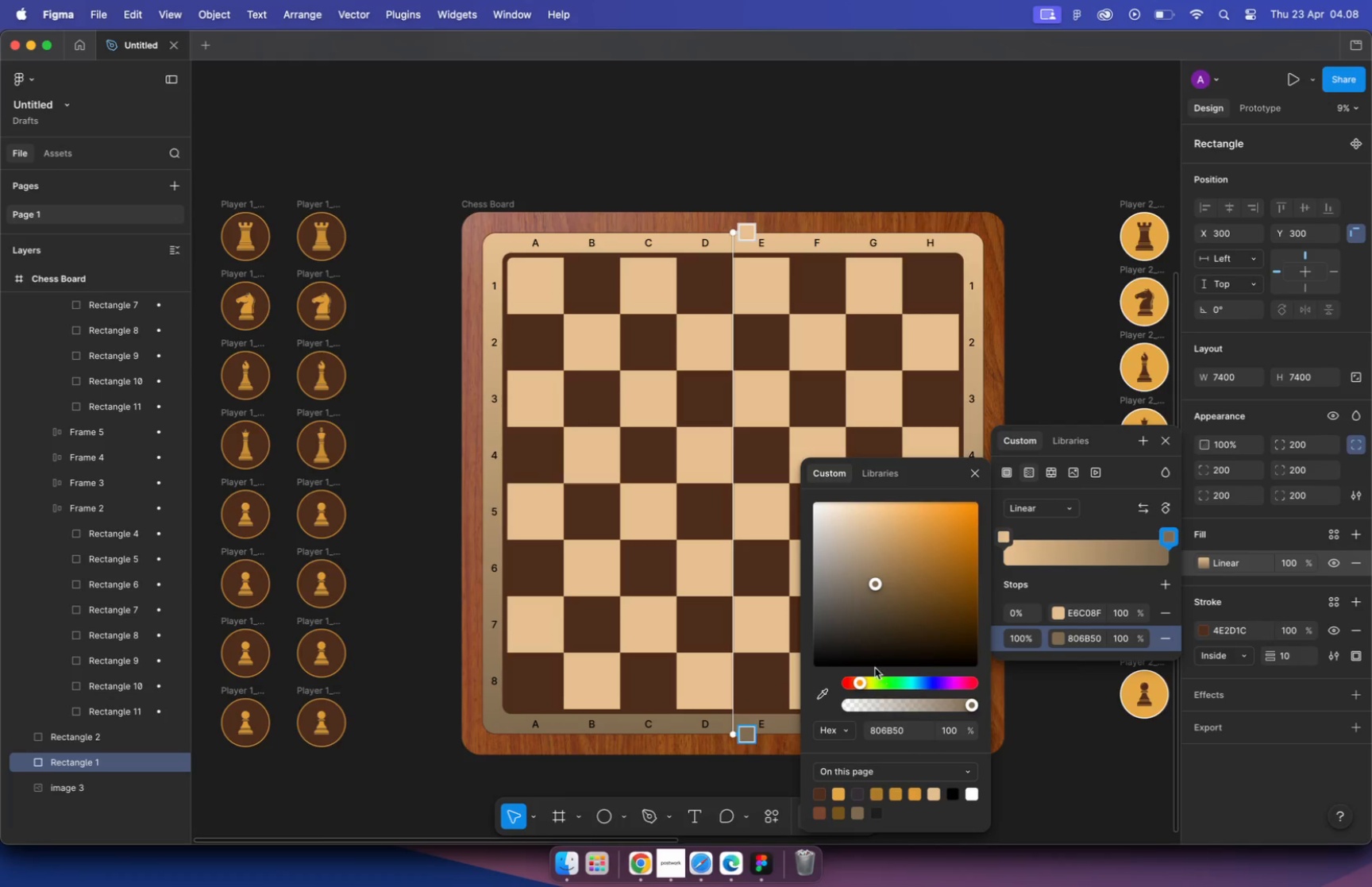 
left_click_drag(start_coordinate=[874, 518], to_coordinate=[872, 526])
 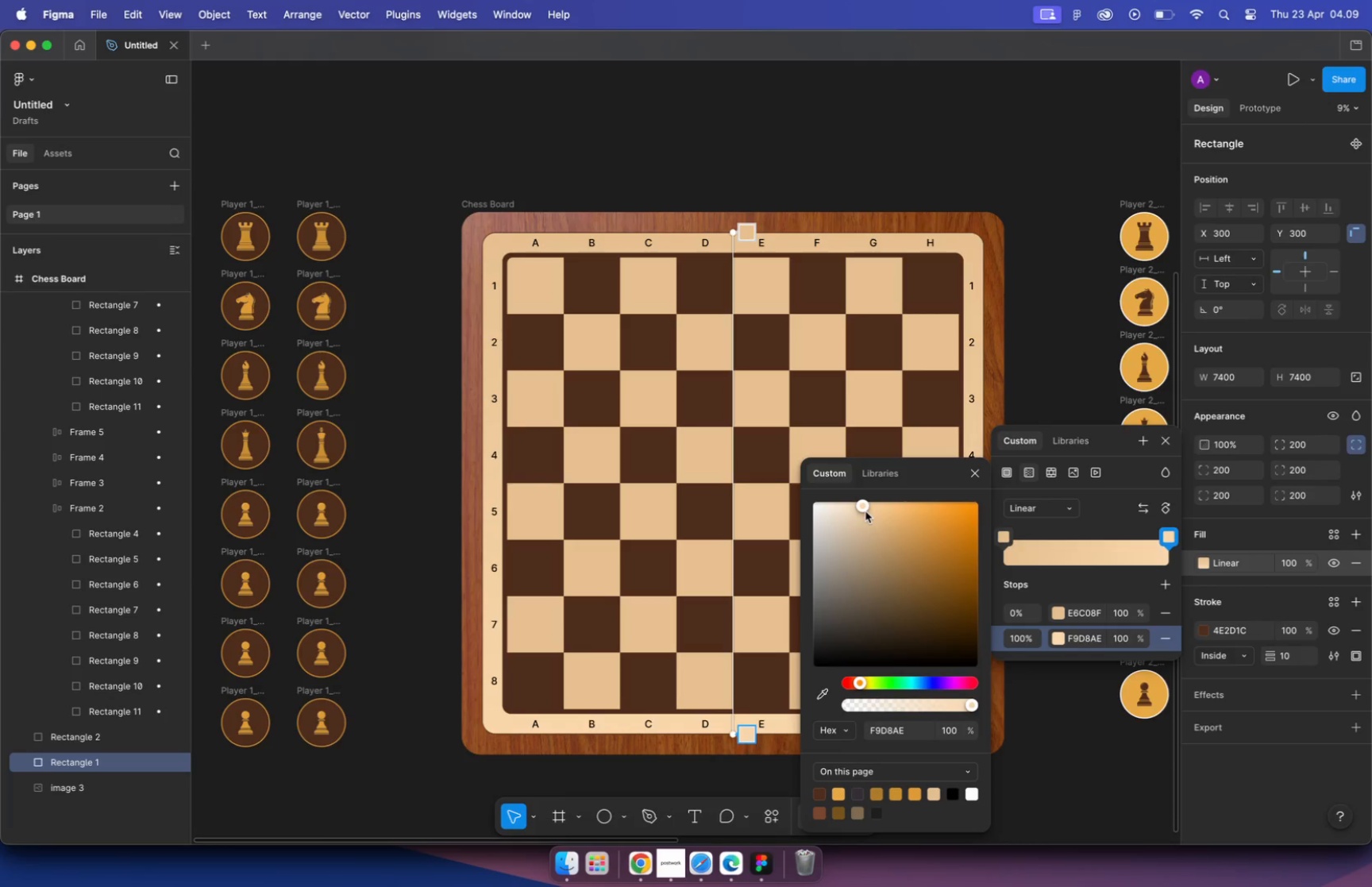 
hold_key(key=CommandLeft, duration=1.73)
scroll: coordinate [665, 430], scroll_direction: down, amount: 8.0
 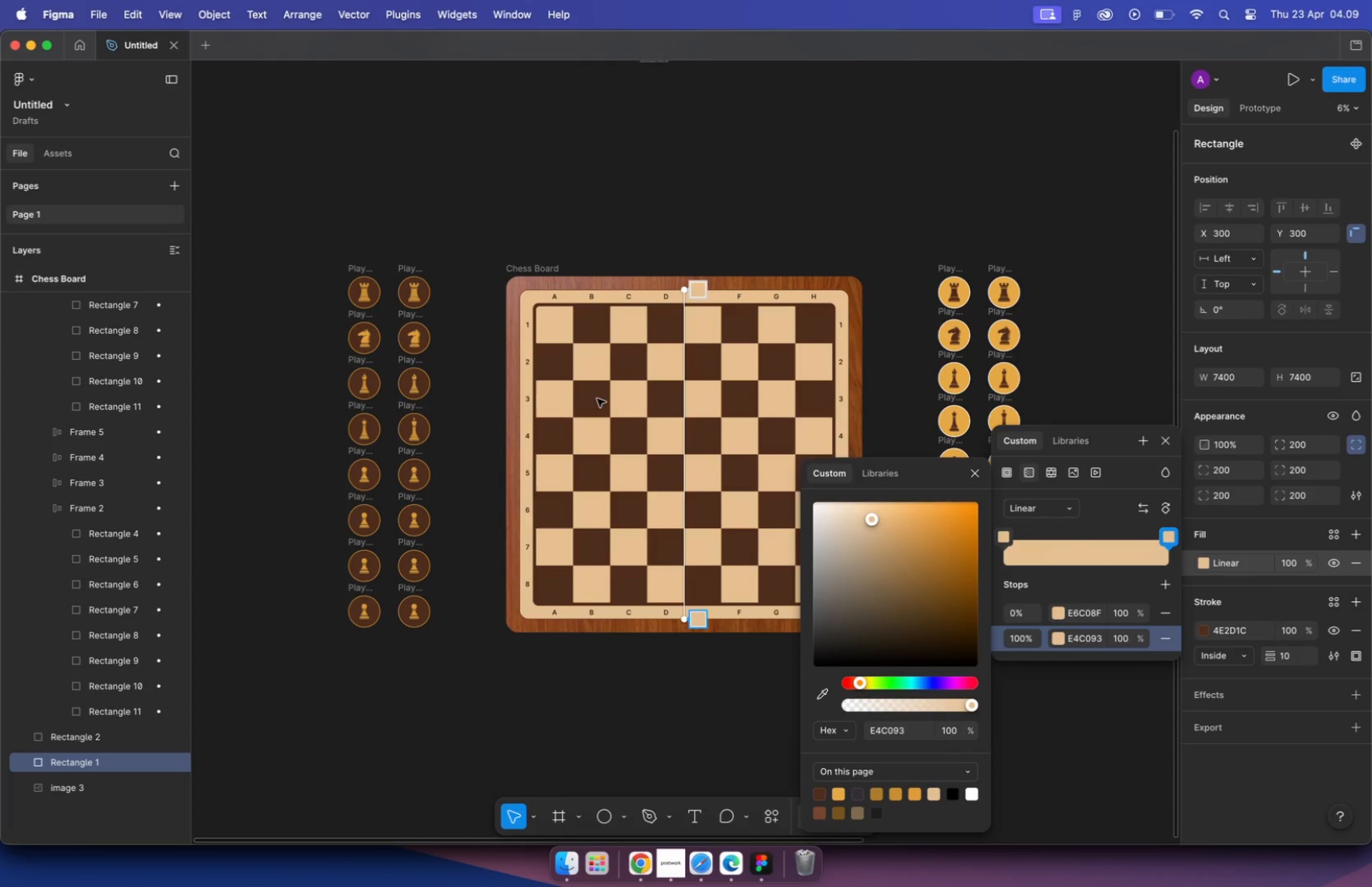 
left_click_drag(start_coordinate=[553, 521], to_coordinate=[698, 523])
 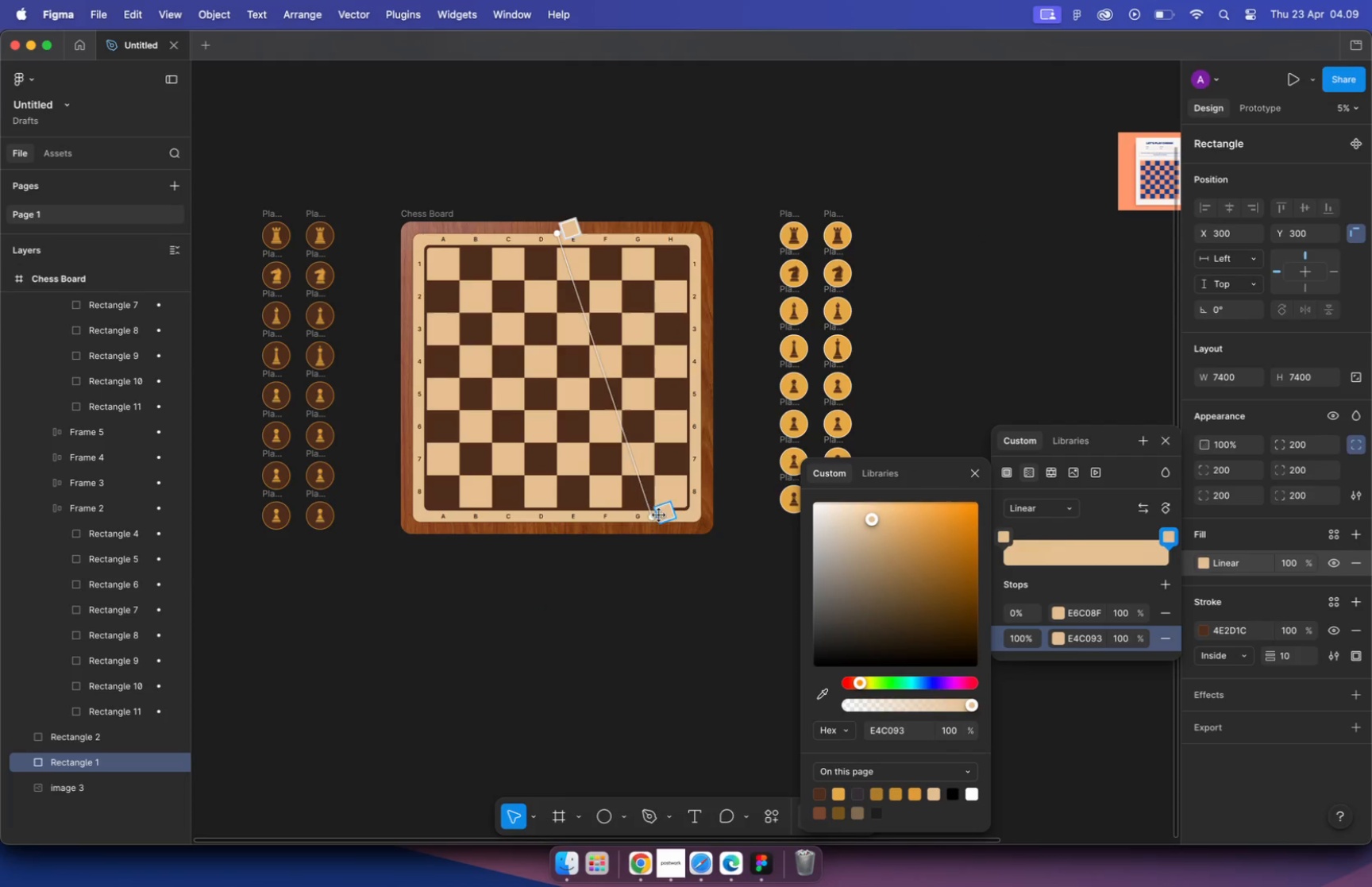 
left_click_drag(start_coordinate=[556, 234], to_coordinate=[413, 237])
 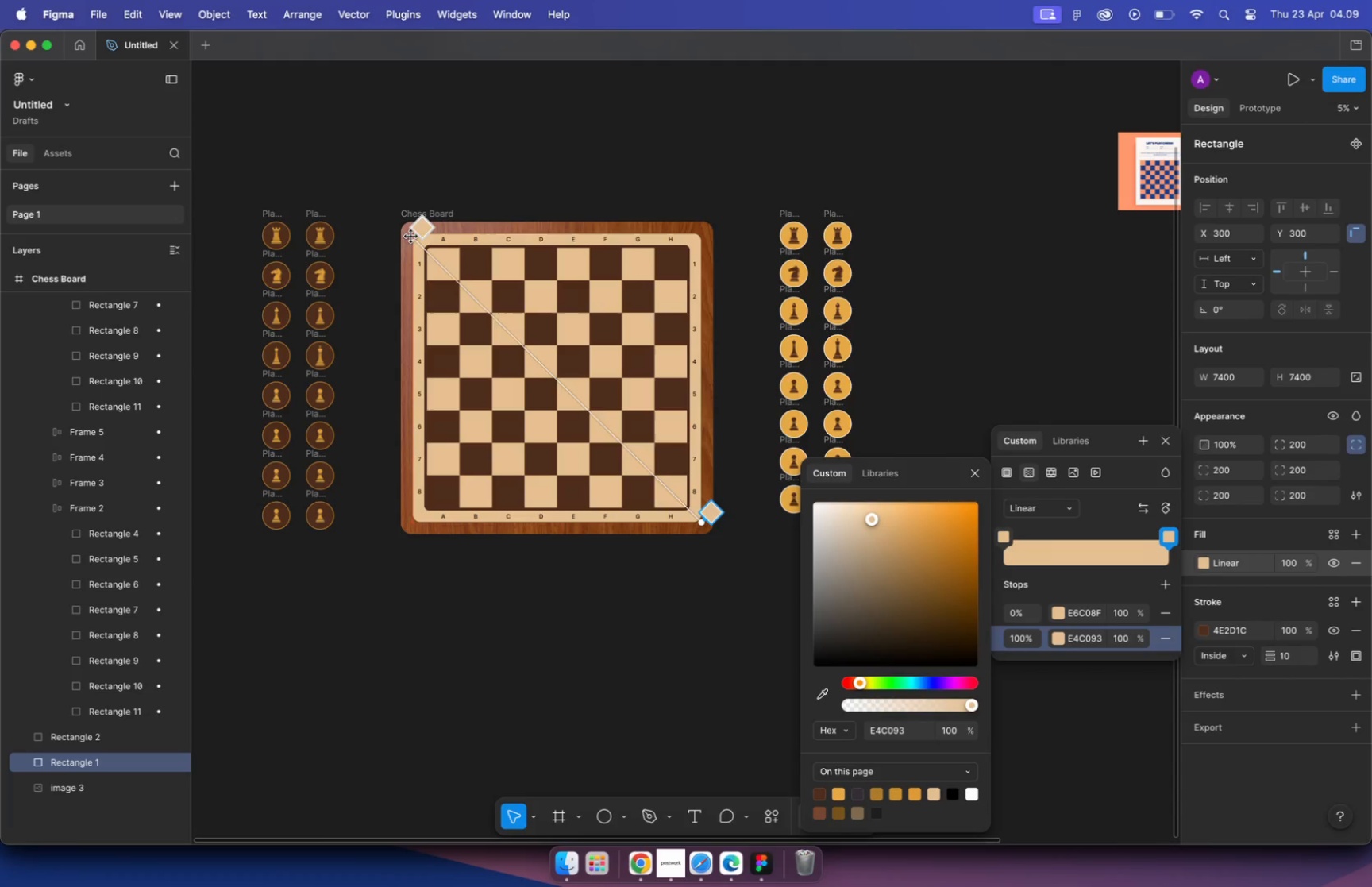 
left_click_drag(start_coordinate=[867, 519], to_coordinate=[856, 493])
 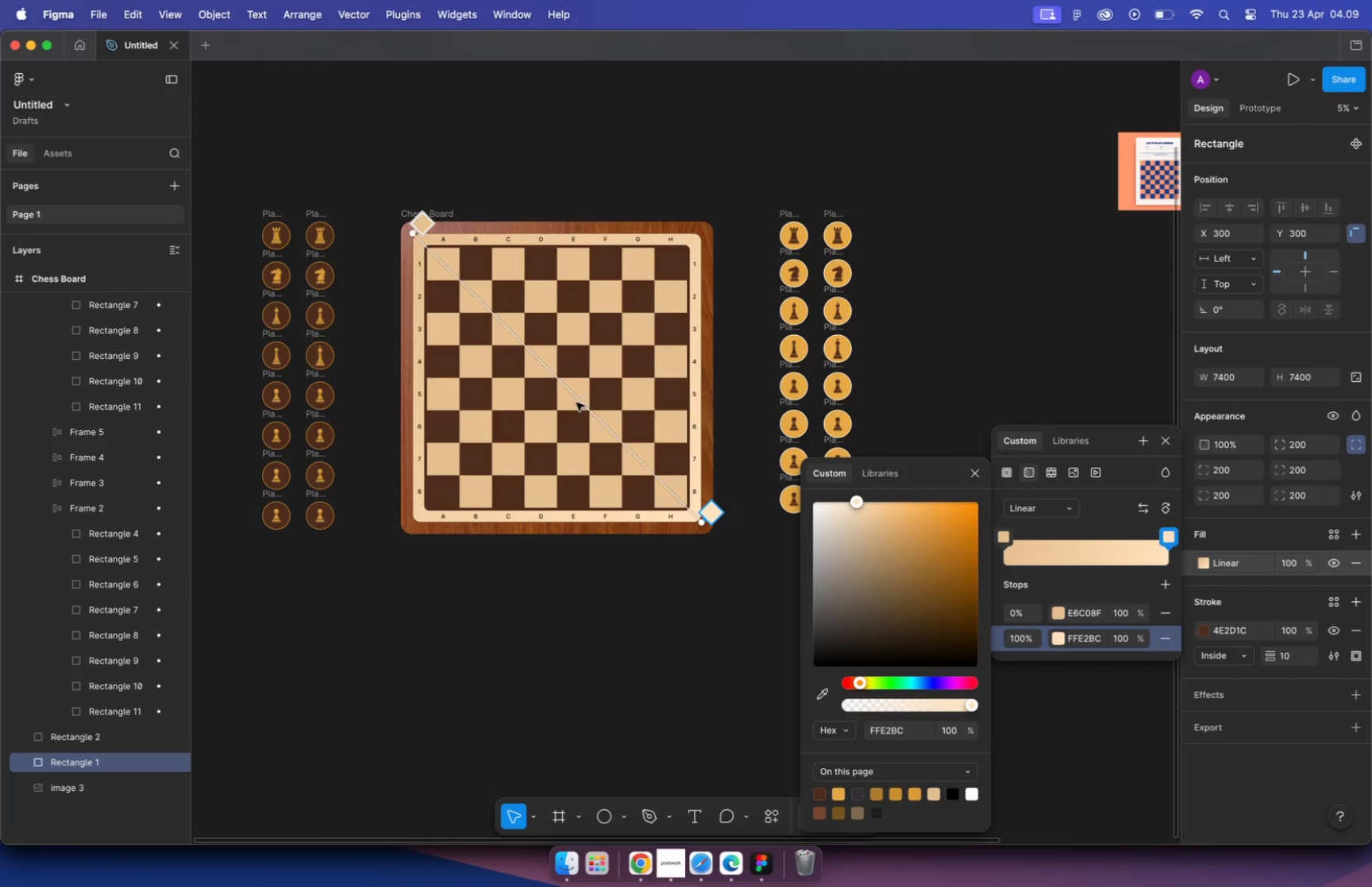 
left_click([555, 372])
 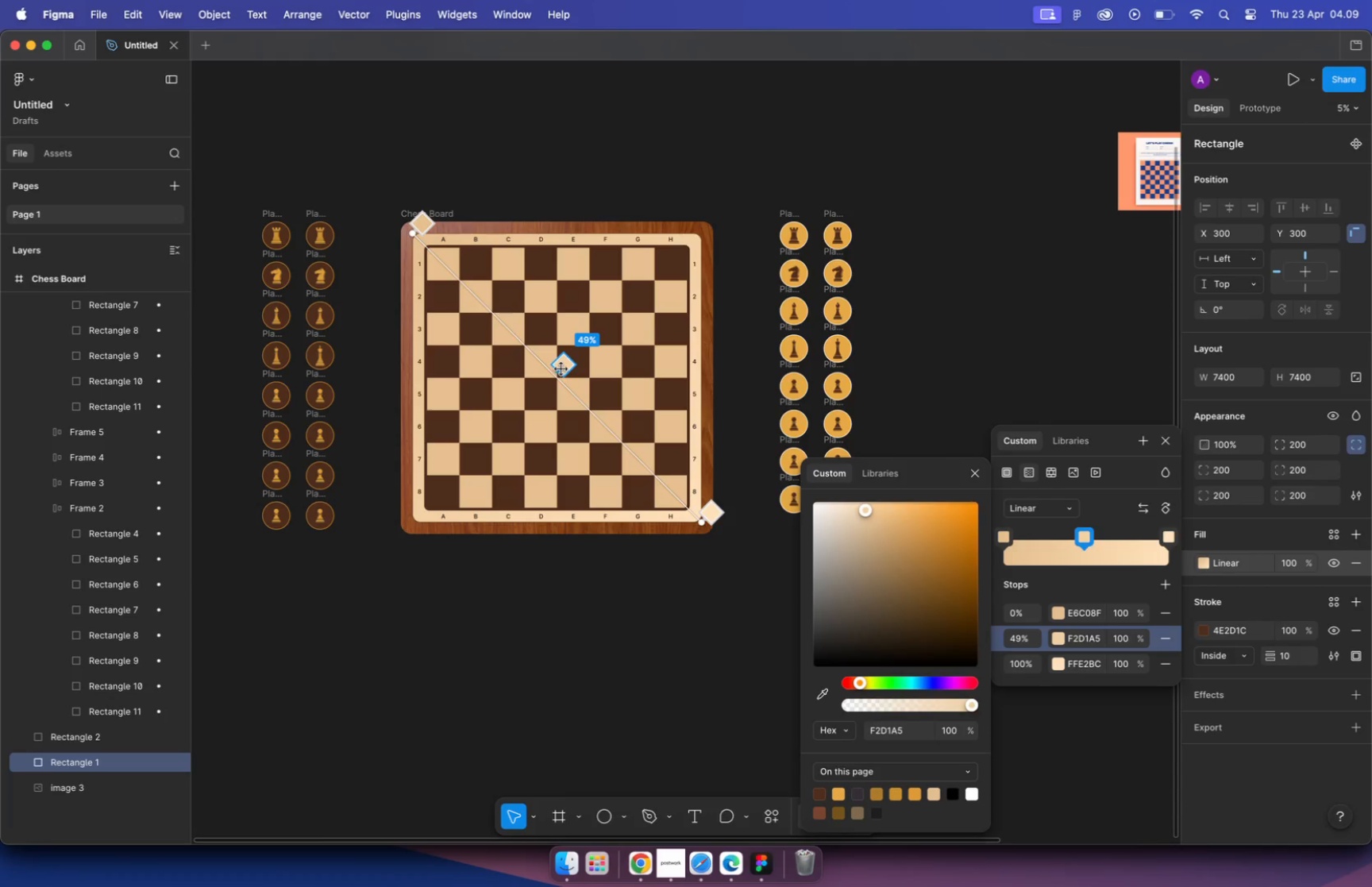 
left_click_drag(start_coordinate=[561, 370], to_coordinate=[634, 464])
 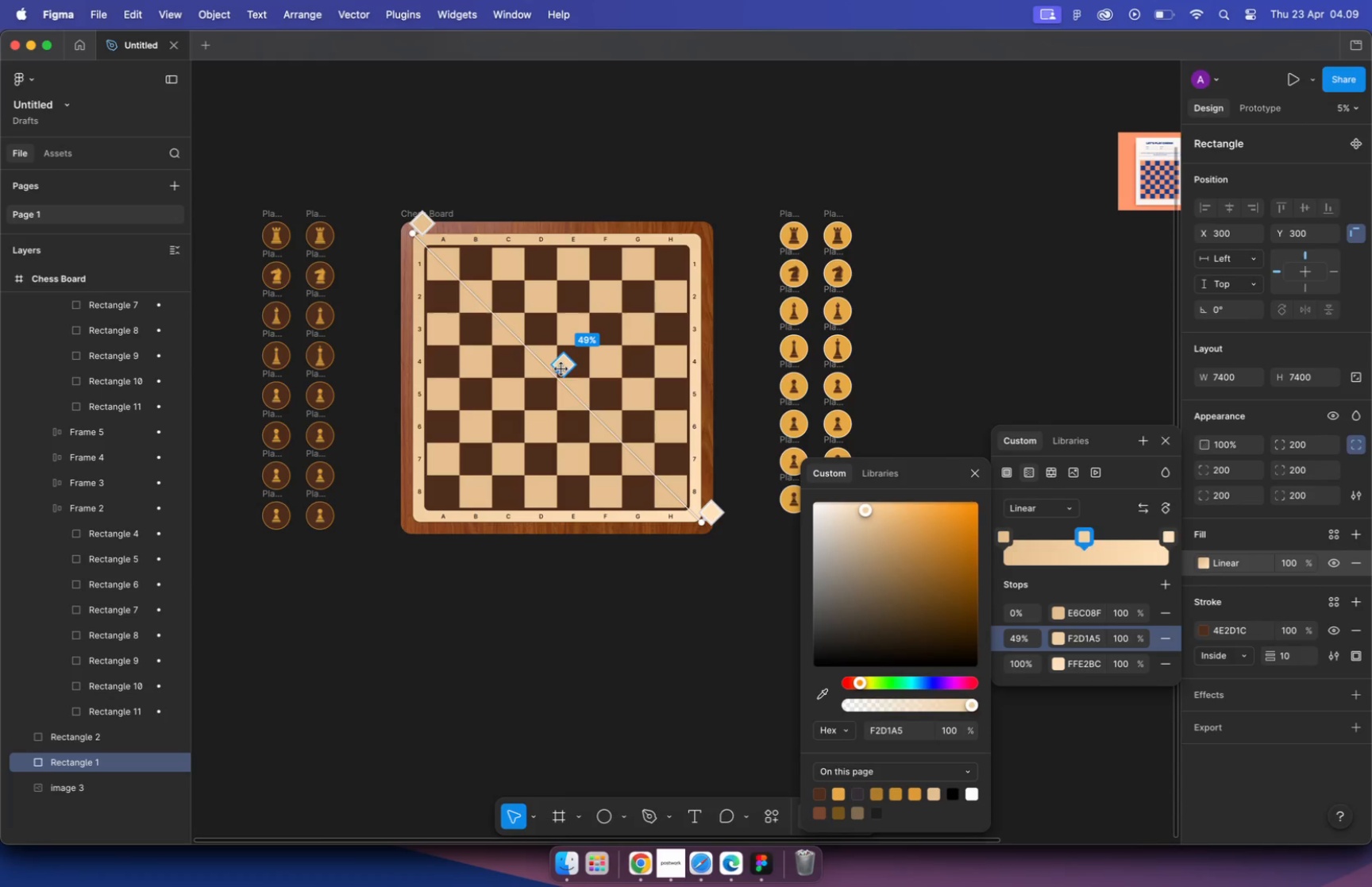 
left_click_drag(start_coordinate=[865, 510], to_coordinate=[836, 491])
 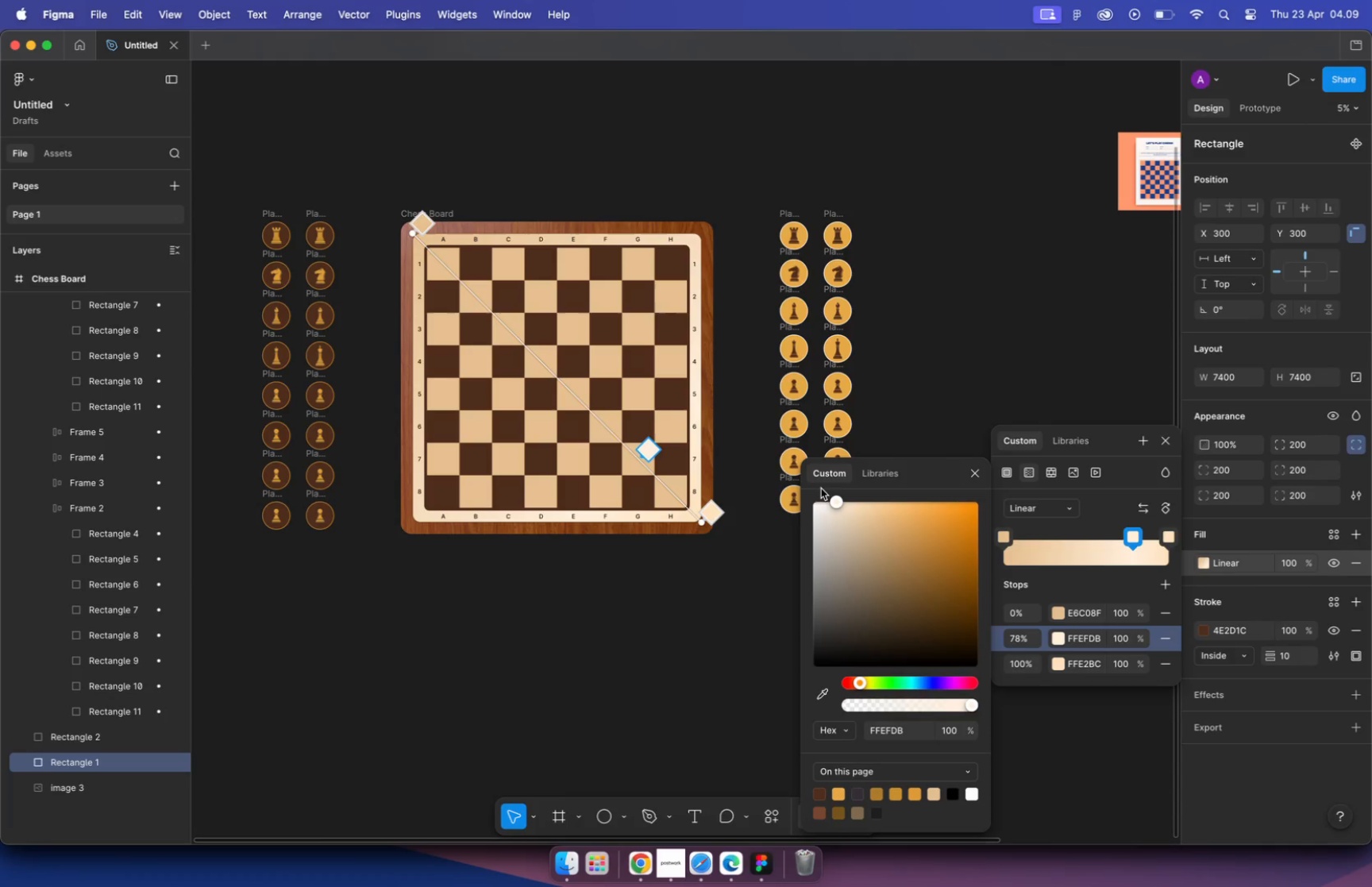 
left_click([478, 295])
 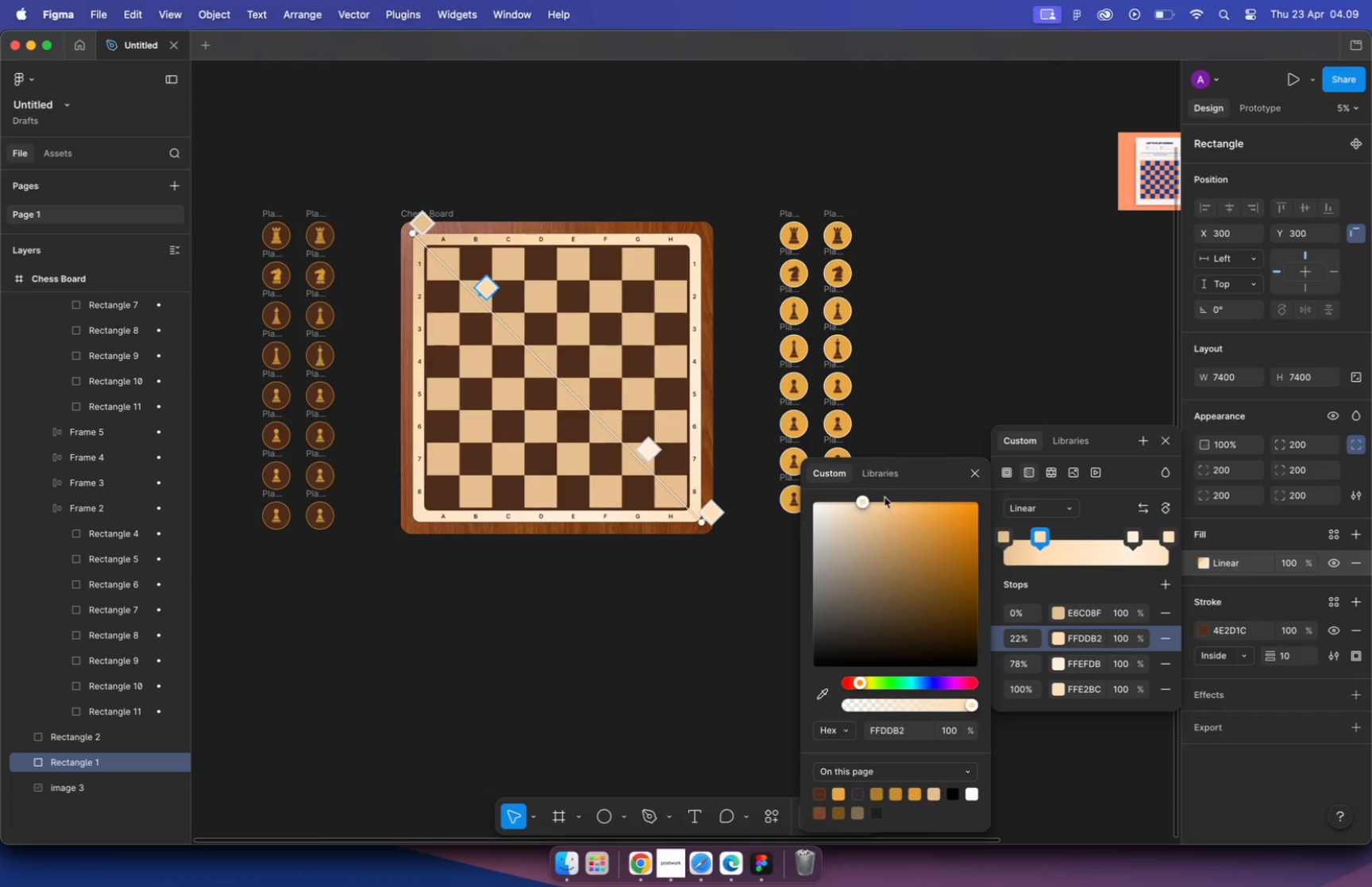 
left_click_drag(start_coordinate=[861, 511], to_coordinate=[864, 496])
 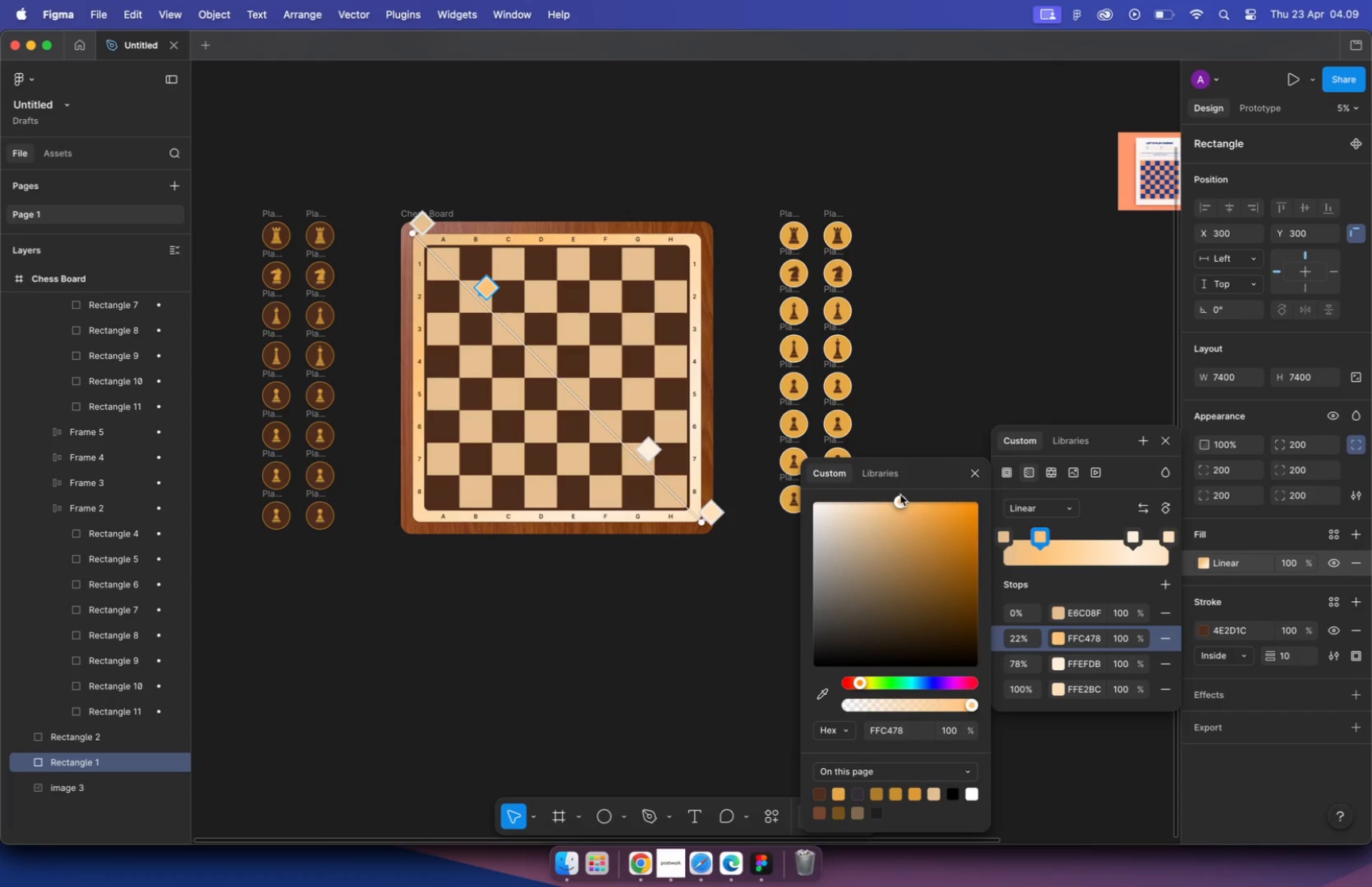 
double_click([586, 589])
 